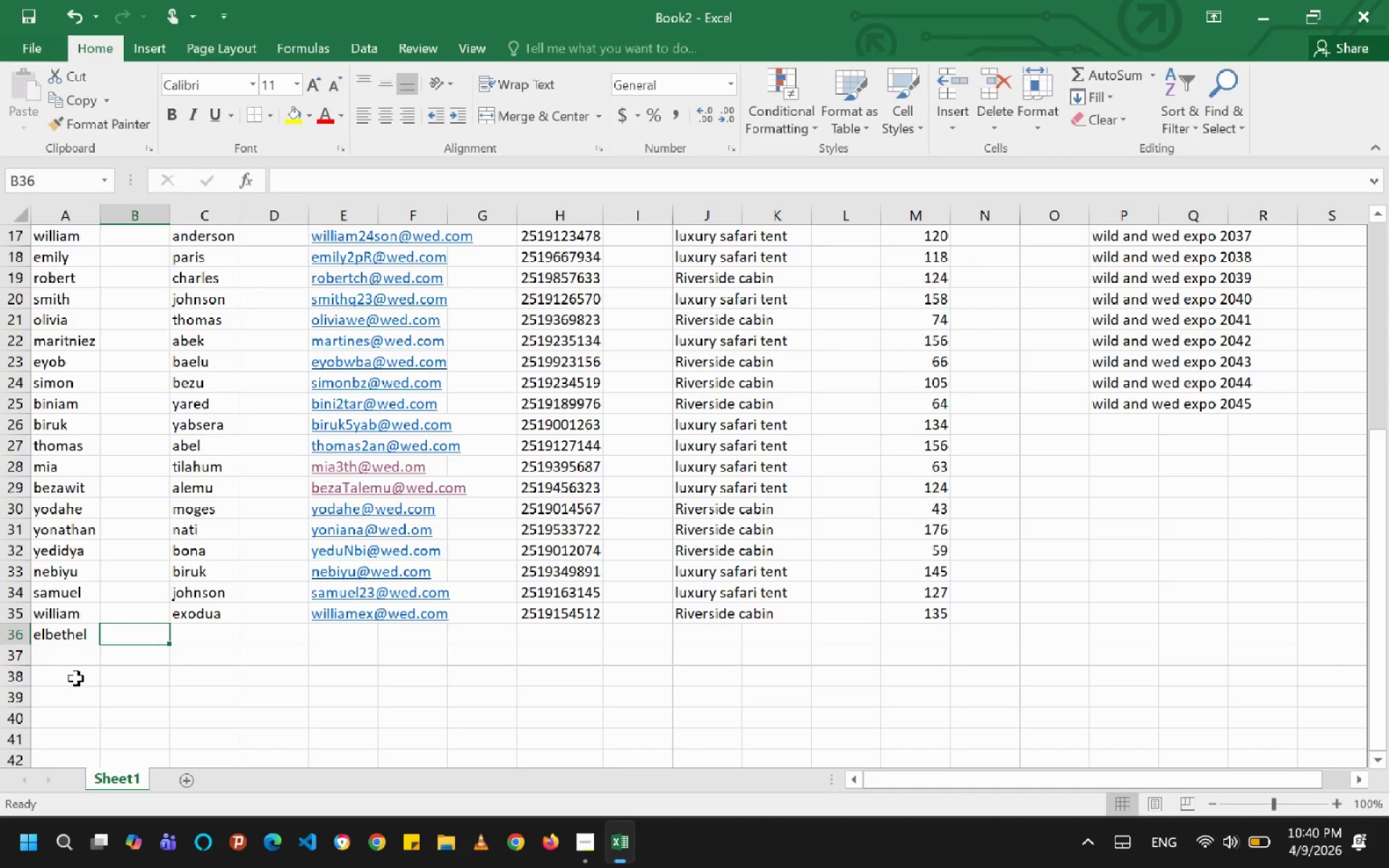 
key(ArrowRight)
 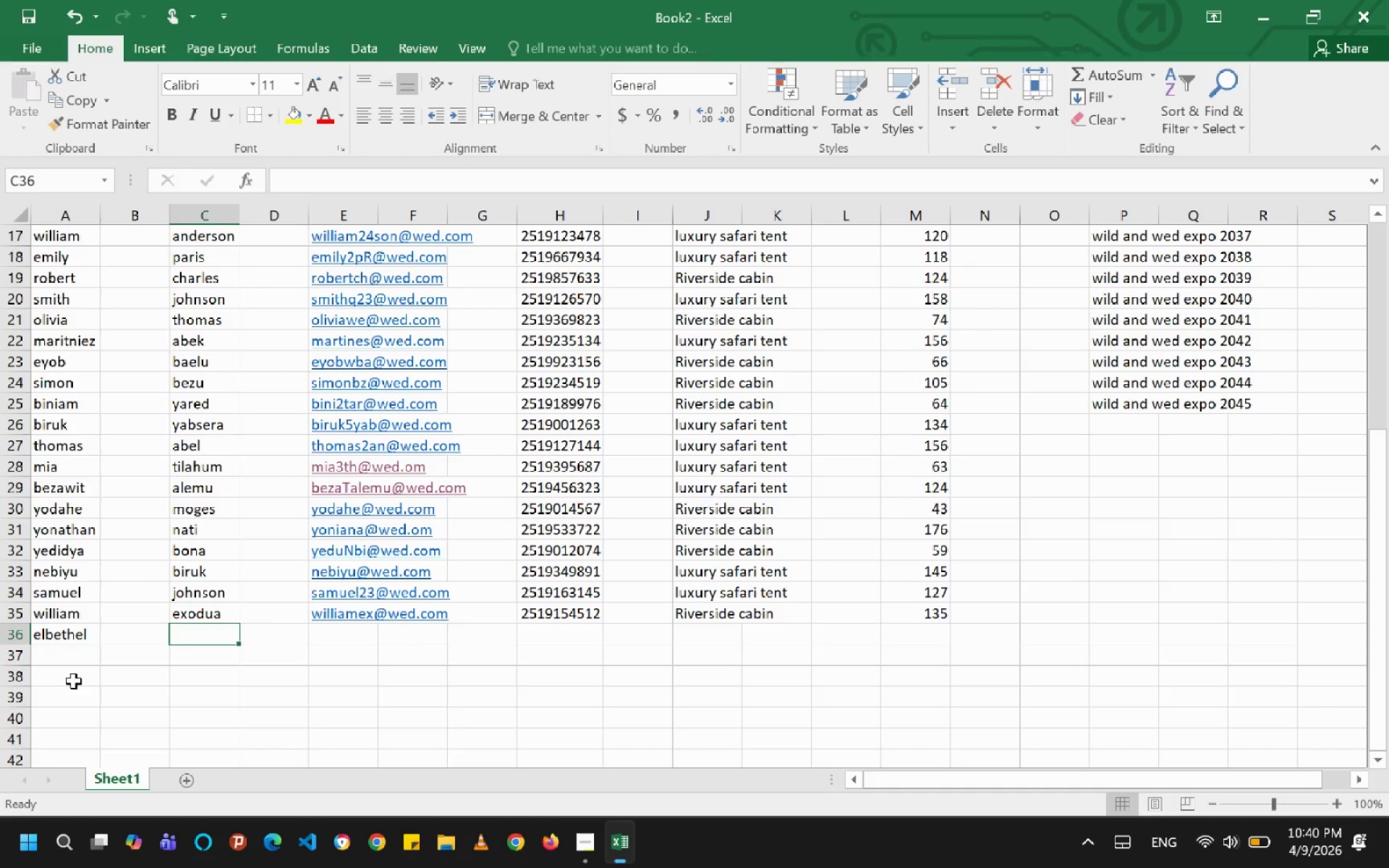 
key(A)
 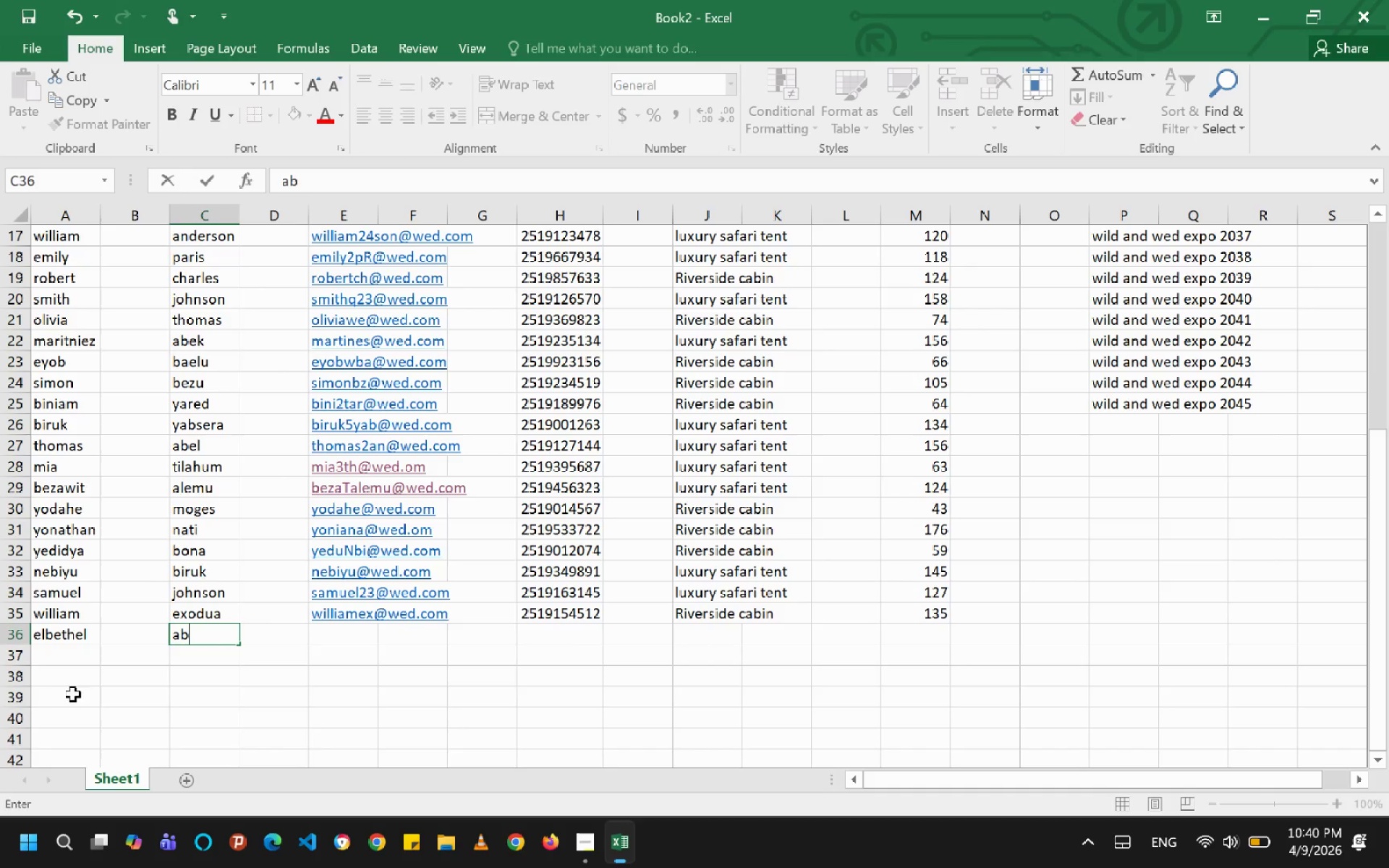 
type(bel)
 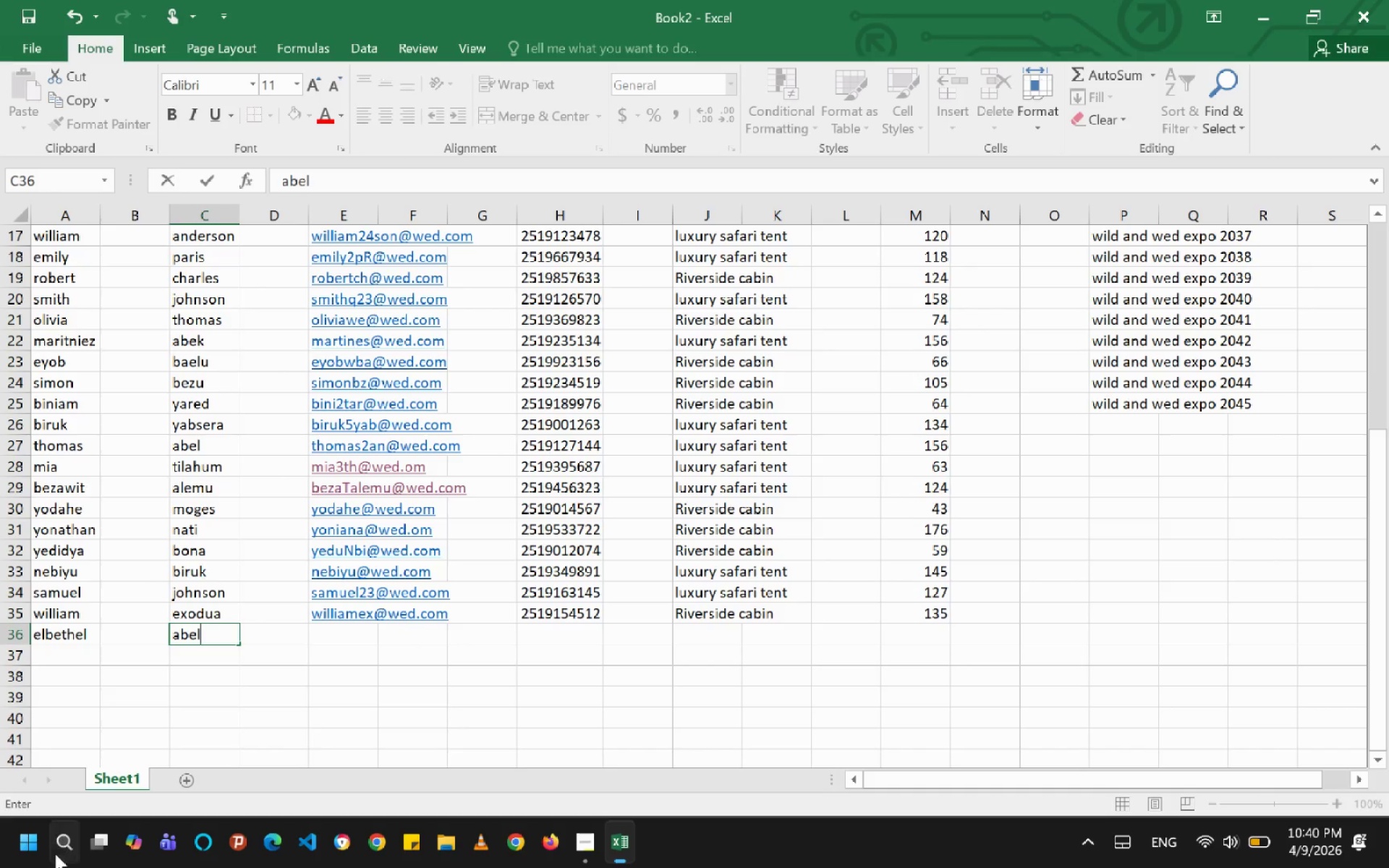 
key(ArrowRight)
 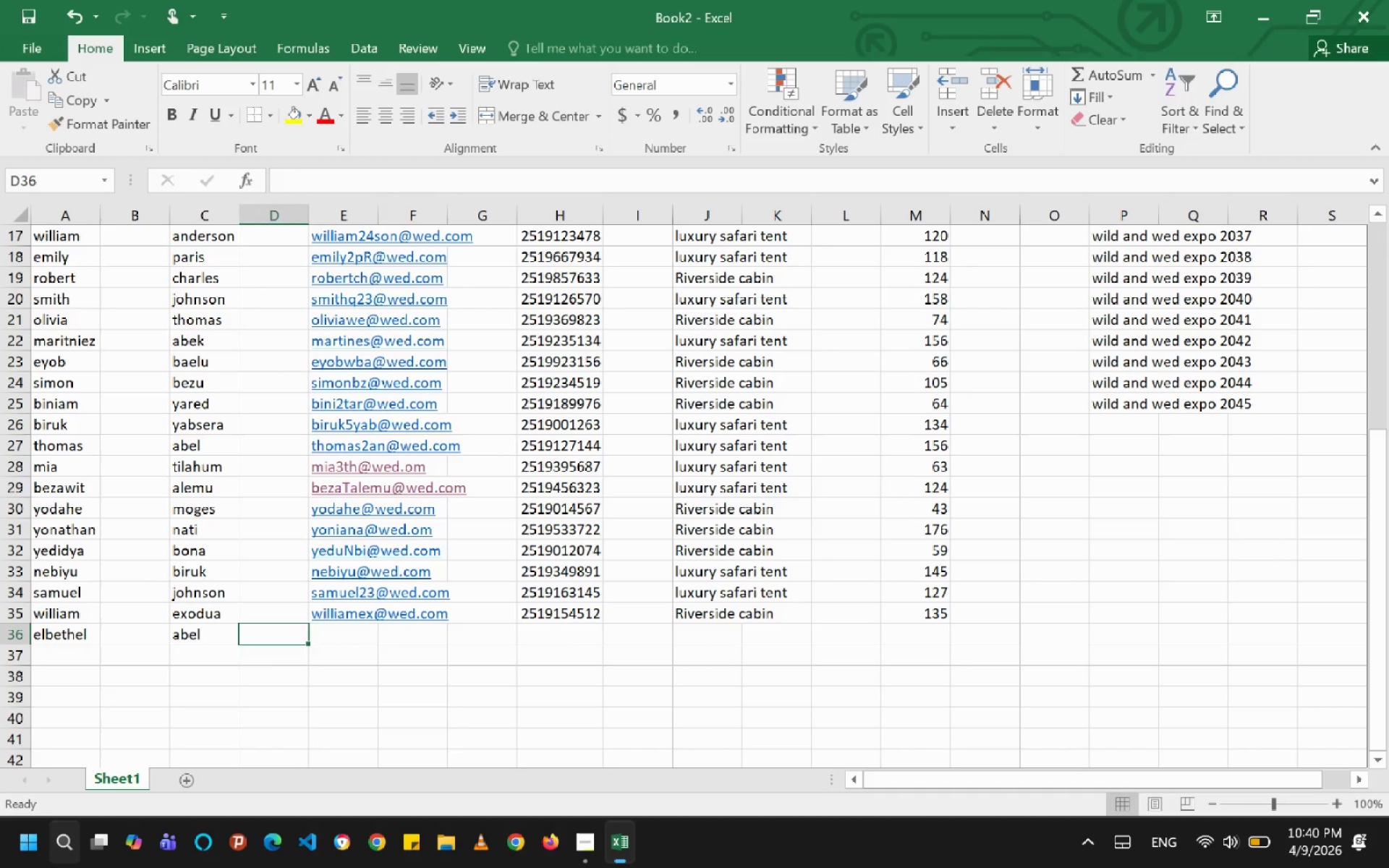 
key(ArrowRight)
 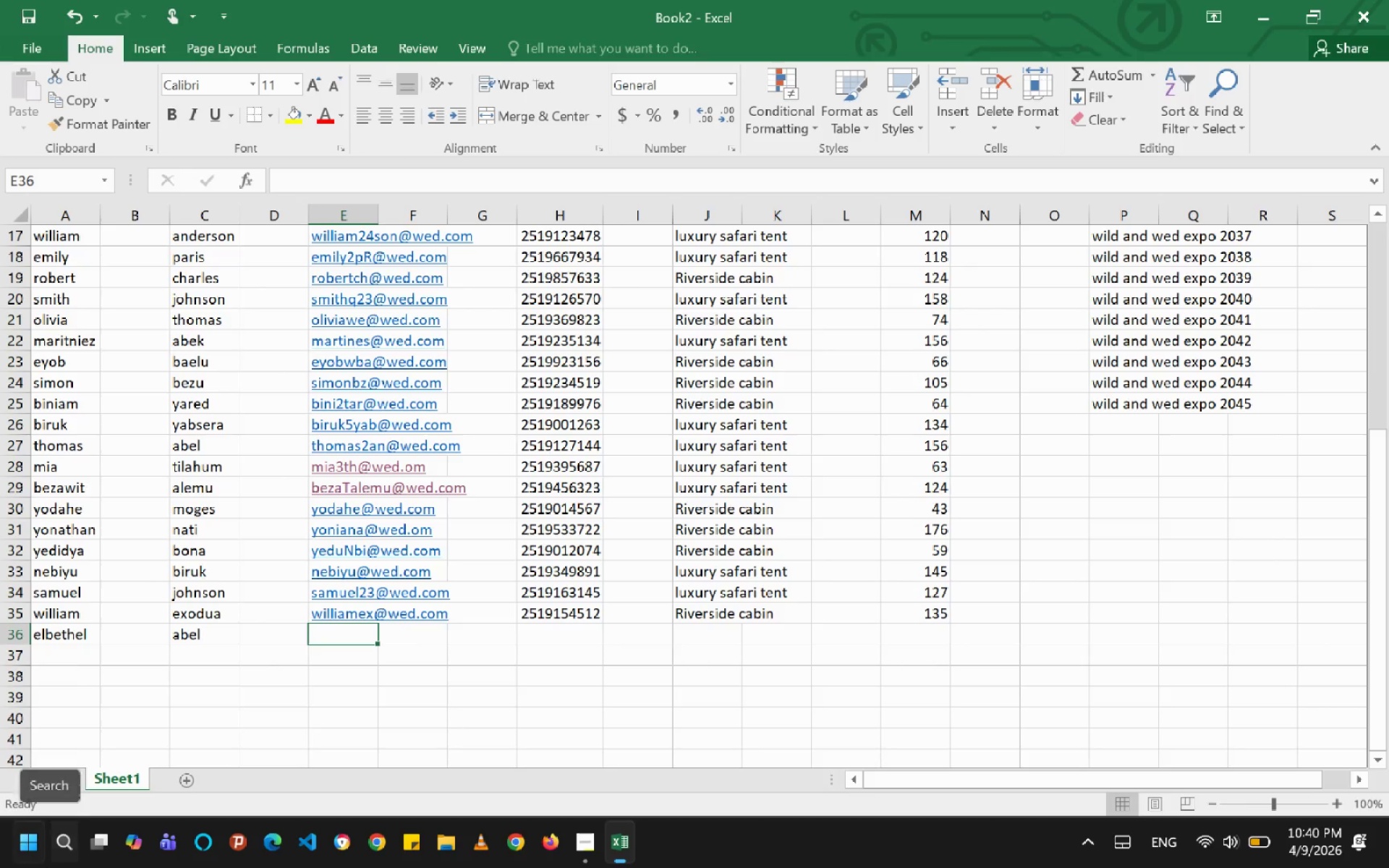 
type(w)
key(Backspace)
type(eli)
 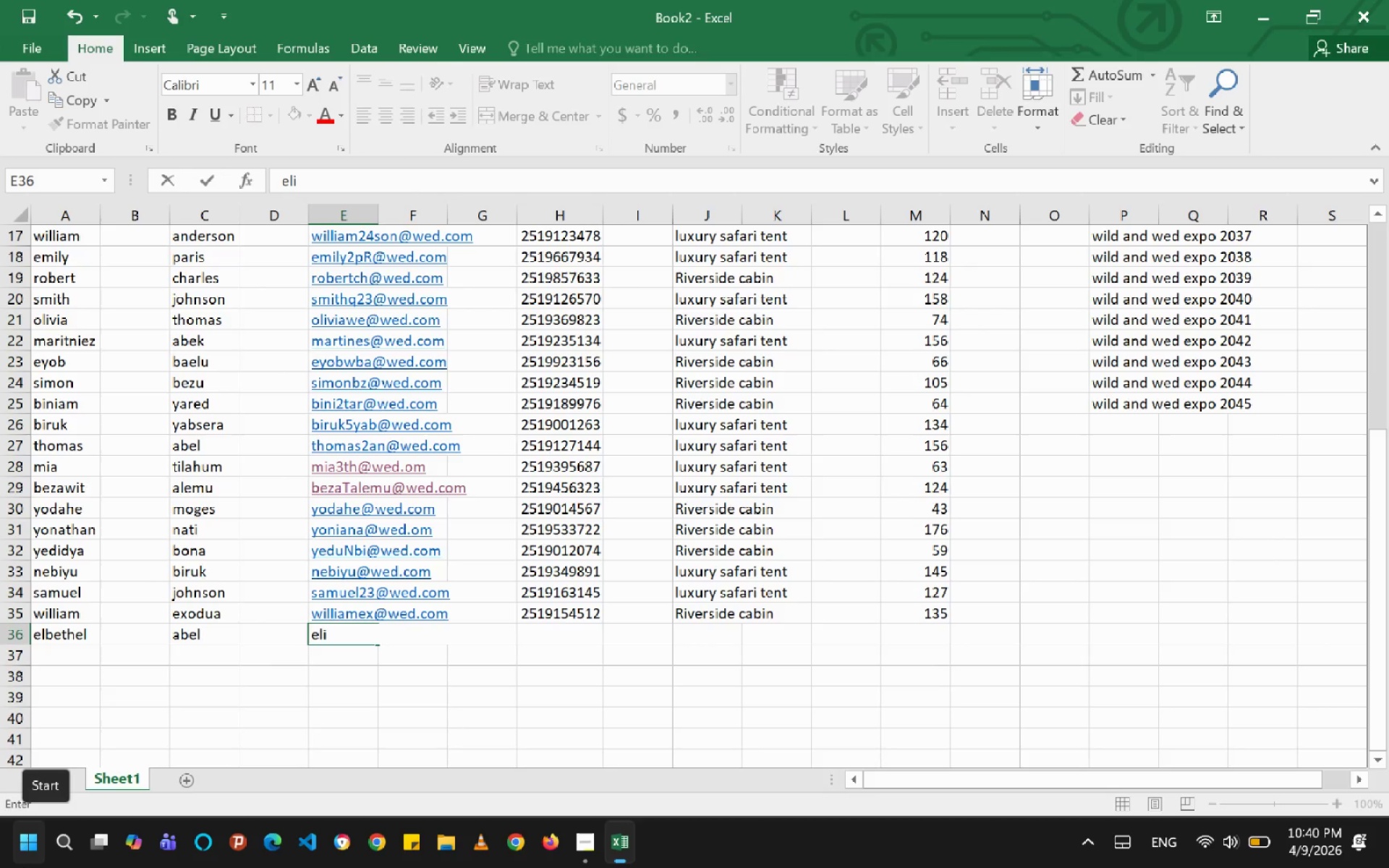 
type(bethel@)
key(Backspace)
type(45@wed.com)
 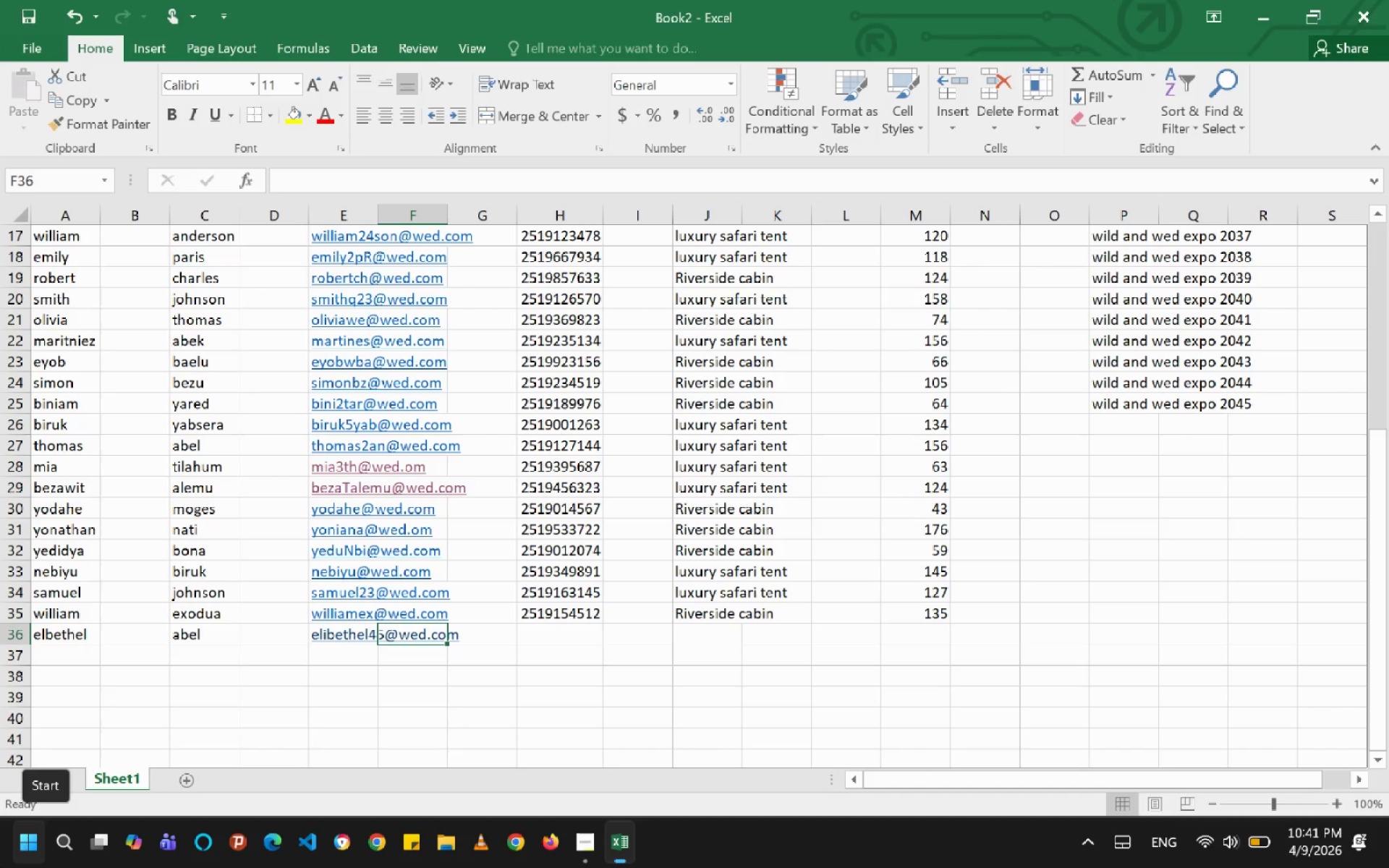 
 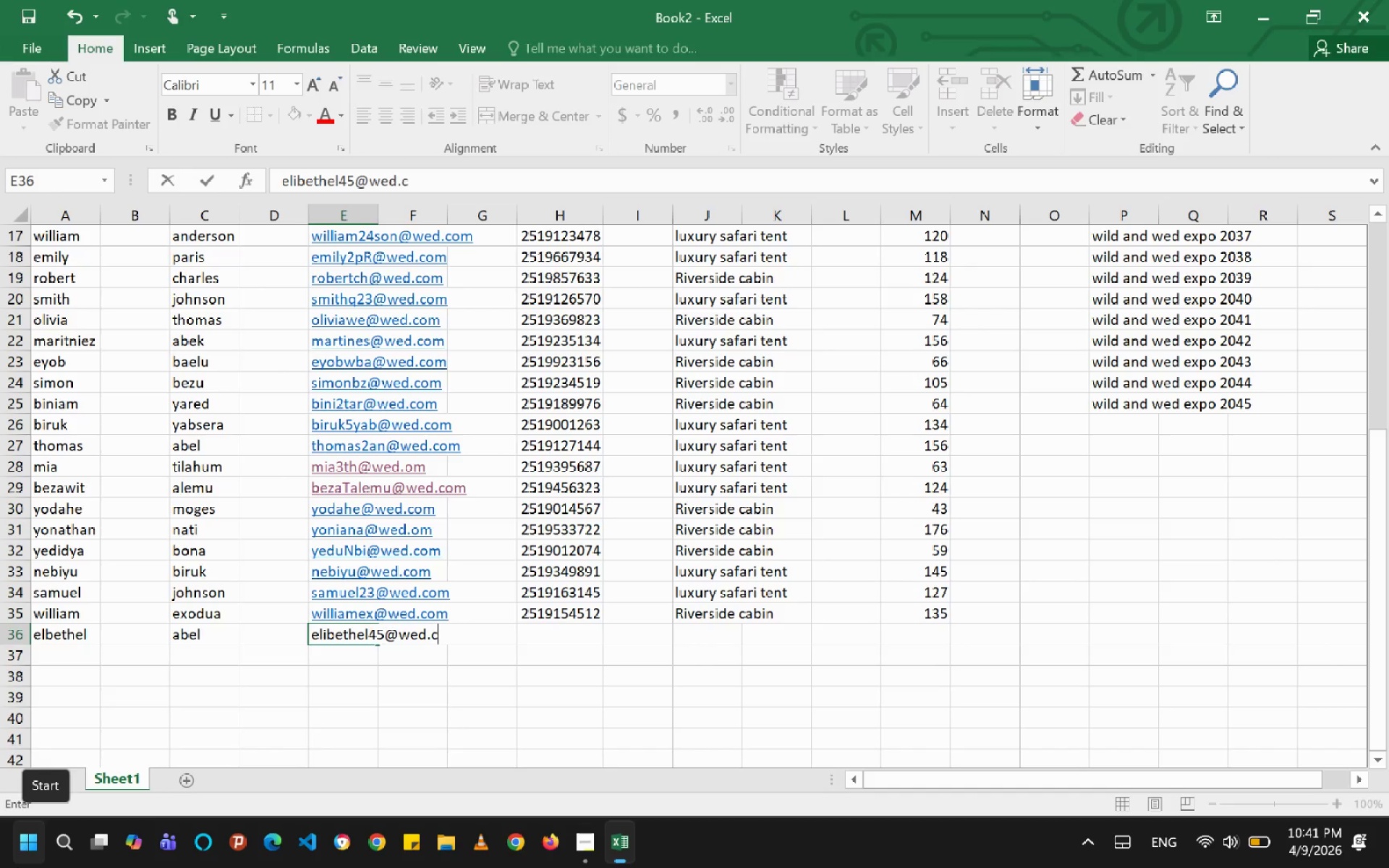 
key(ArrowRight)
 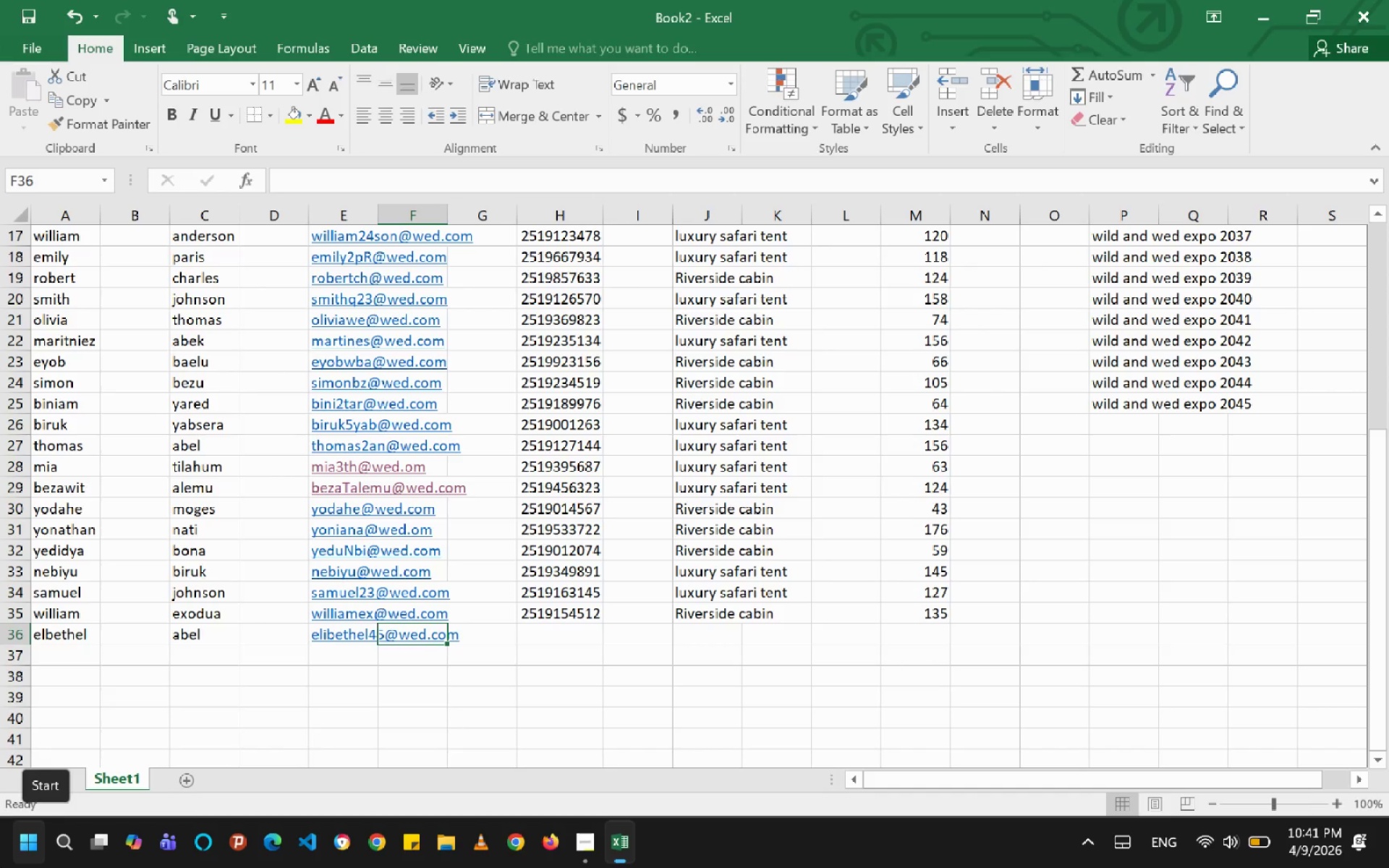 
key(ArrowRight)
 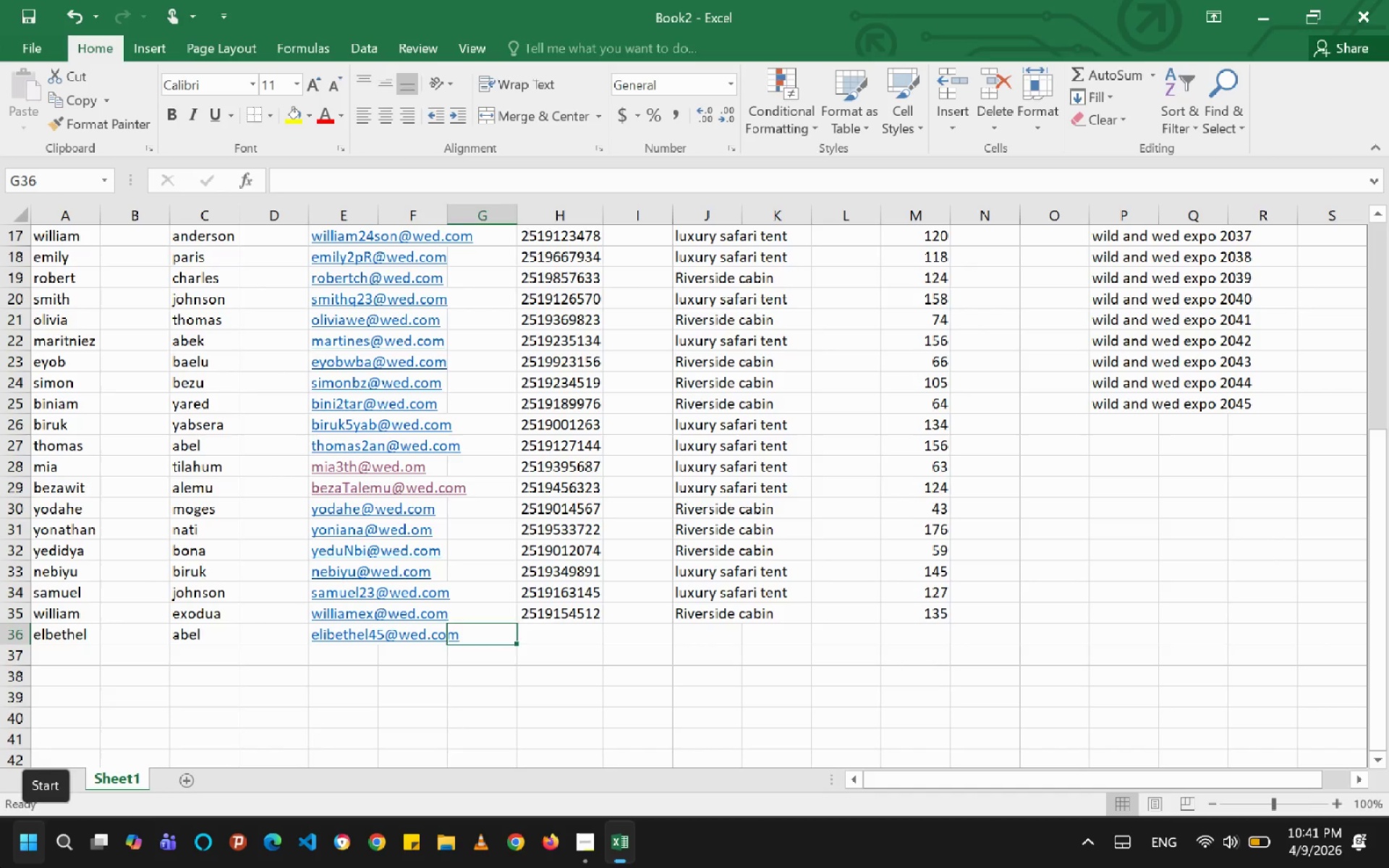 
key(ArrowRight)
 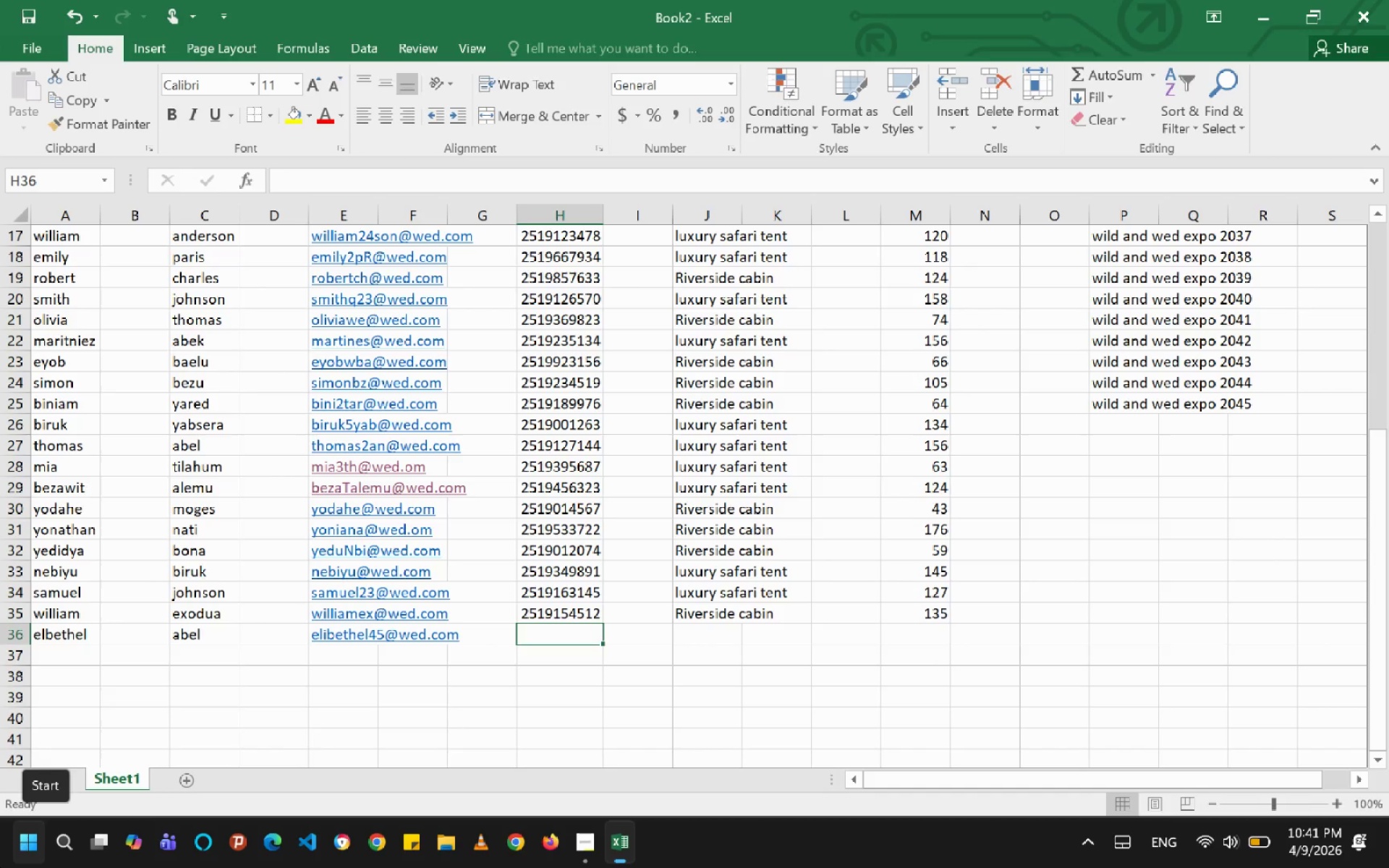 
type(2519)
 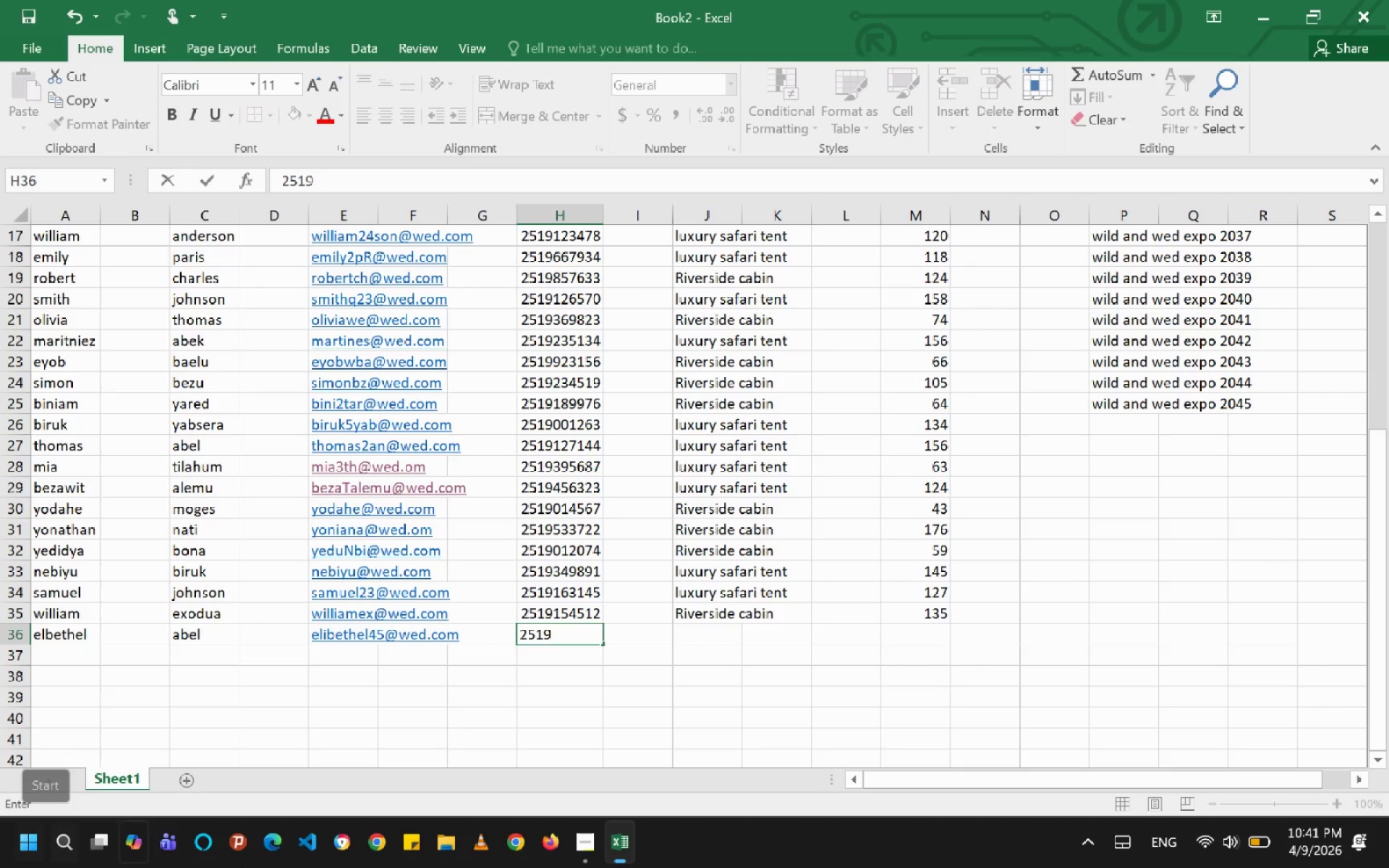 
type(883425)
 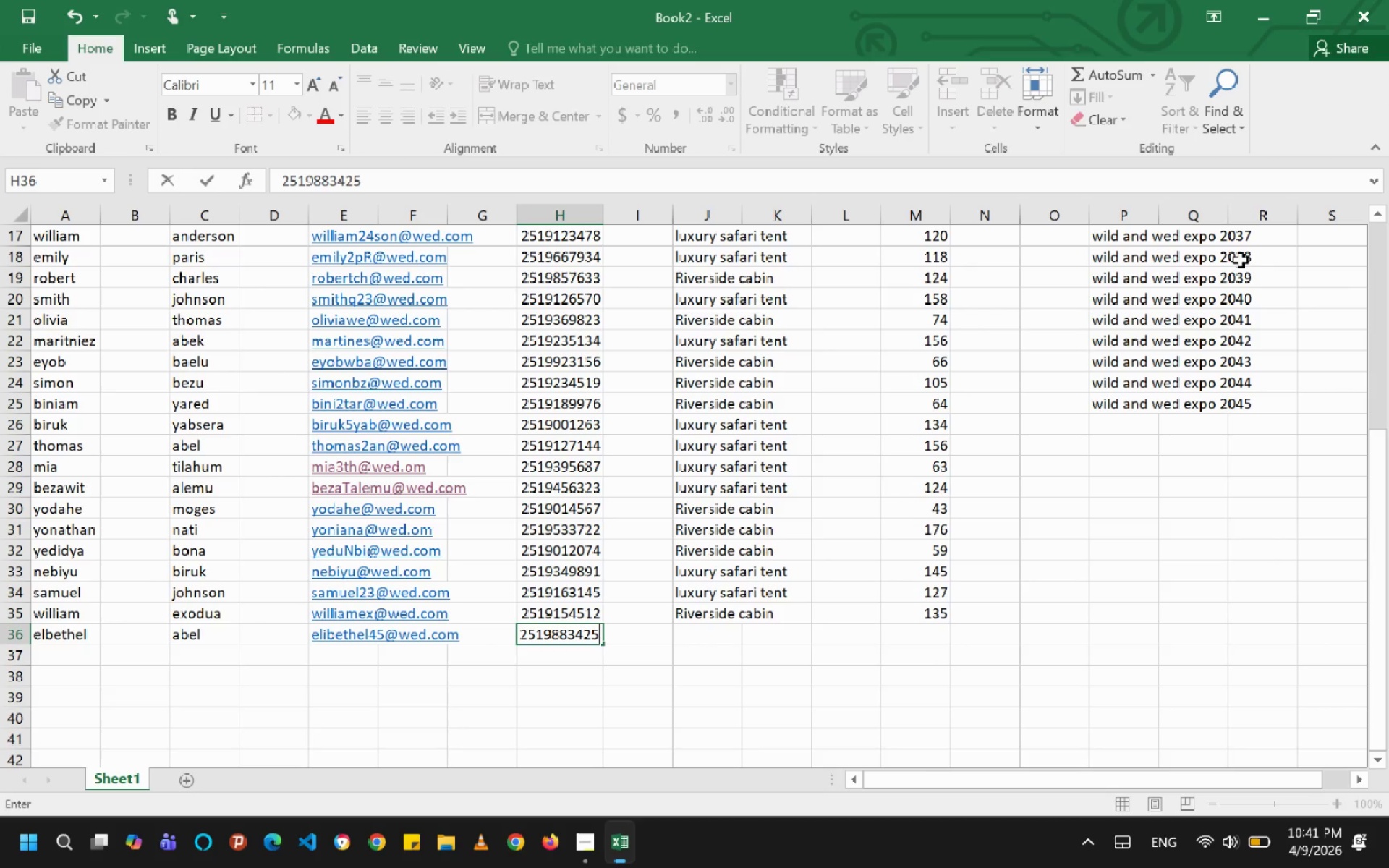 
key(ArrowRight)
 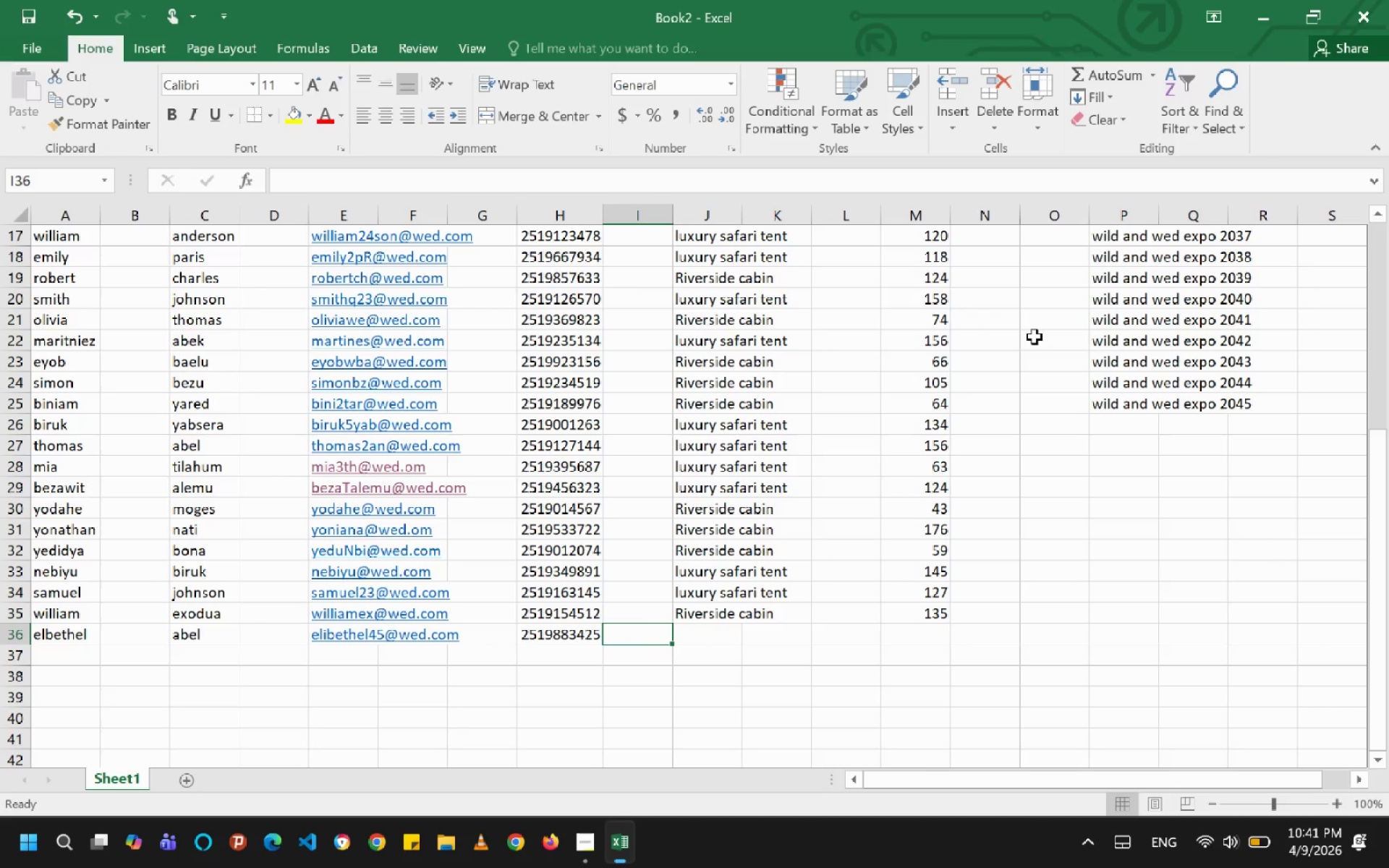 
key(ArrowRight)
 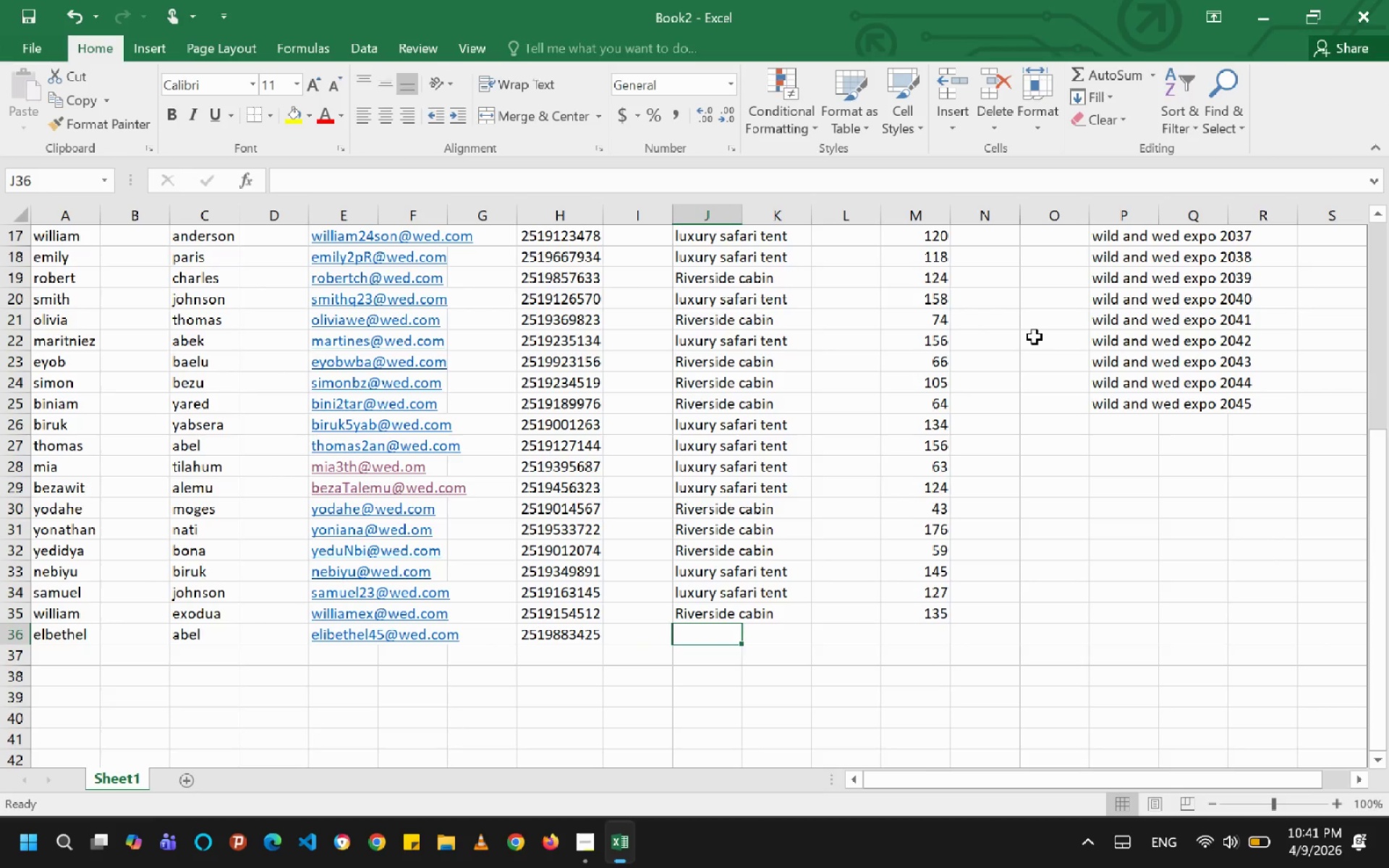 
type(ri)
 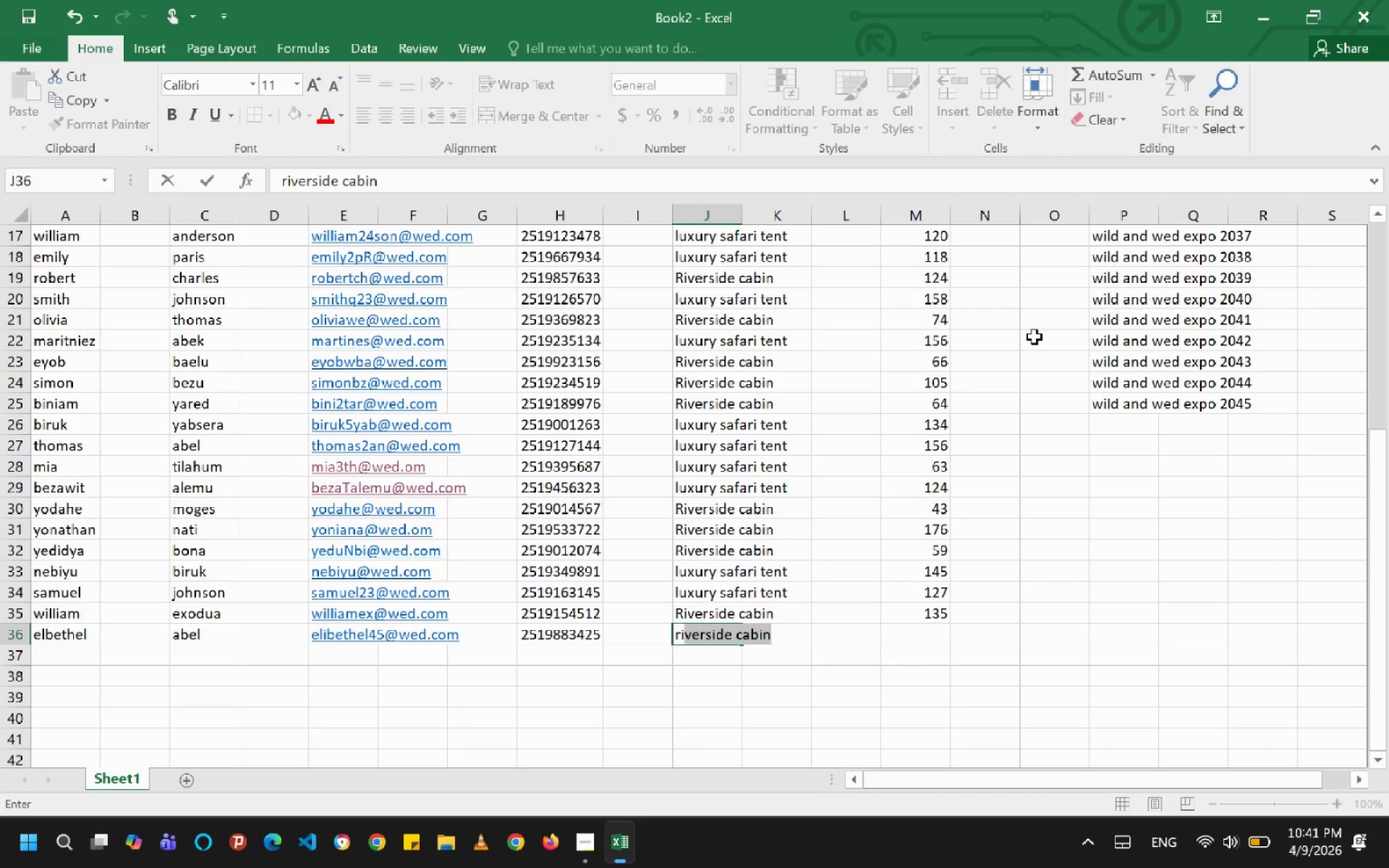 
key(ArrowRight)
 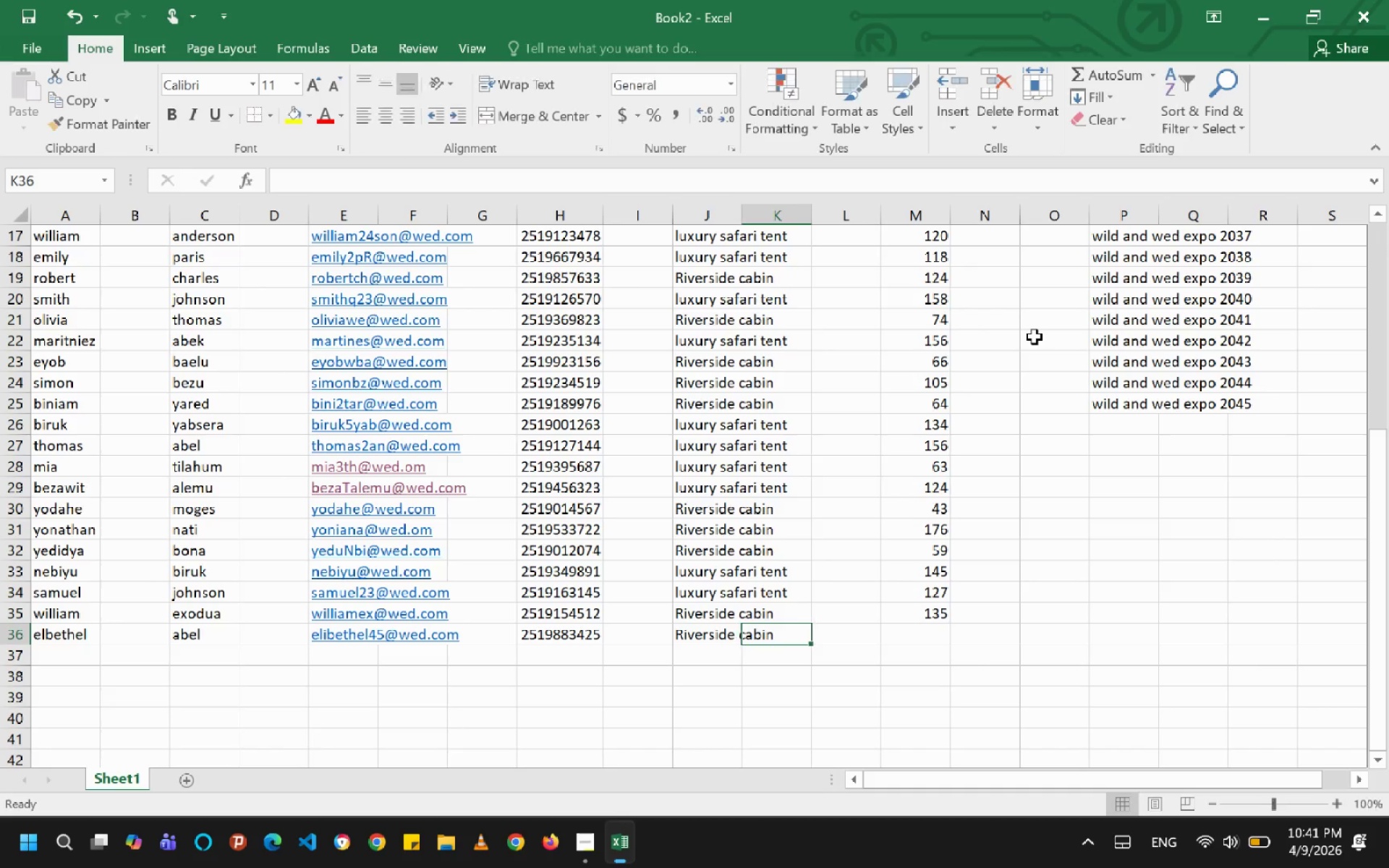 
key(ArrowRight)
 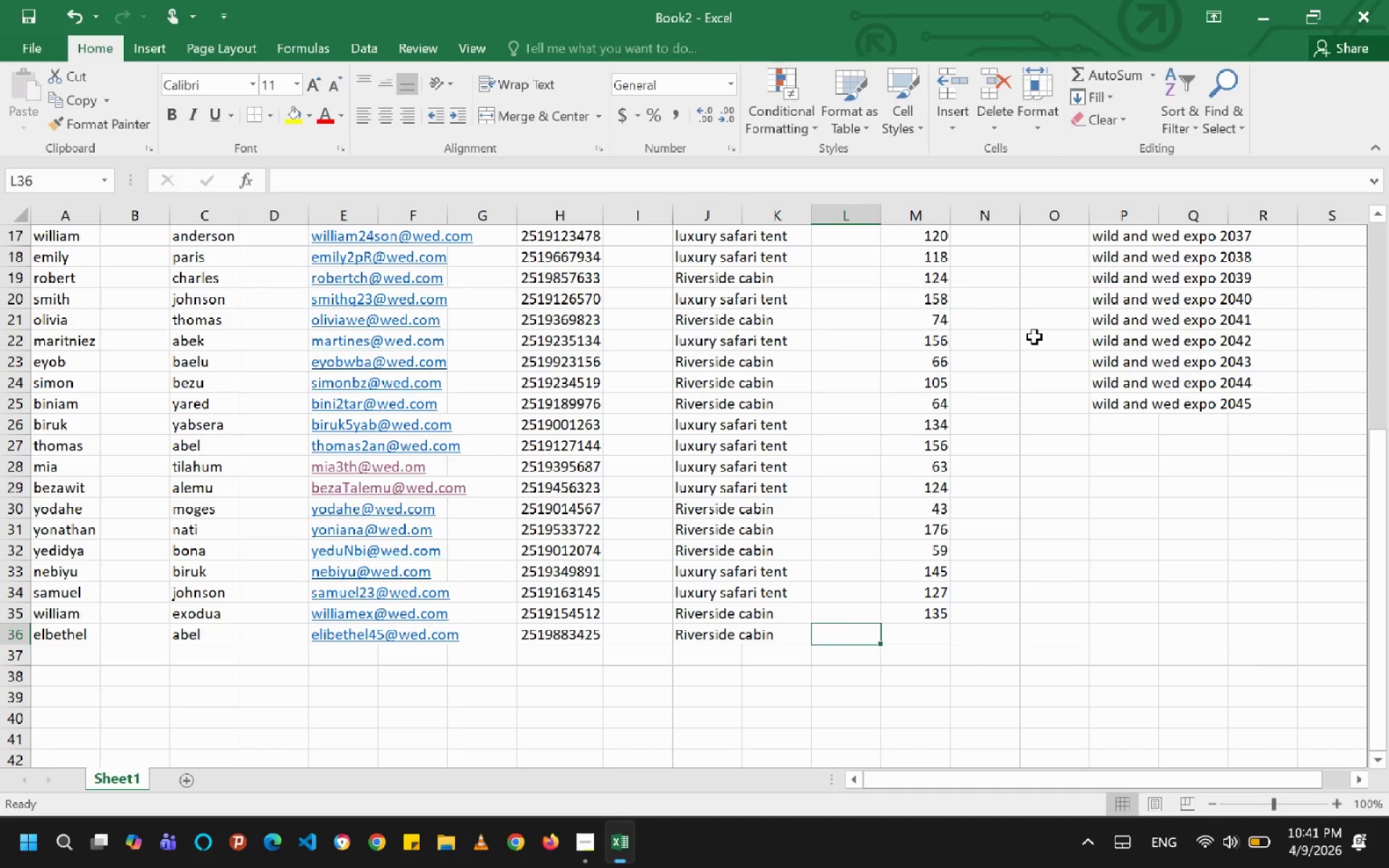 
key(ArrowRight)
 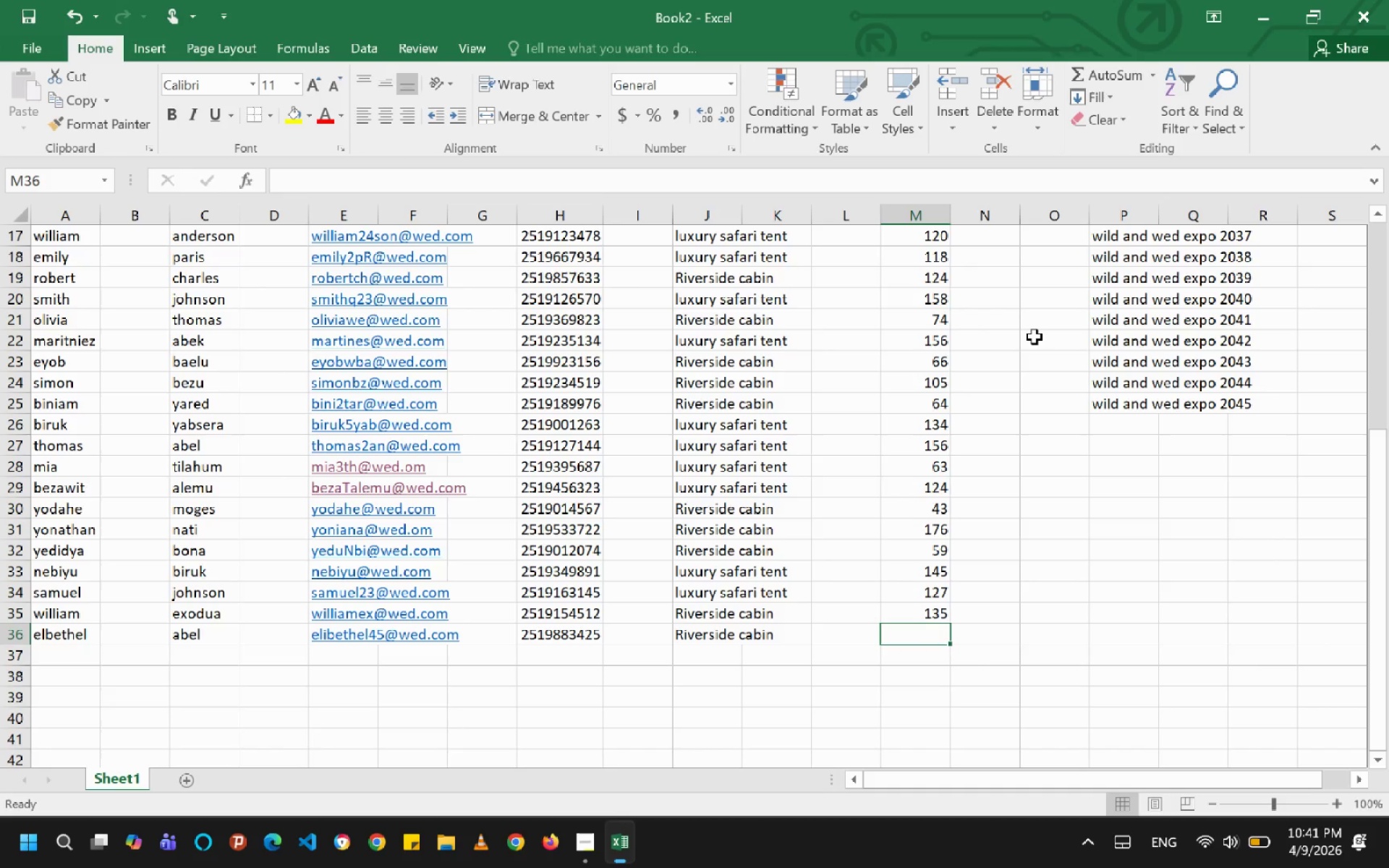 
type(92)
 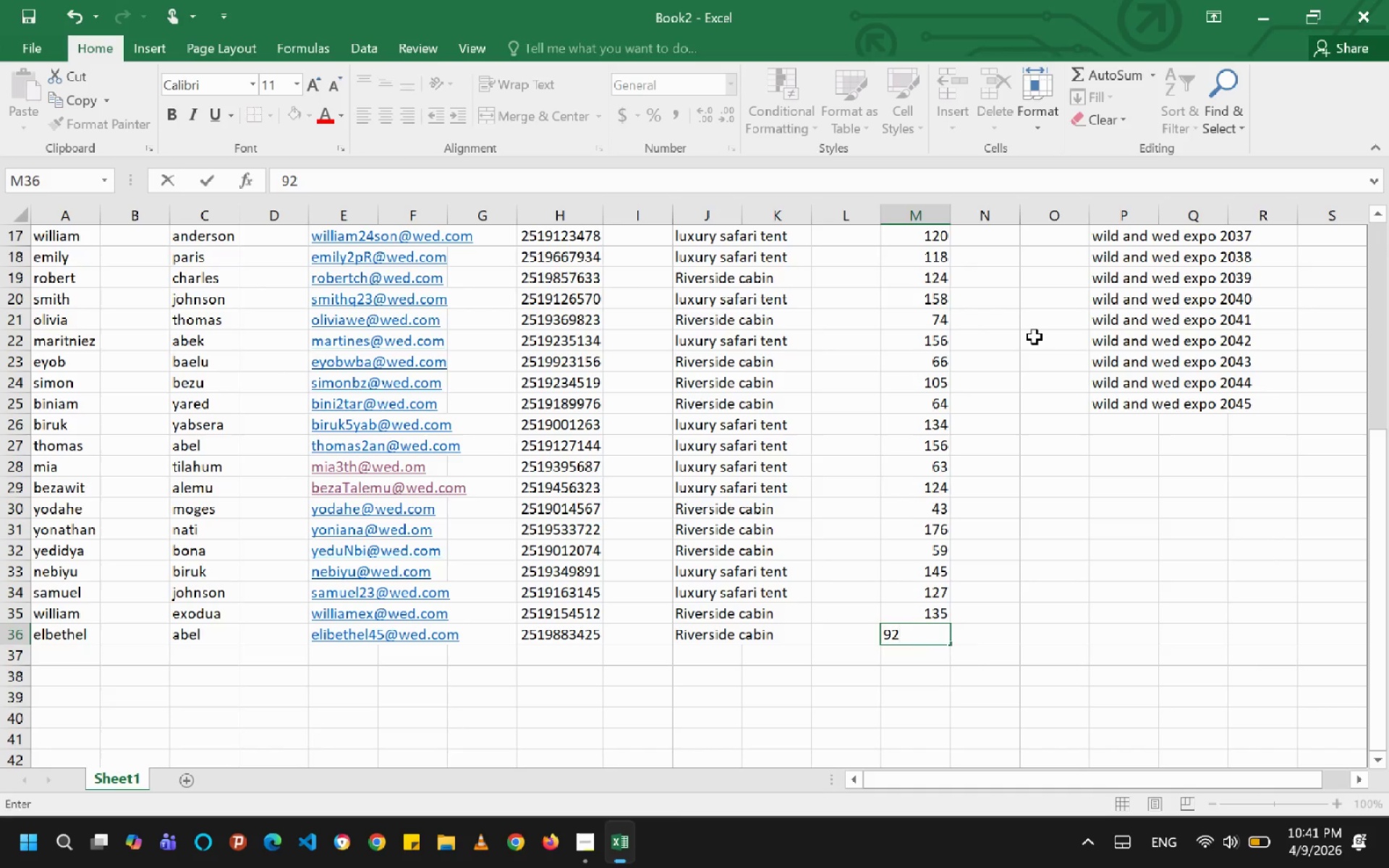 
key(ArrowRight)
 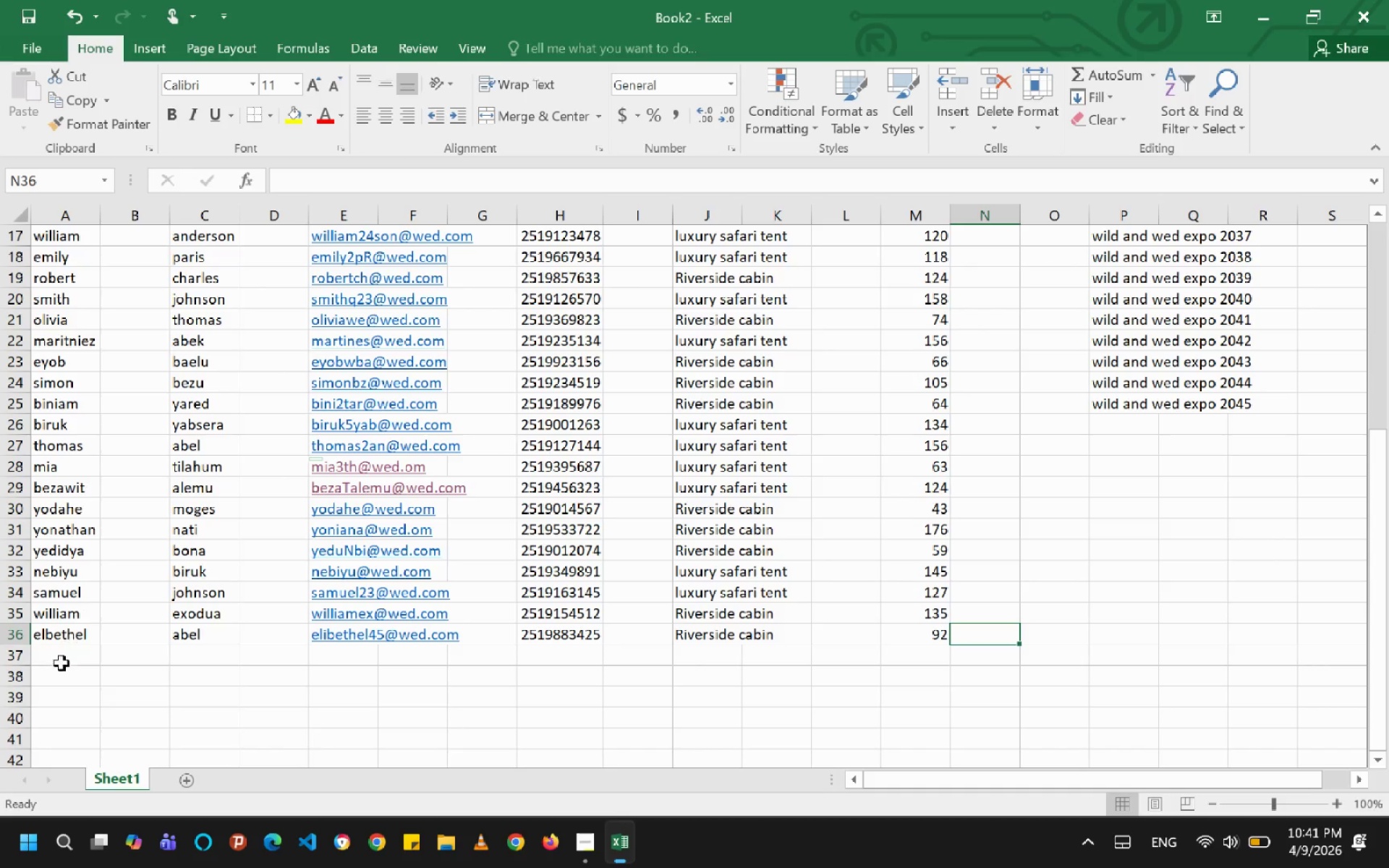 
left_click([59, 668])
 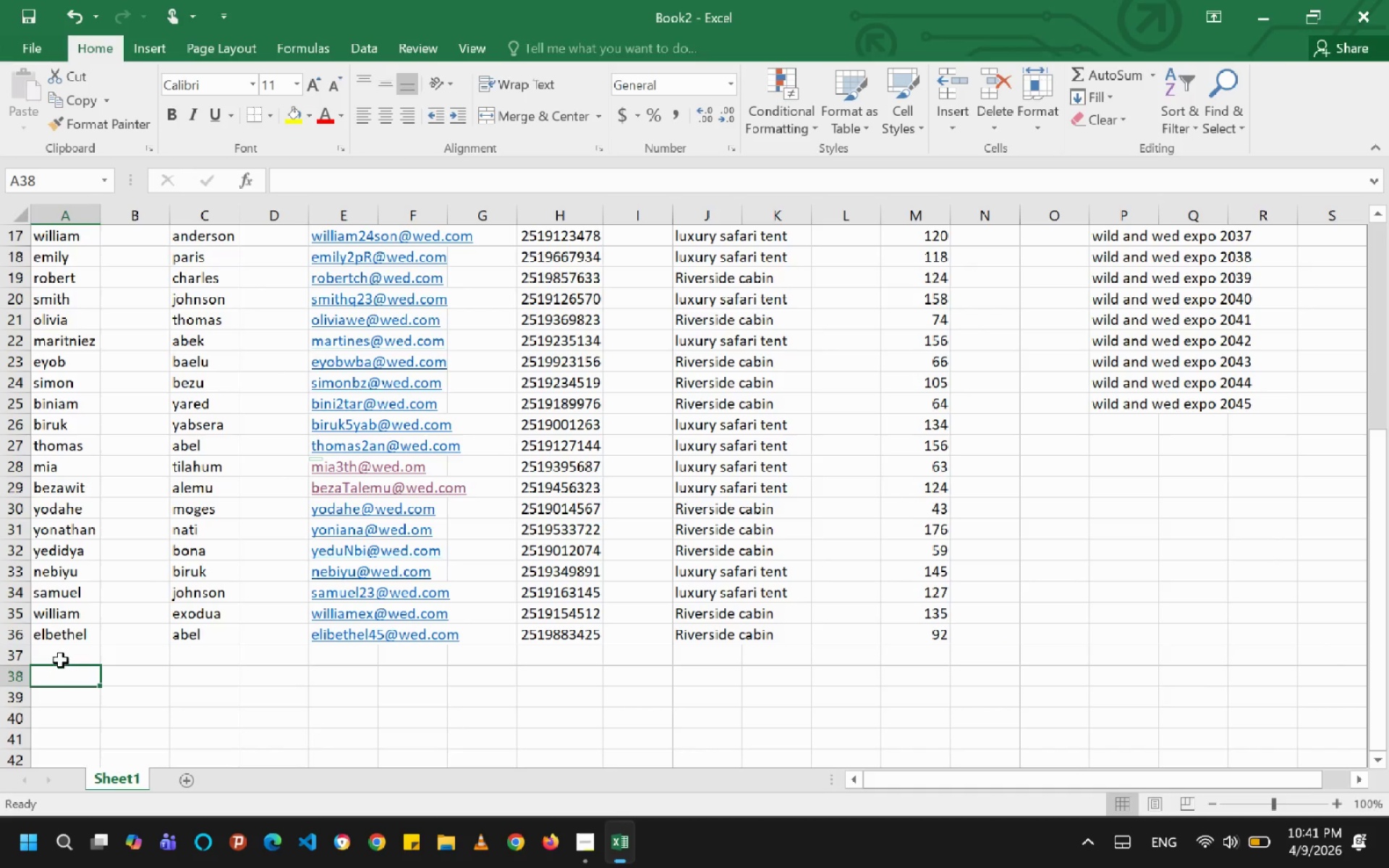 
left_click([61, 660])
 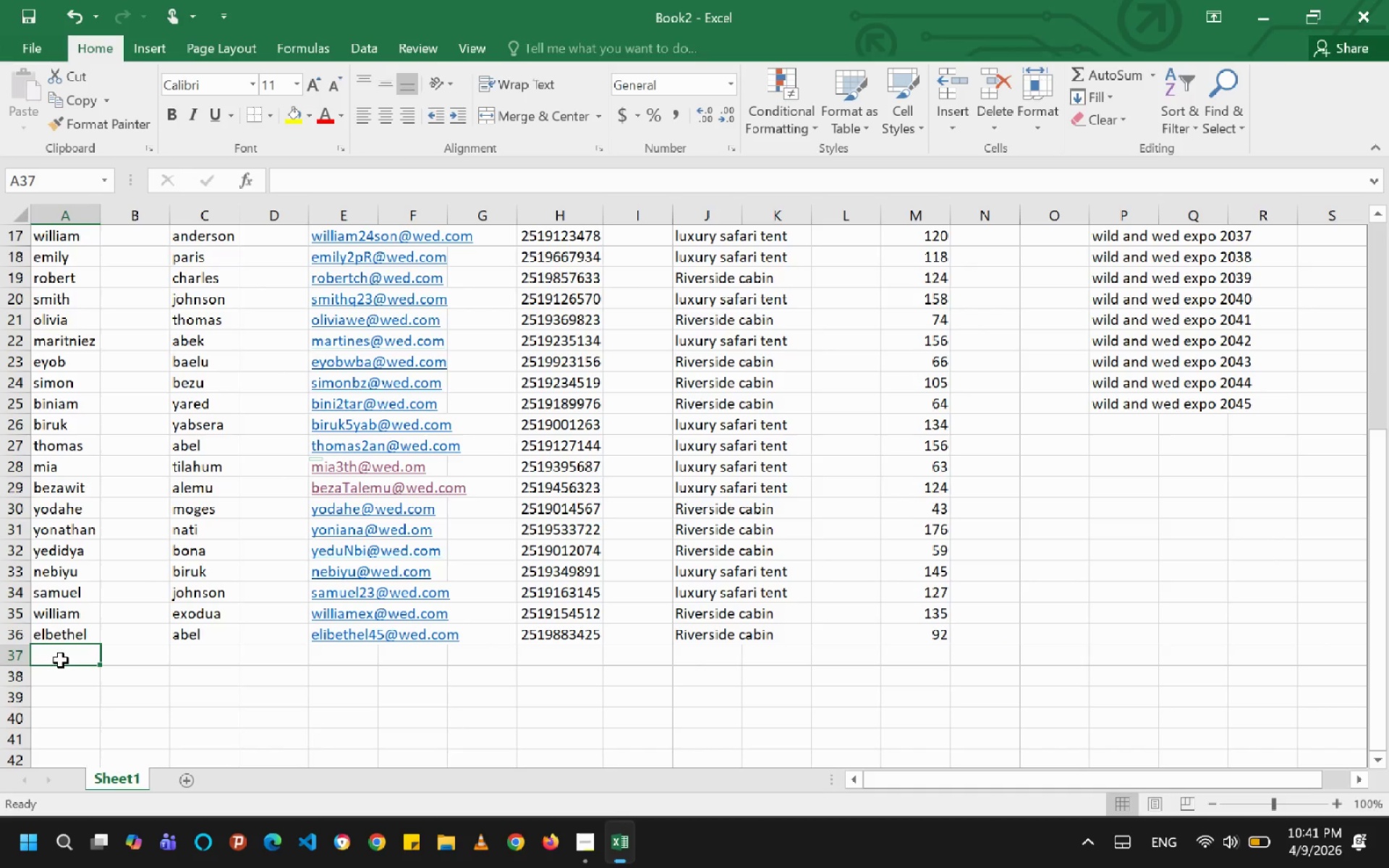 
type(lidya)
 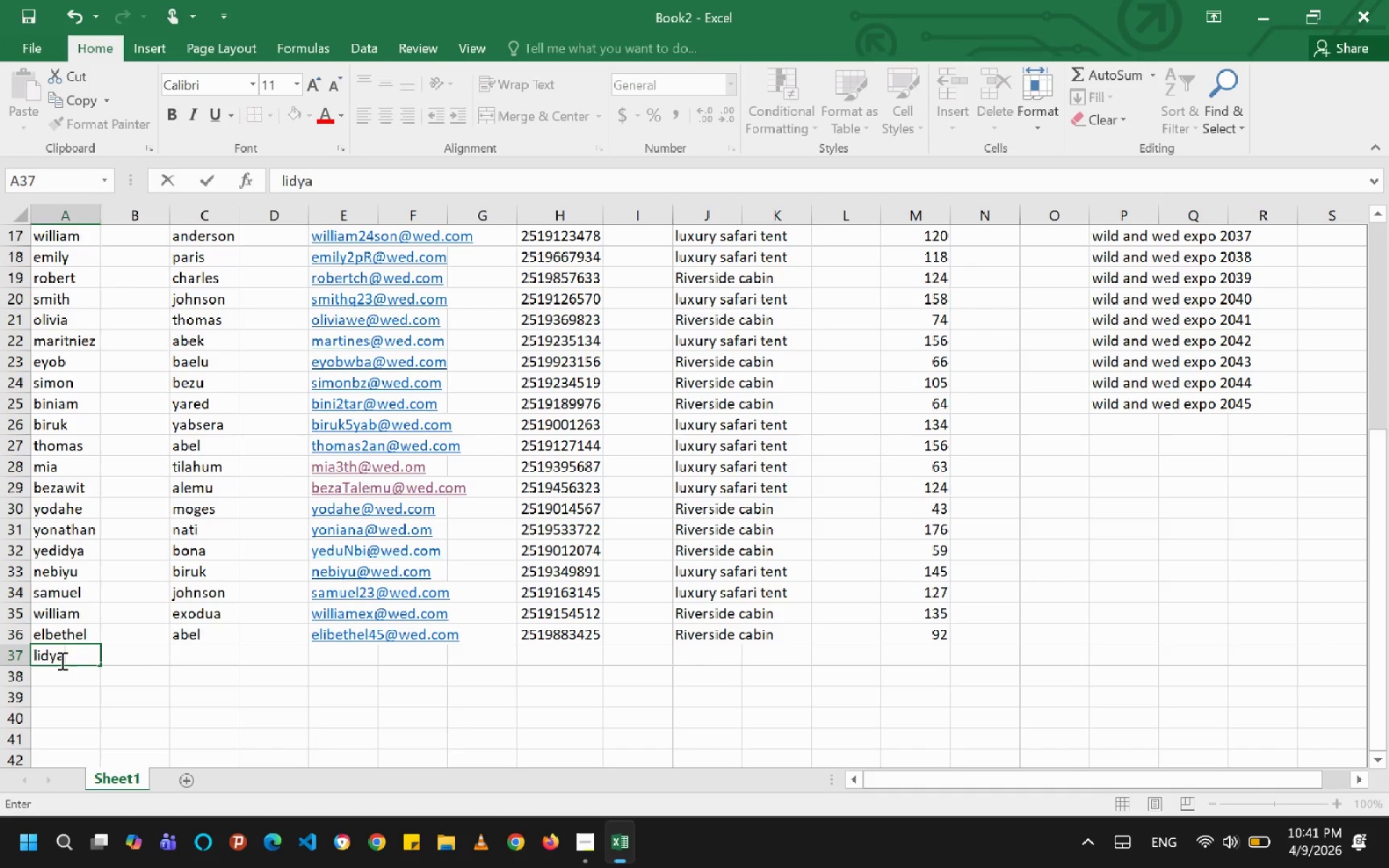 
key(ArrowRight)
 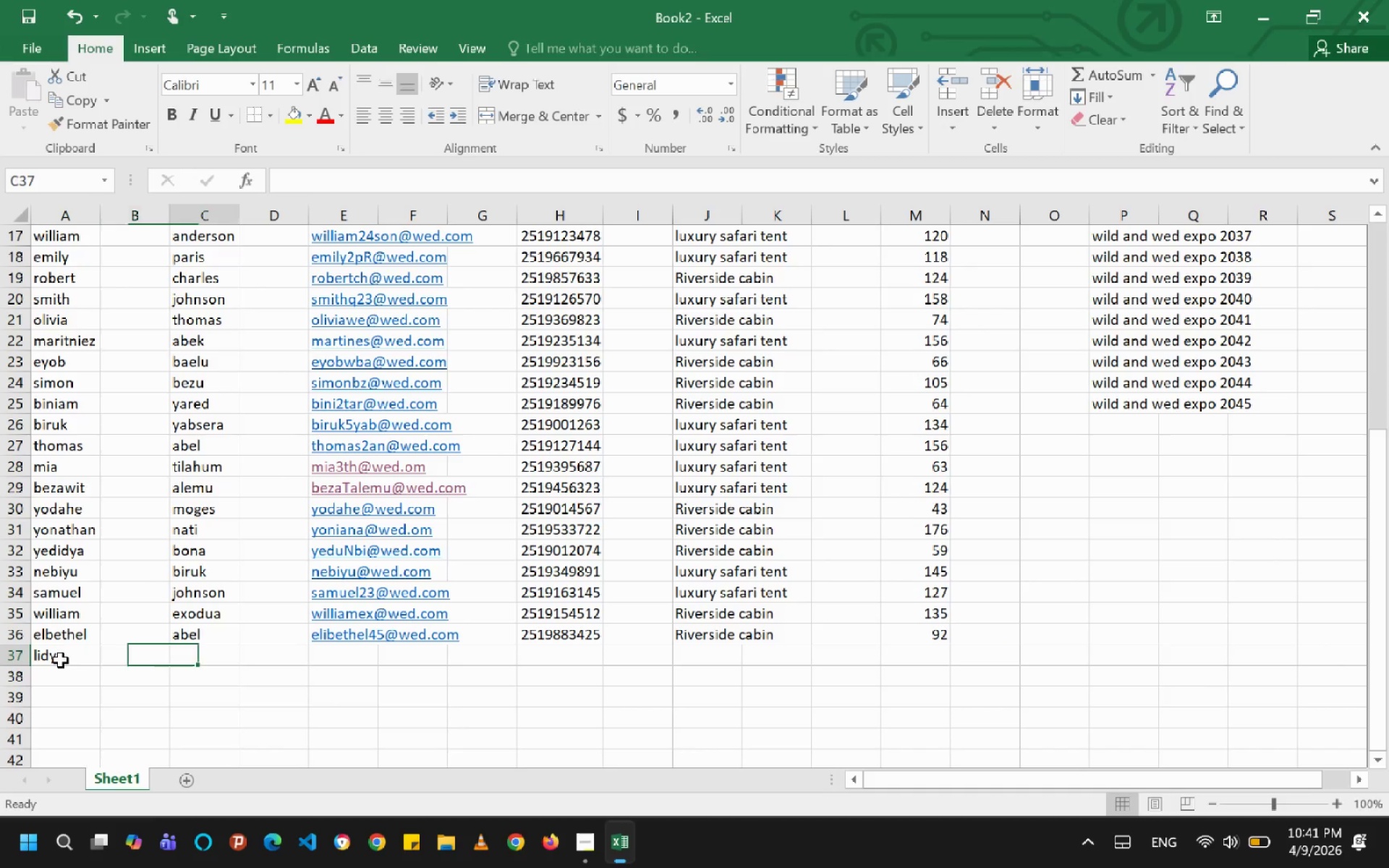 
key(ArrowRight)
 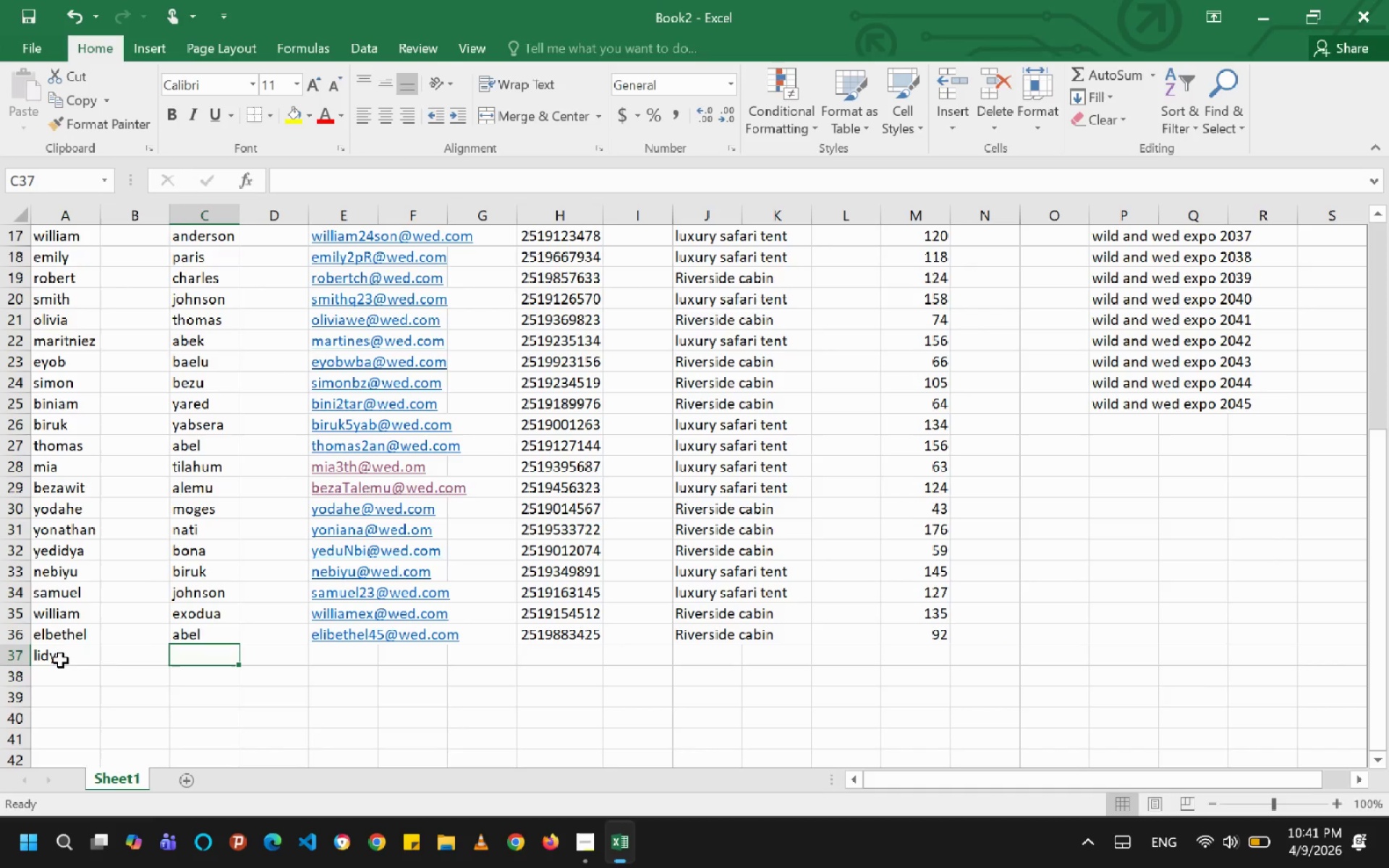 
key(ArrowLeft)
 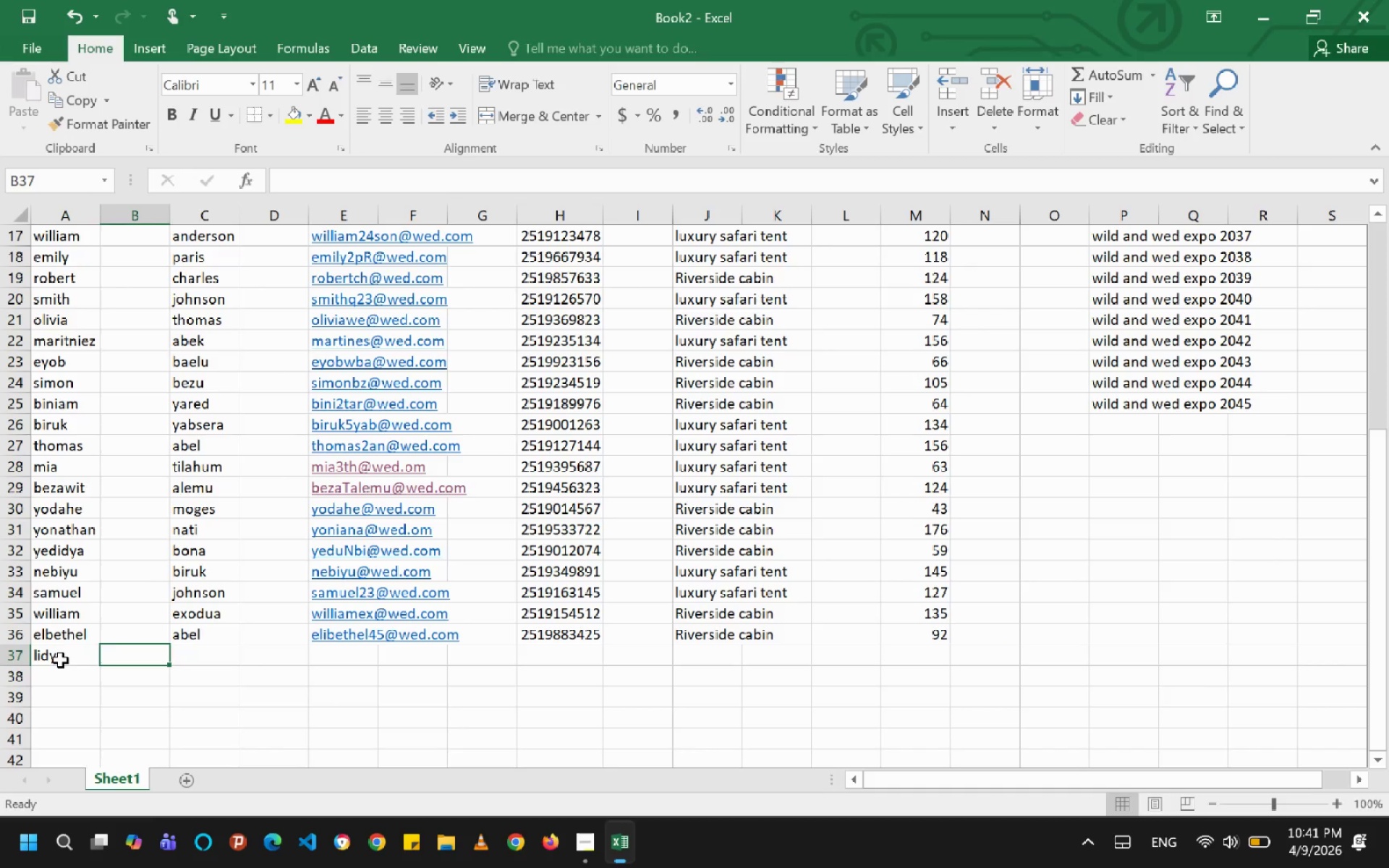 
key(ArrowRight)
 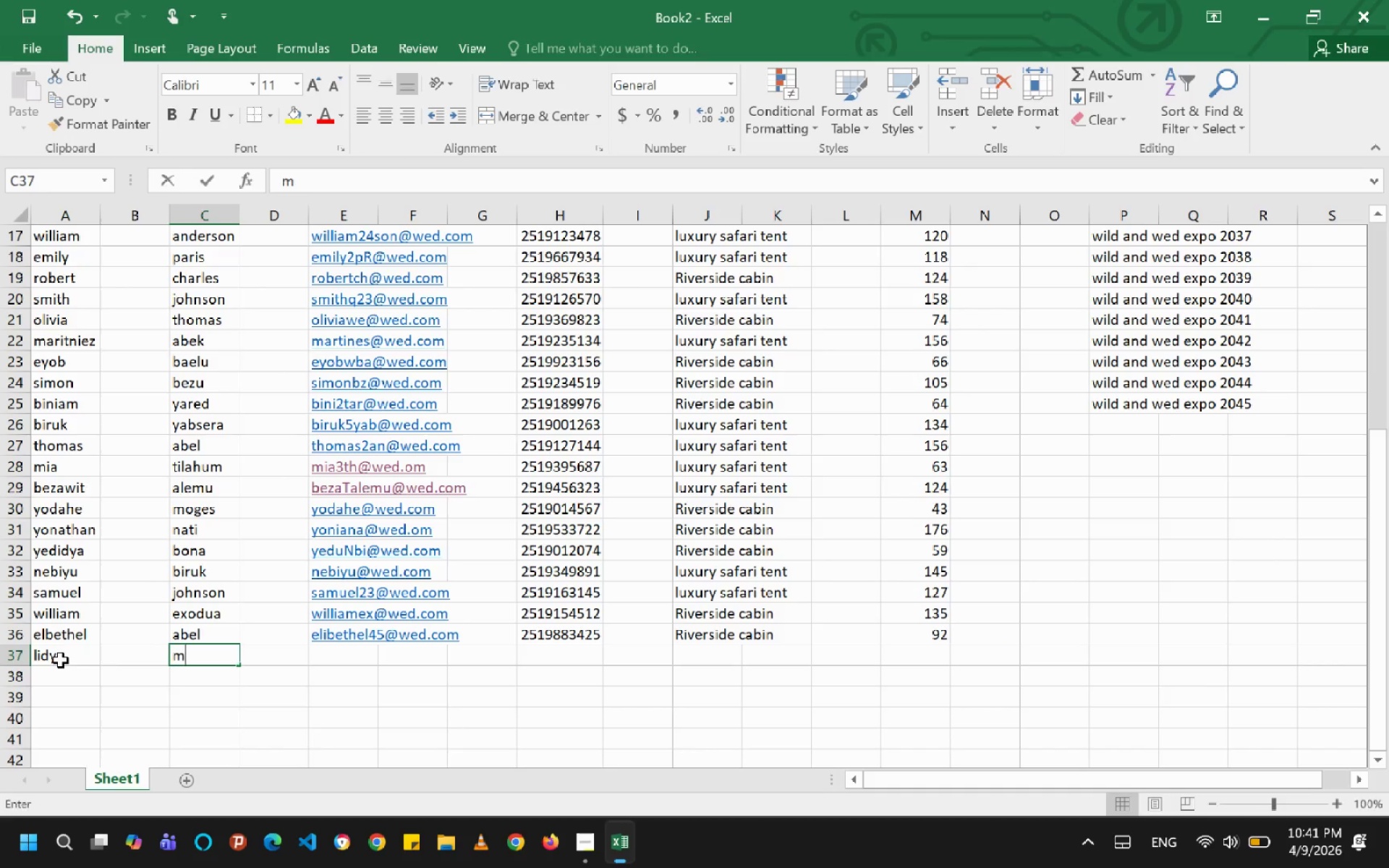 
type(maru)
 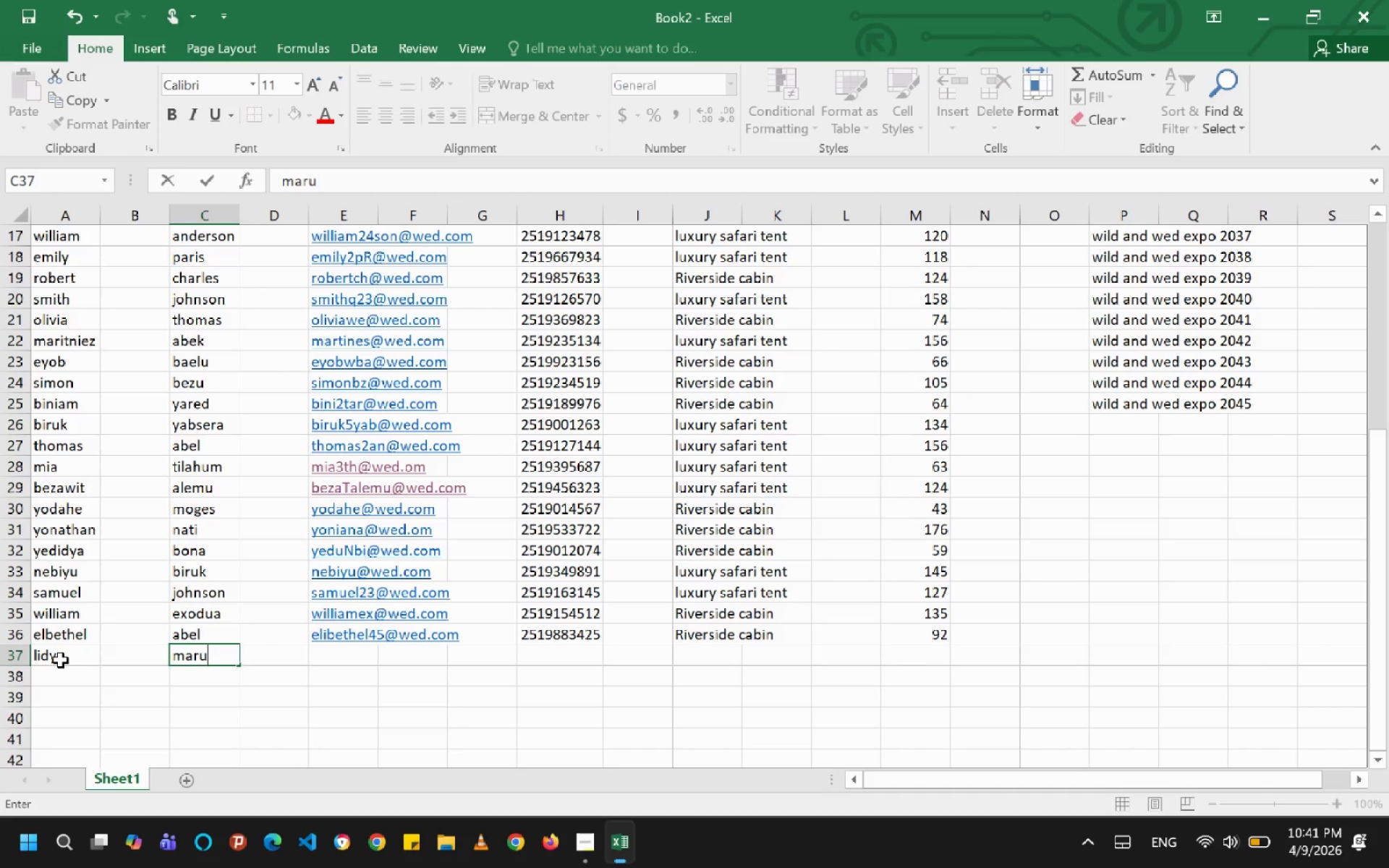 
key(ArrowRight)
 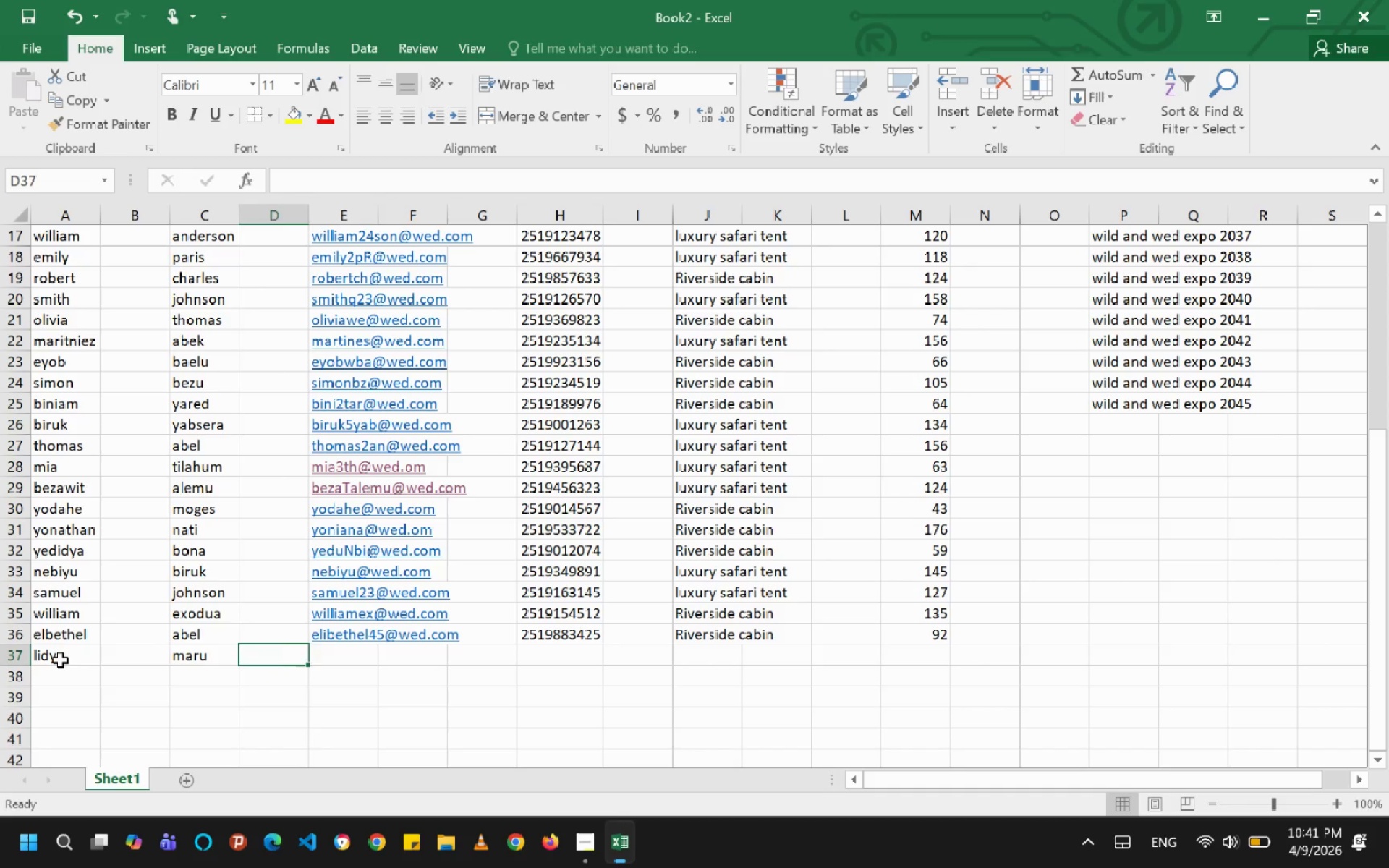 
key(ArrowRight)
 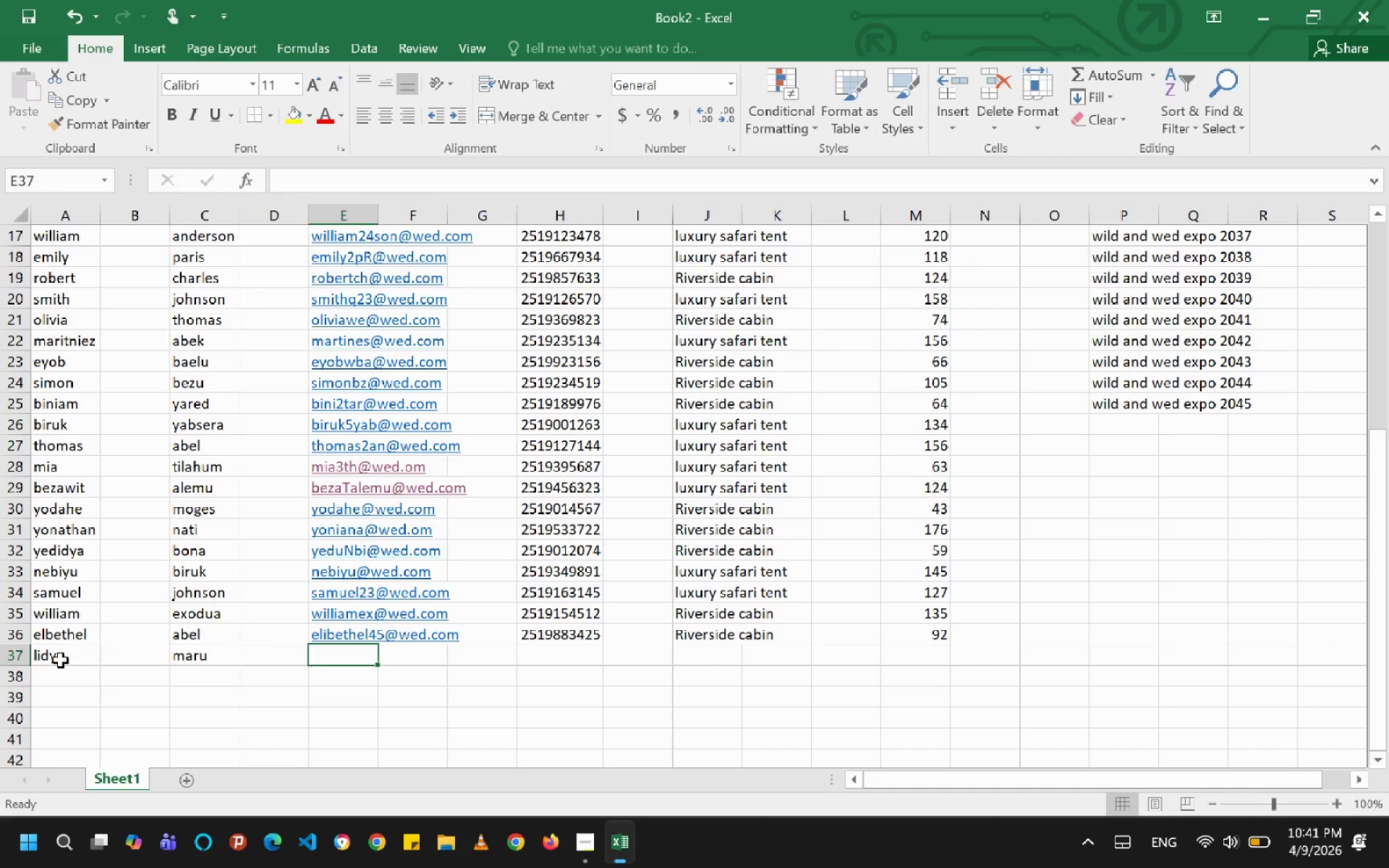 
hold_key(key=L, duration=0.31)
 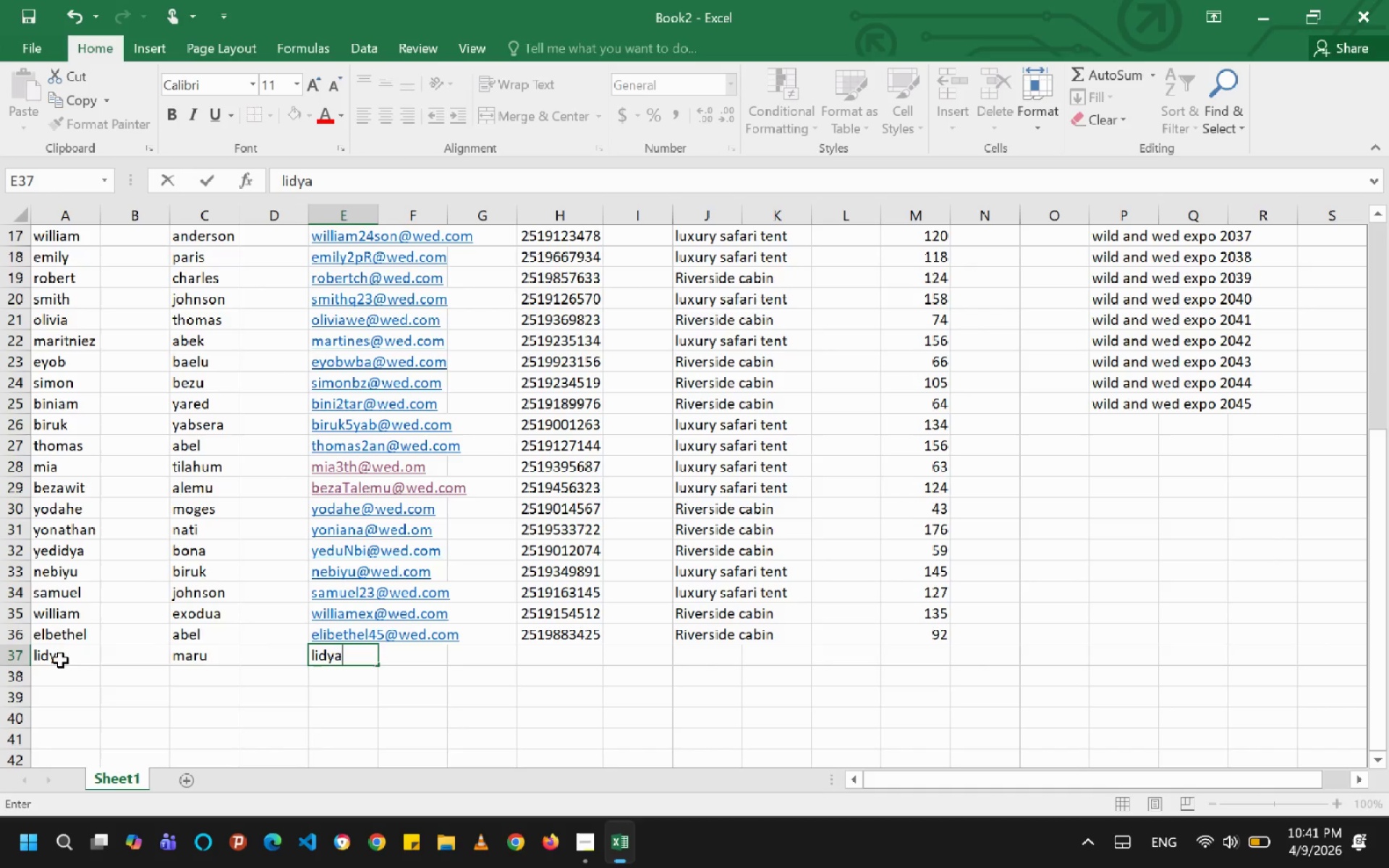 
type(idya12@wed.com)
 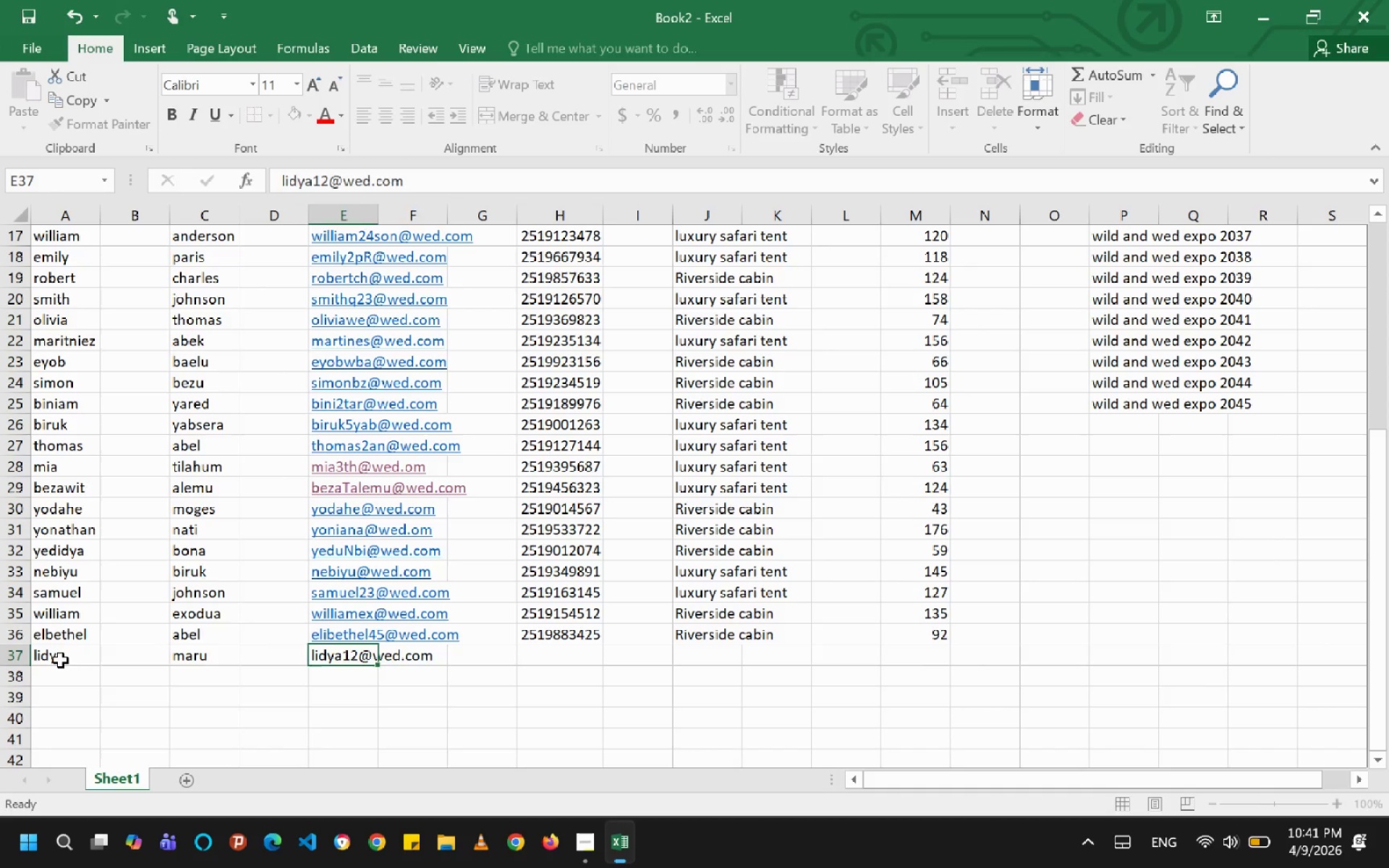 
key(ArrowRight)
 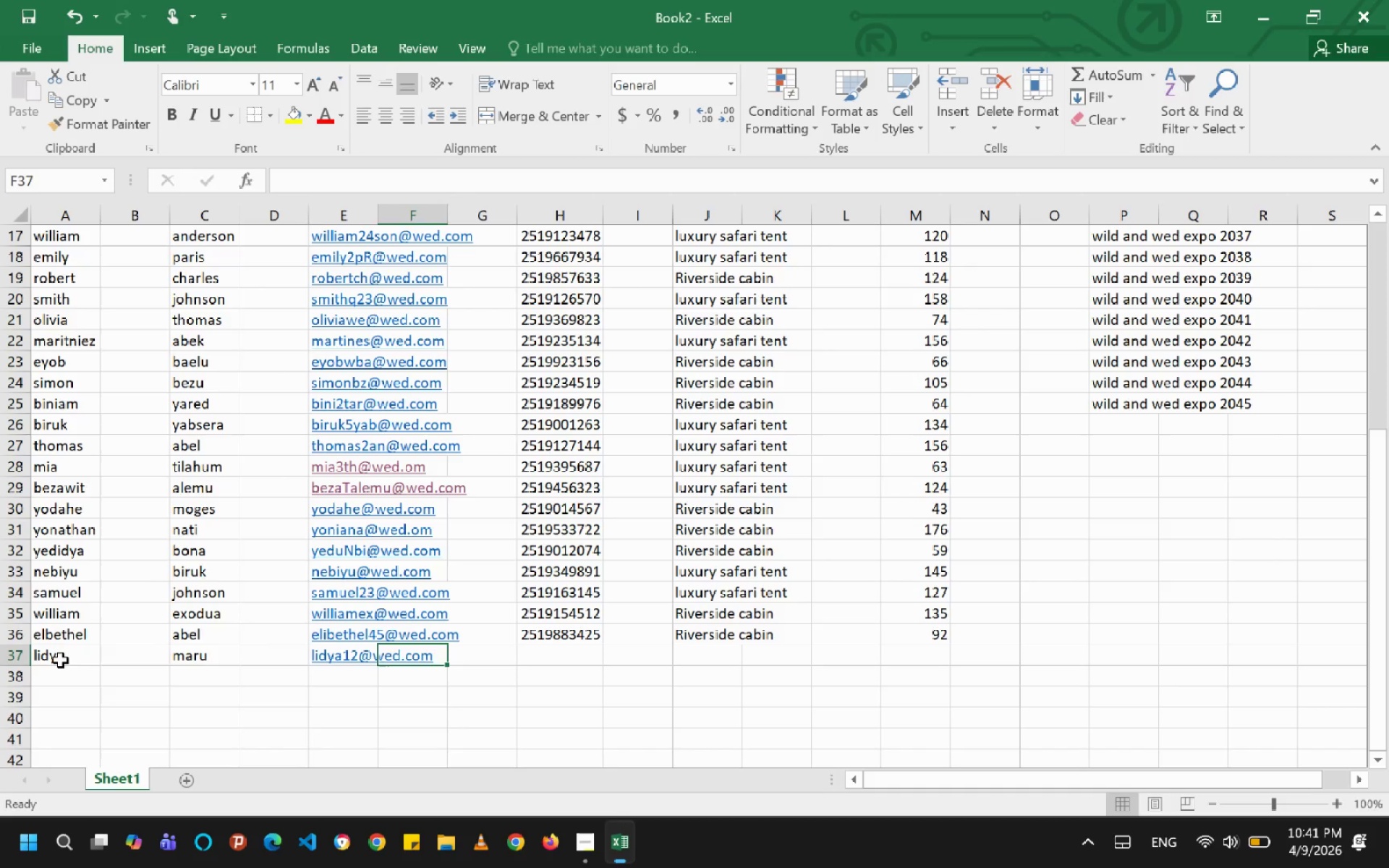 
key(ArrowRight)
 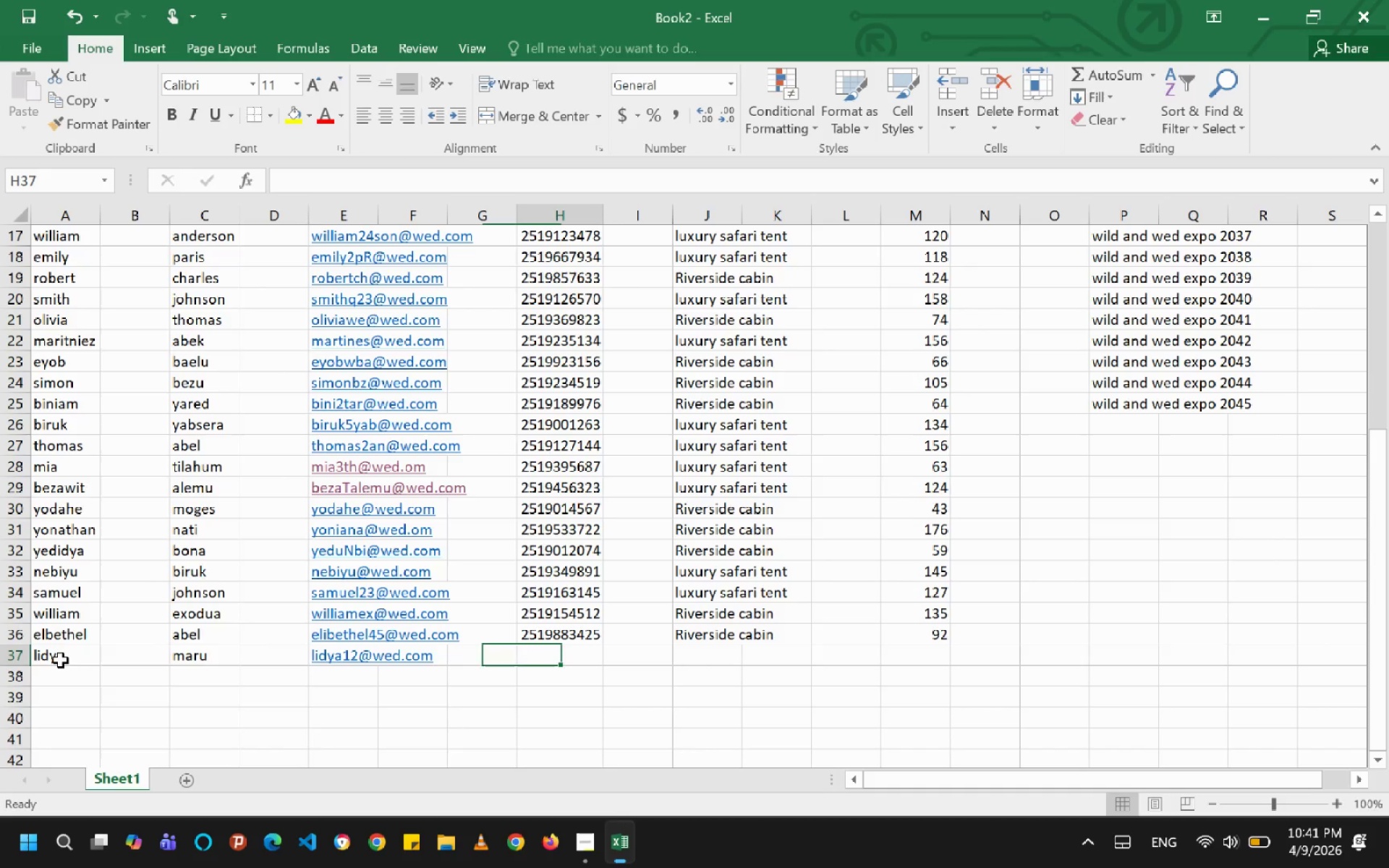 
key(ArrowRight)
 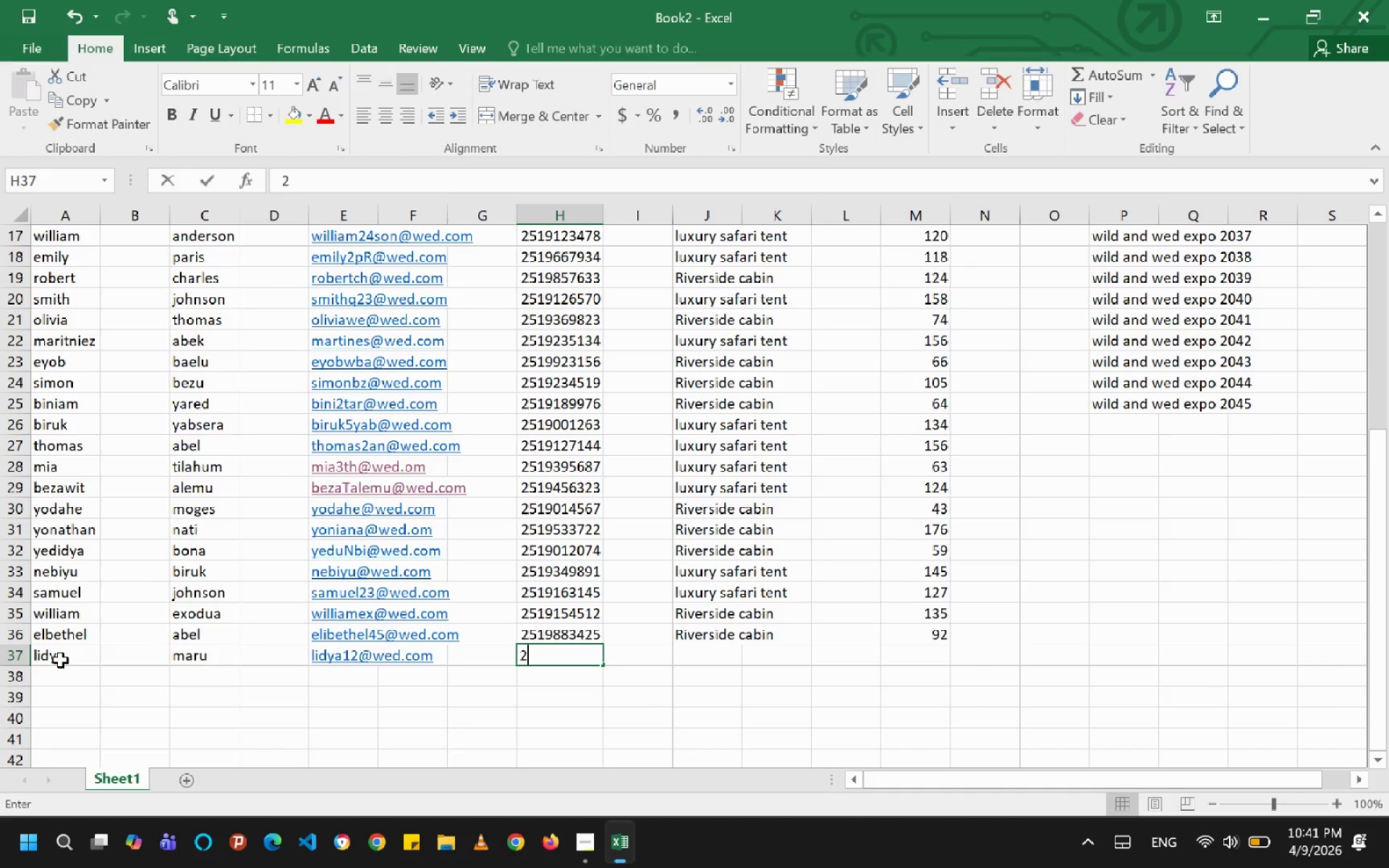 
type(21)
key(Backspace)
type(519341265)
 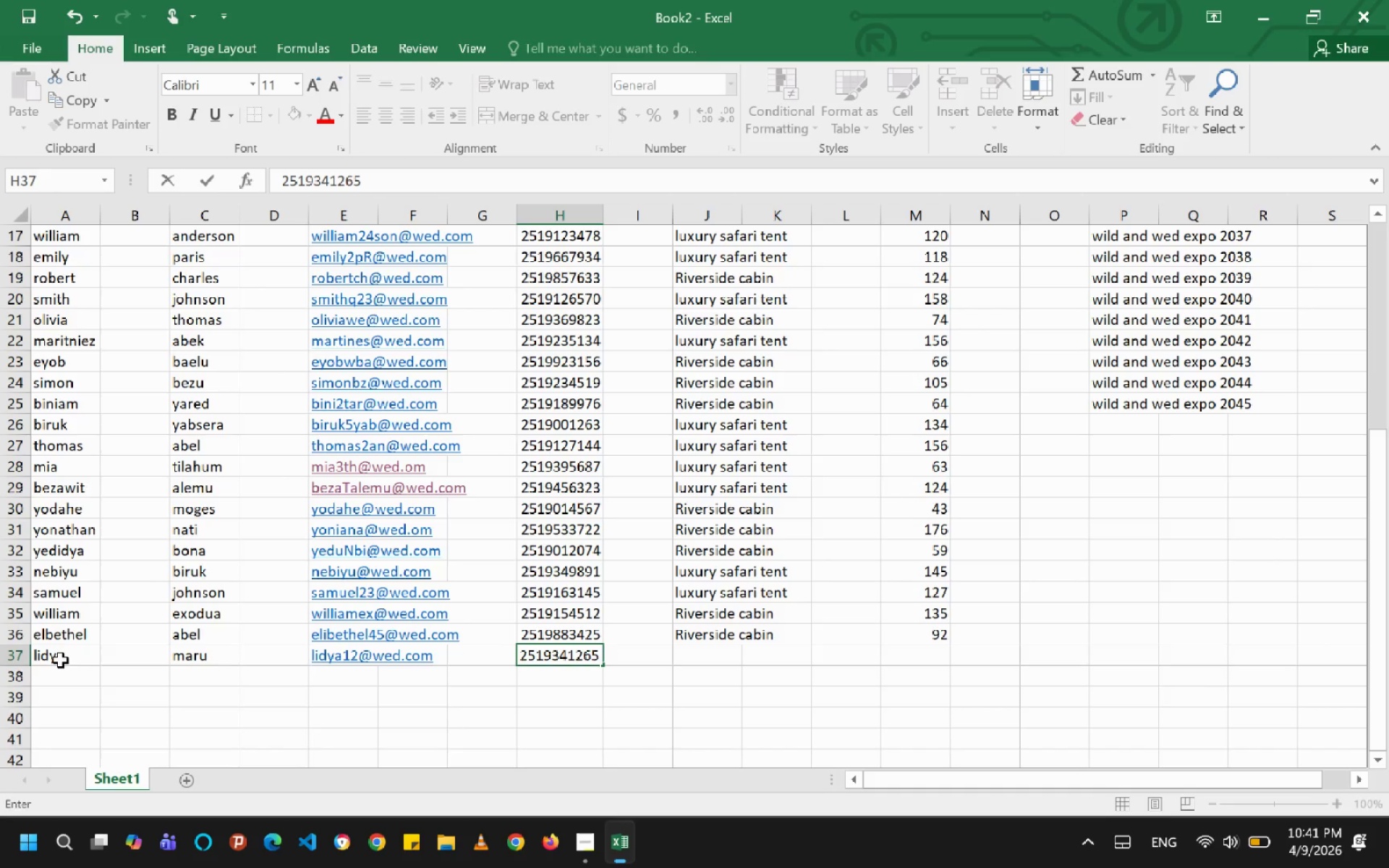 
key(ArrowRight)
 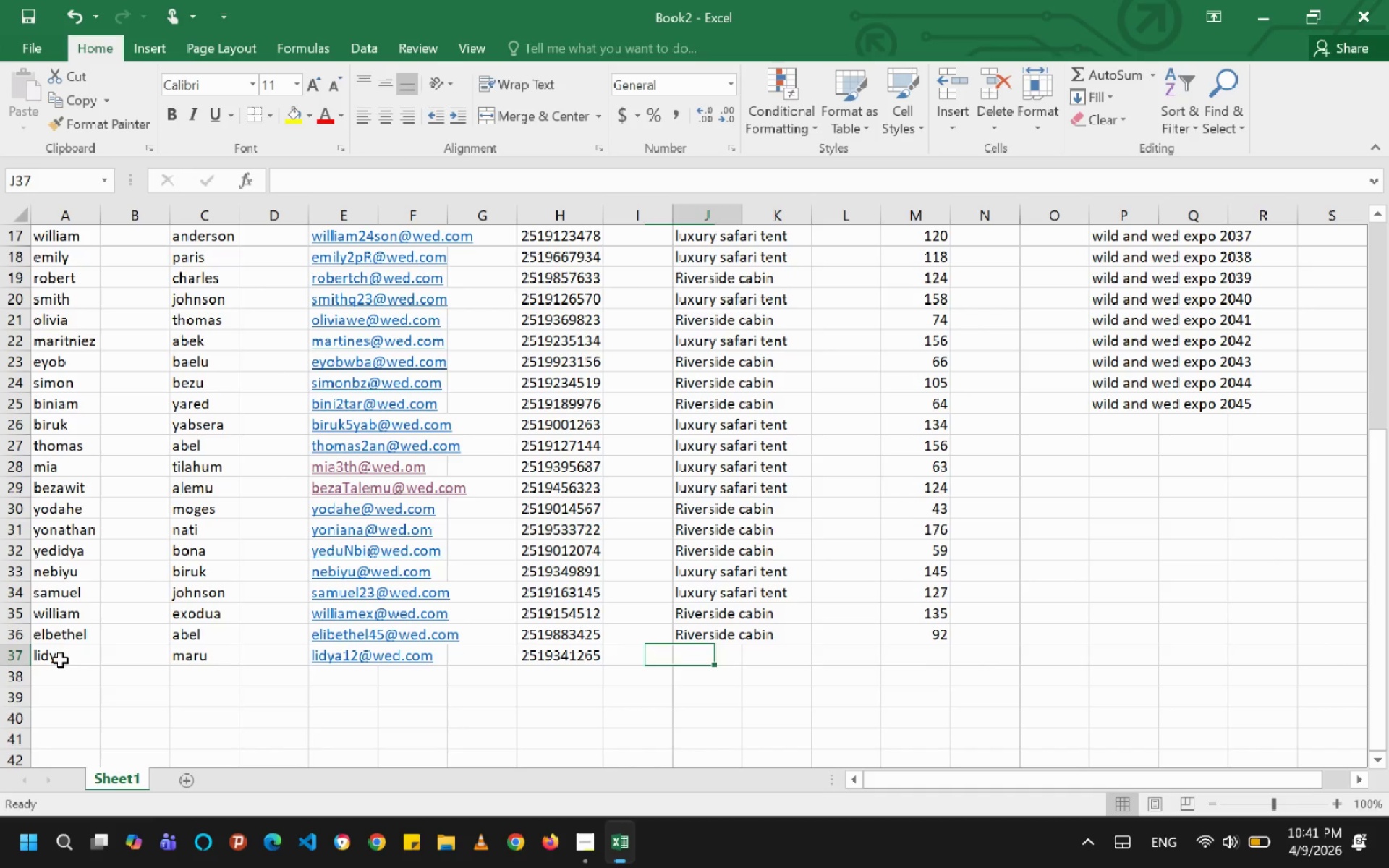 
key(ArrowRight)
 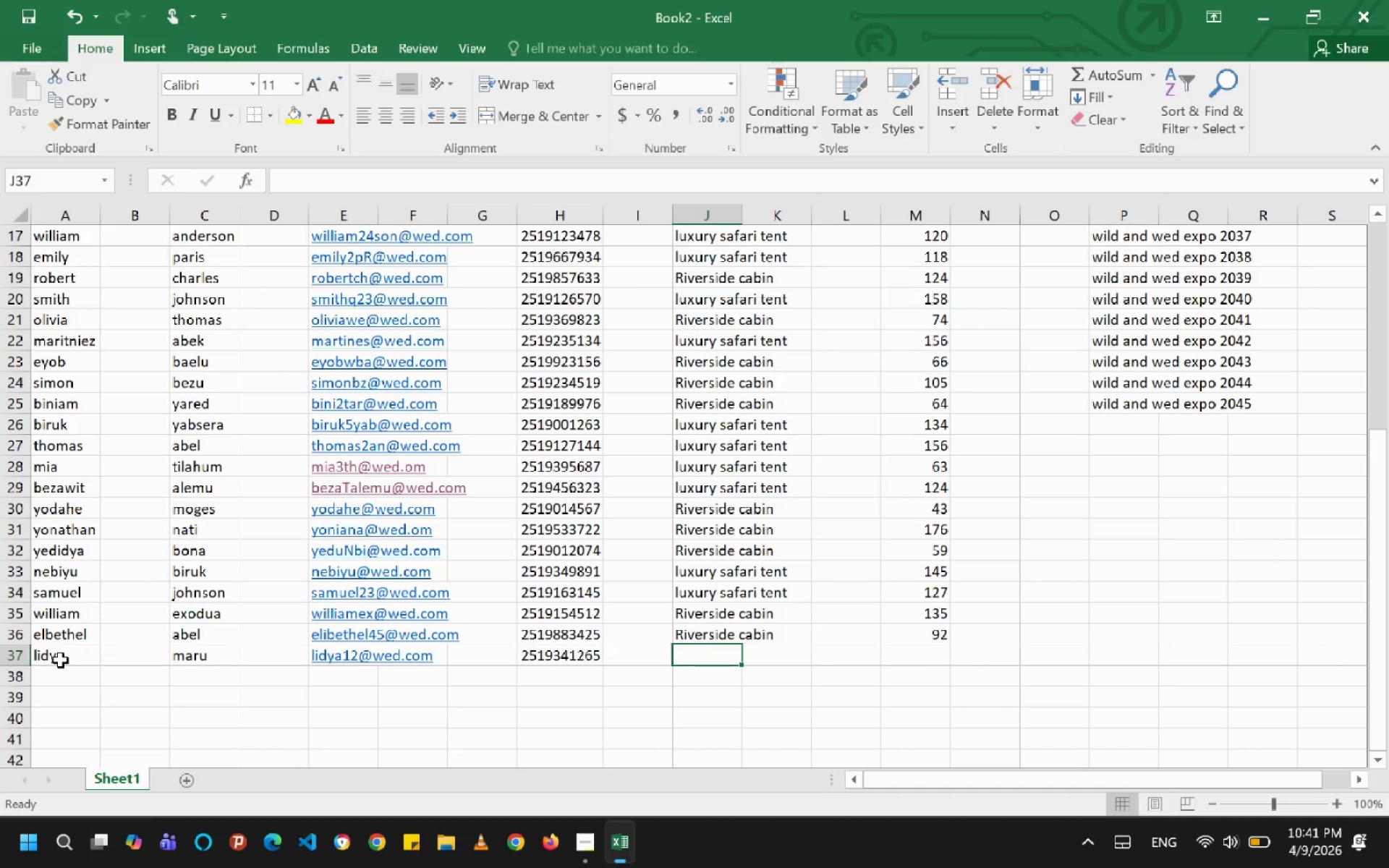 
type(lu)
 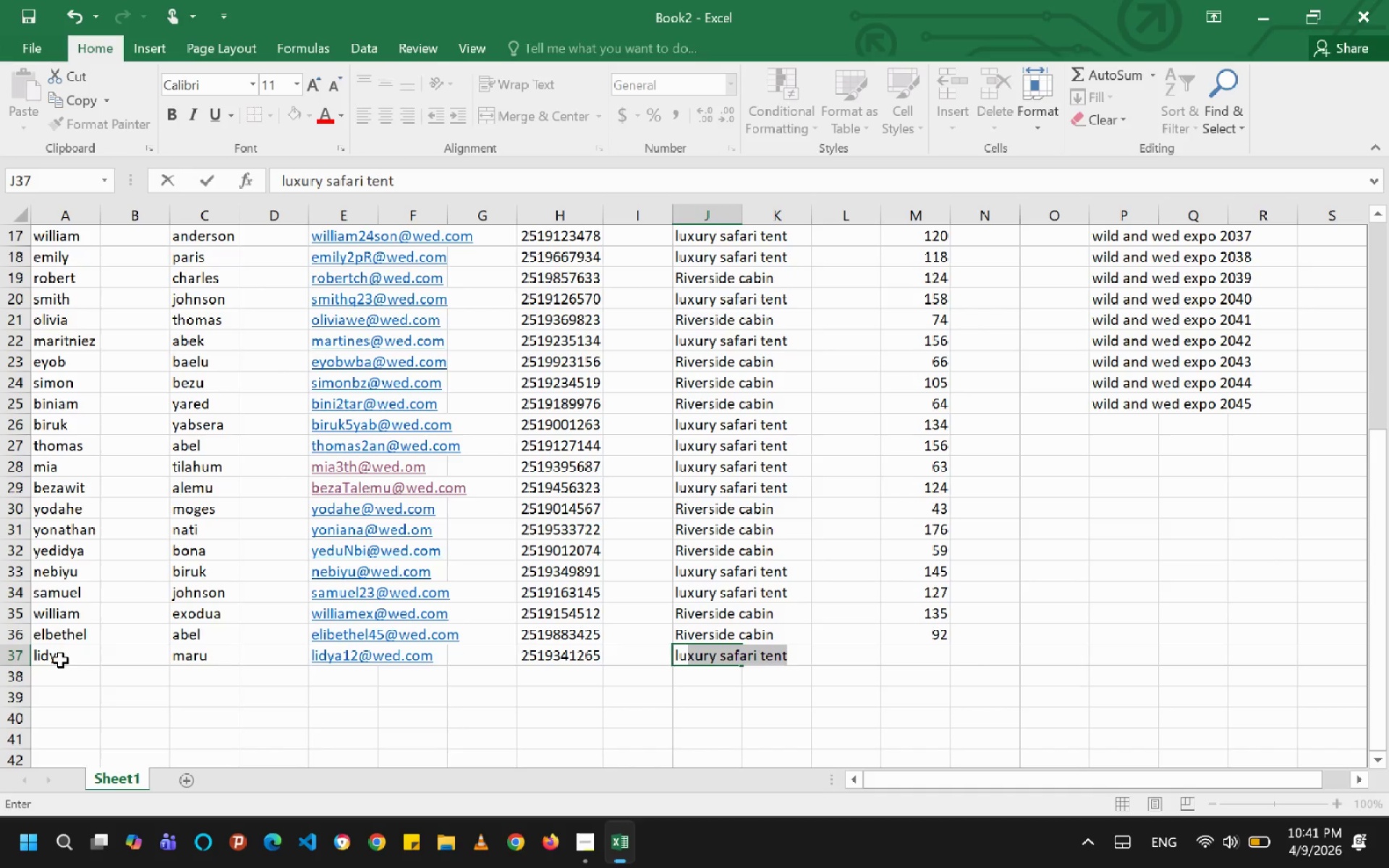 
key(ArrowRight)
 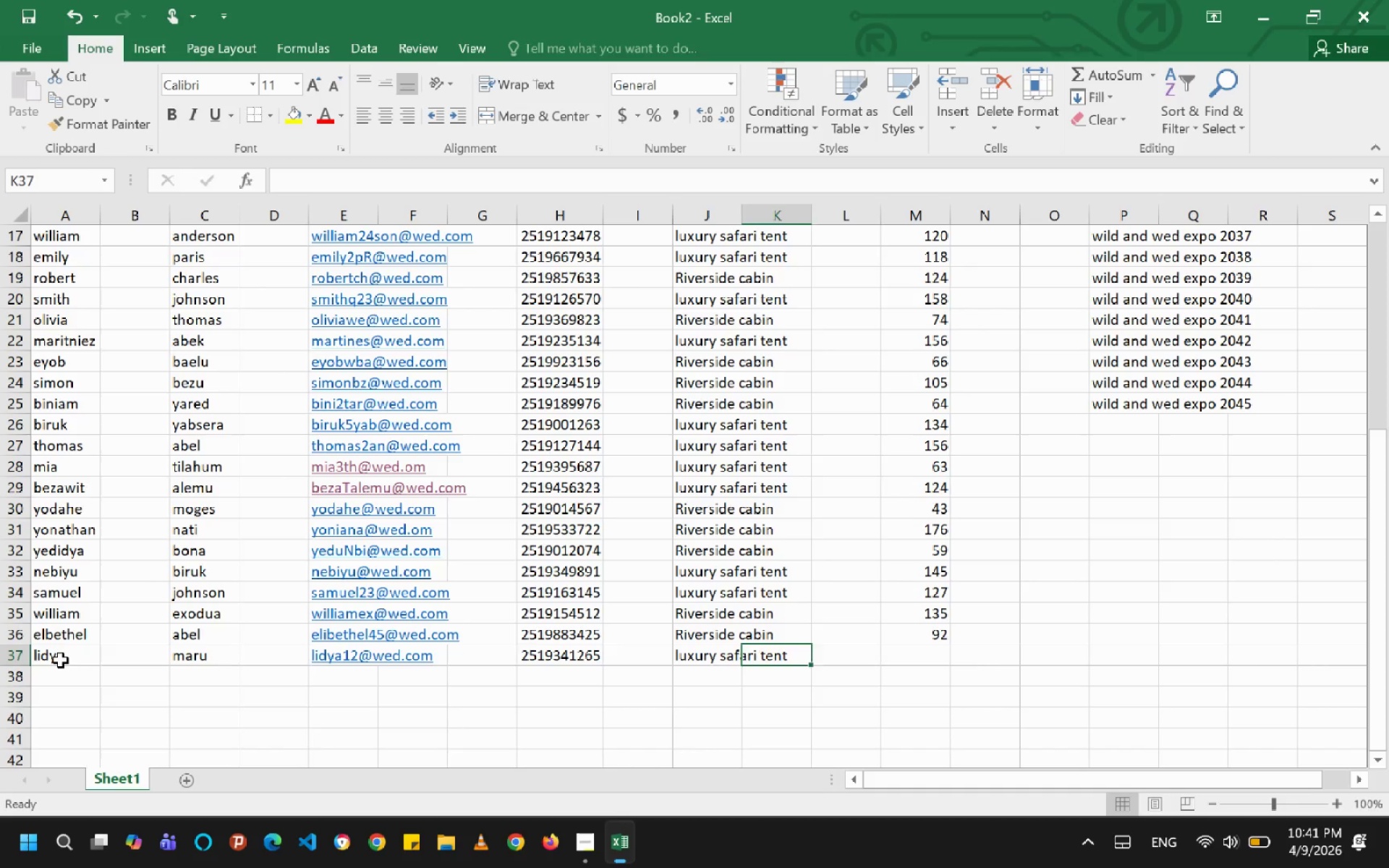 
key(ArrowRight)
 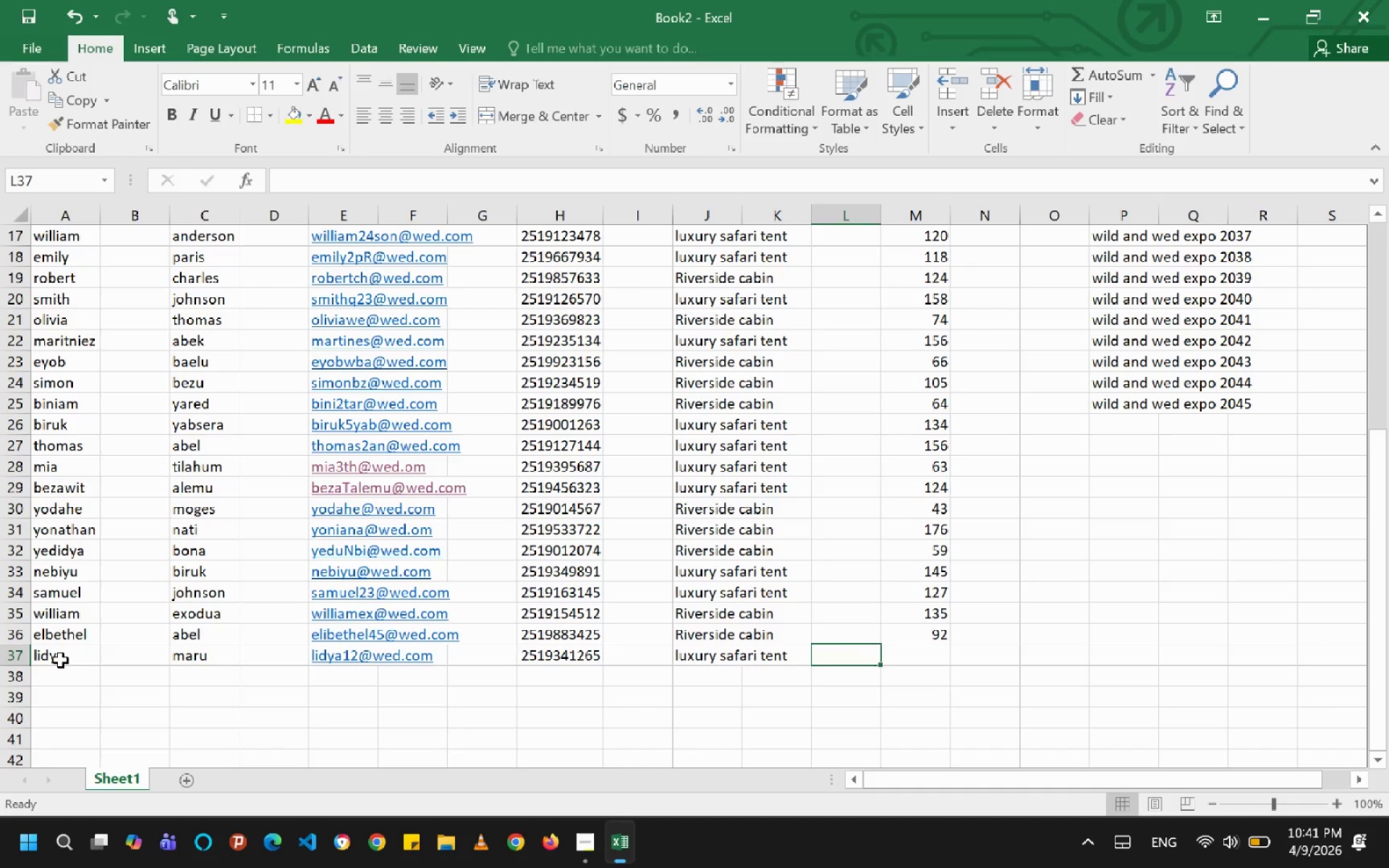 
key(ArrowRight)
 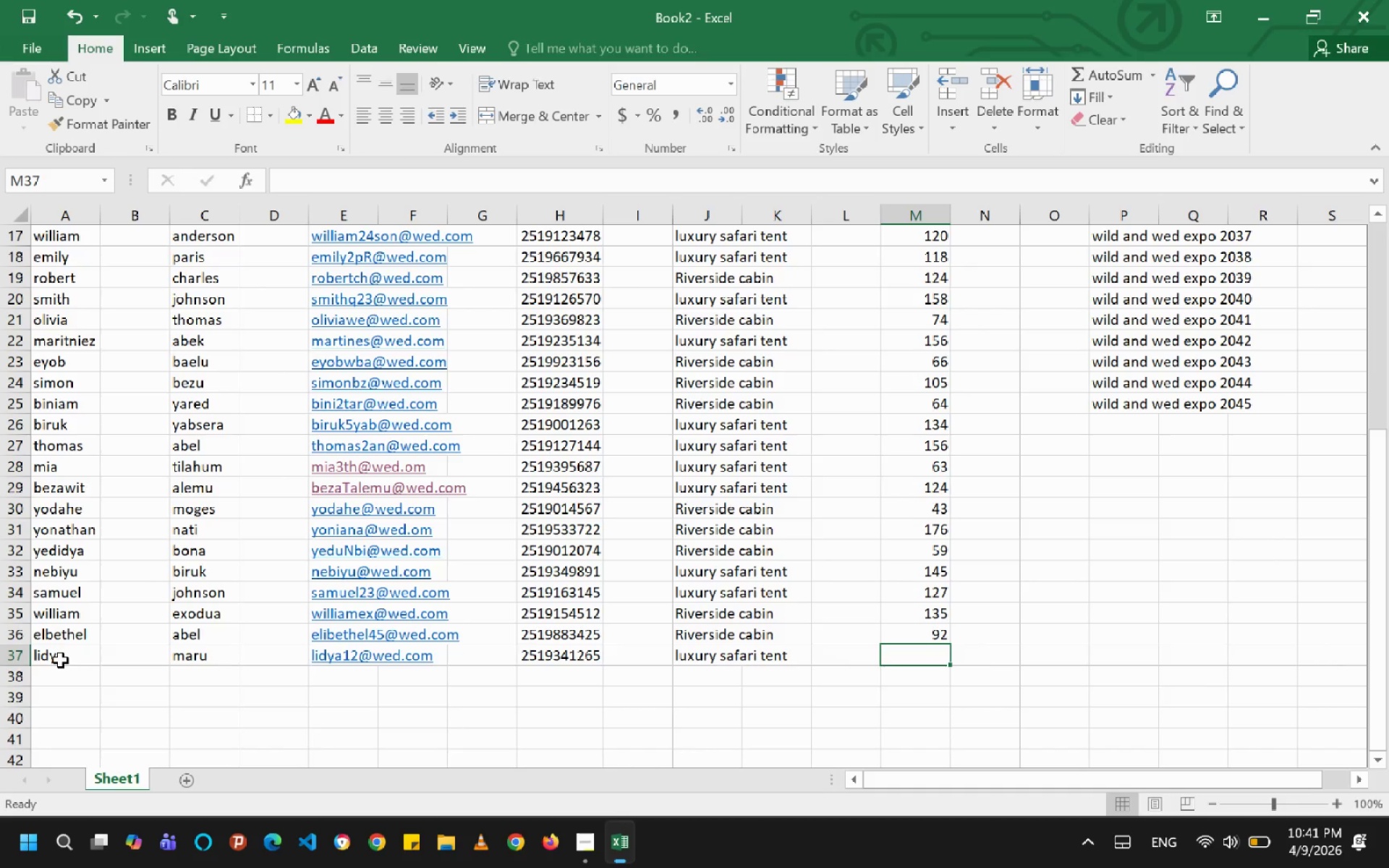 
type(123)
 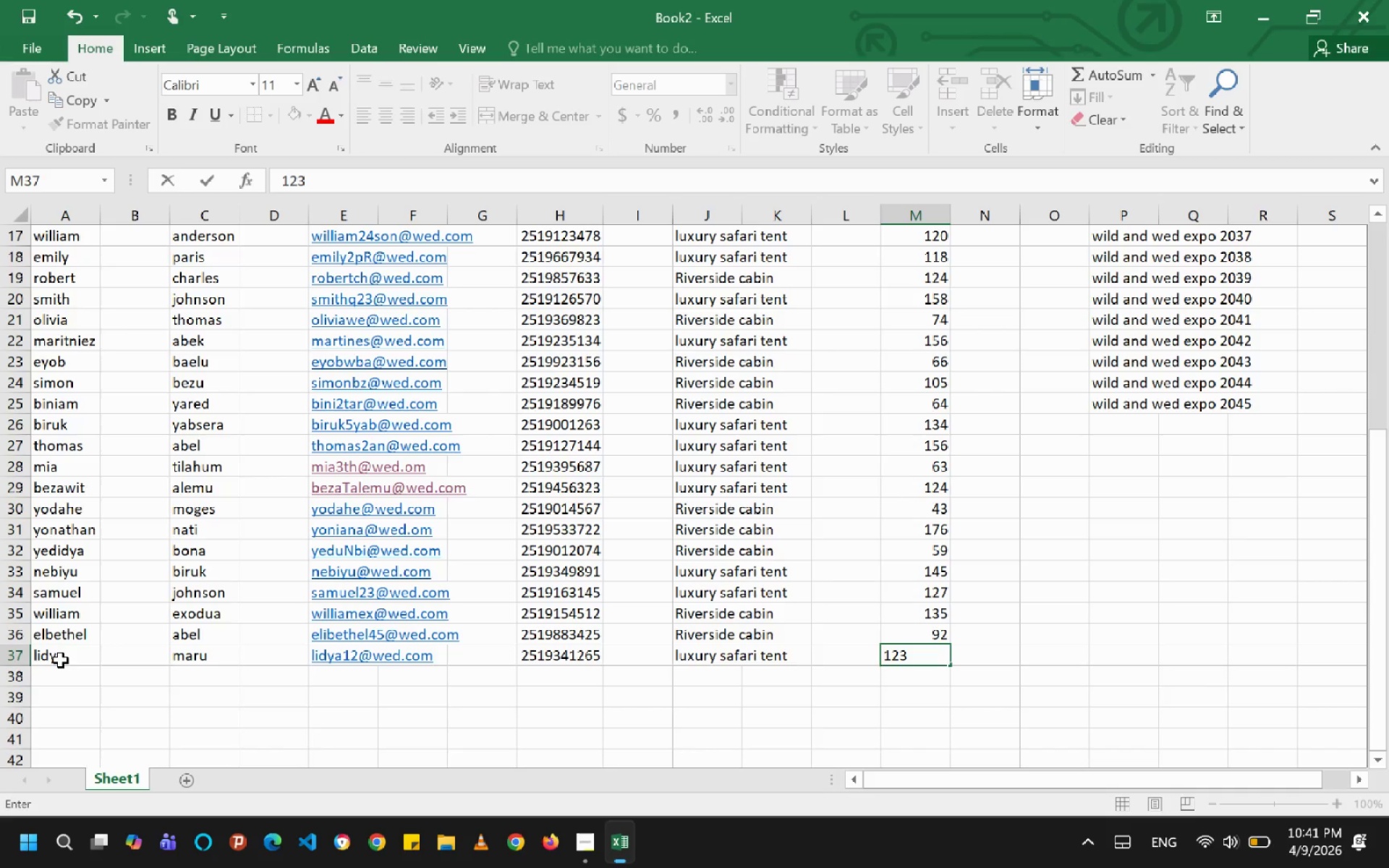 
key(ArrowRight)
 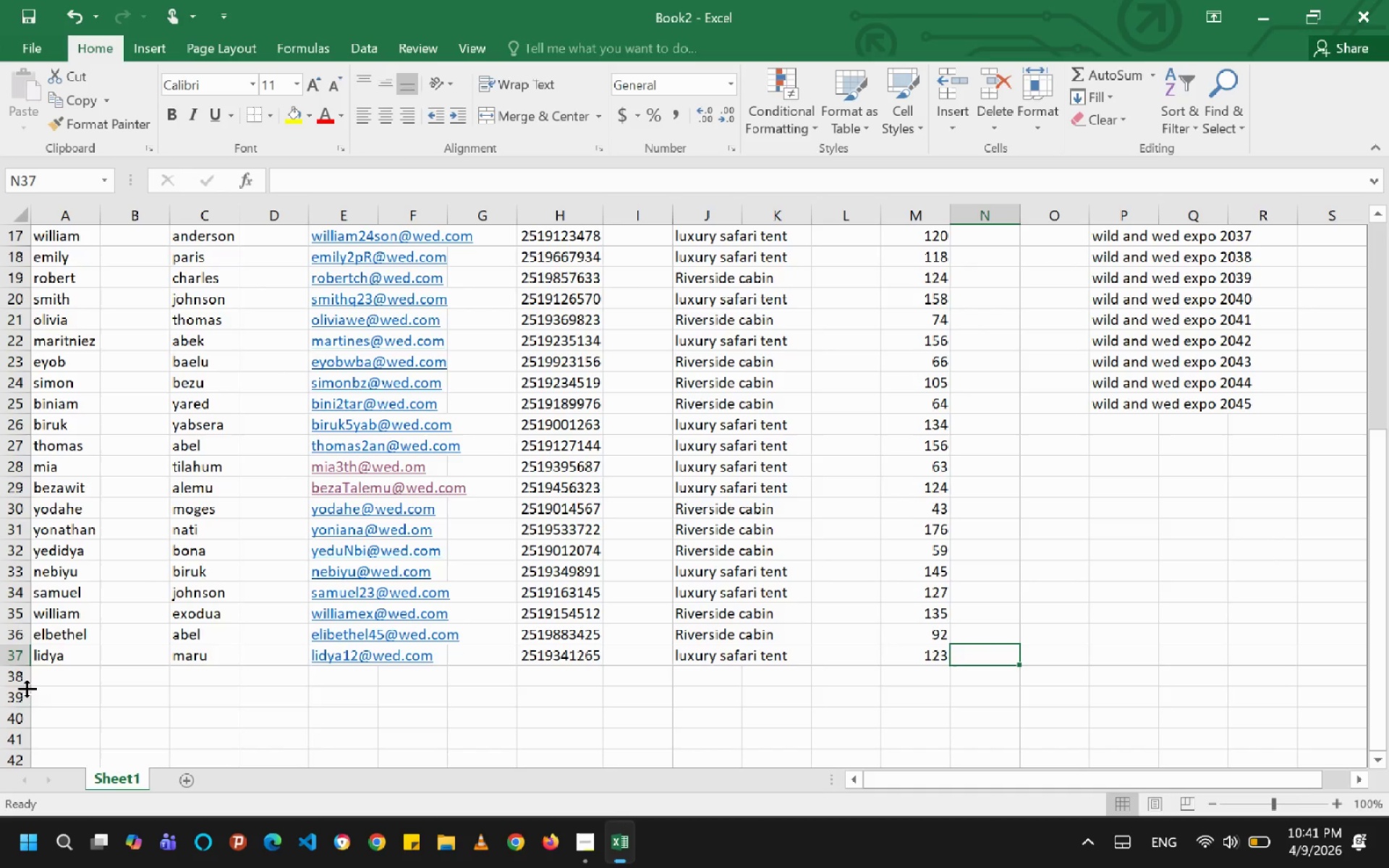 
left_click([48, 684])
 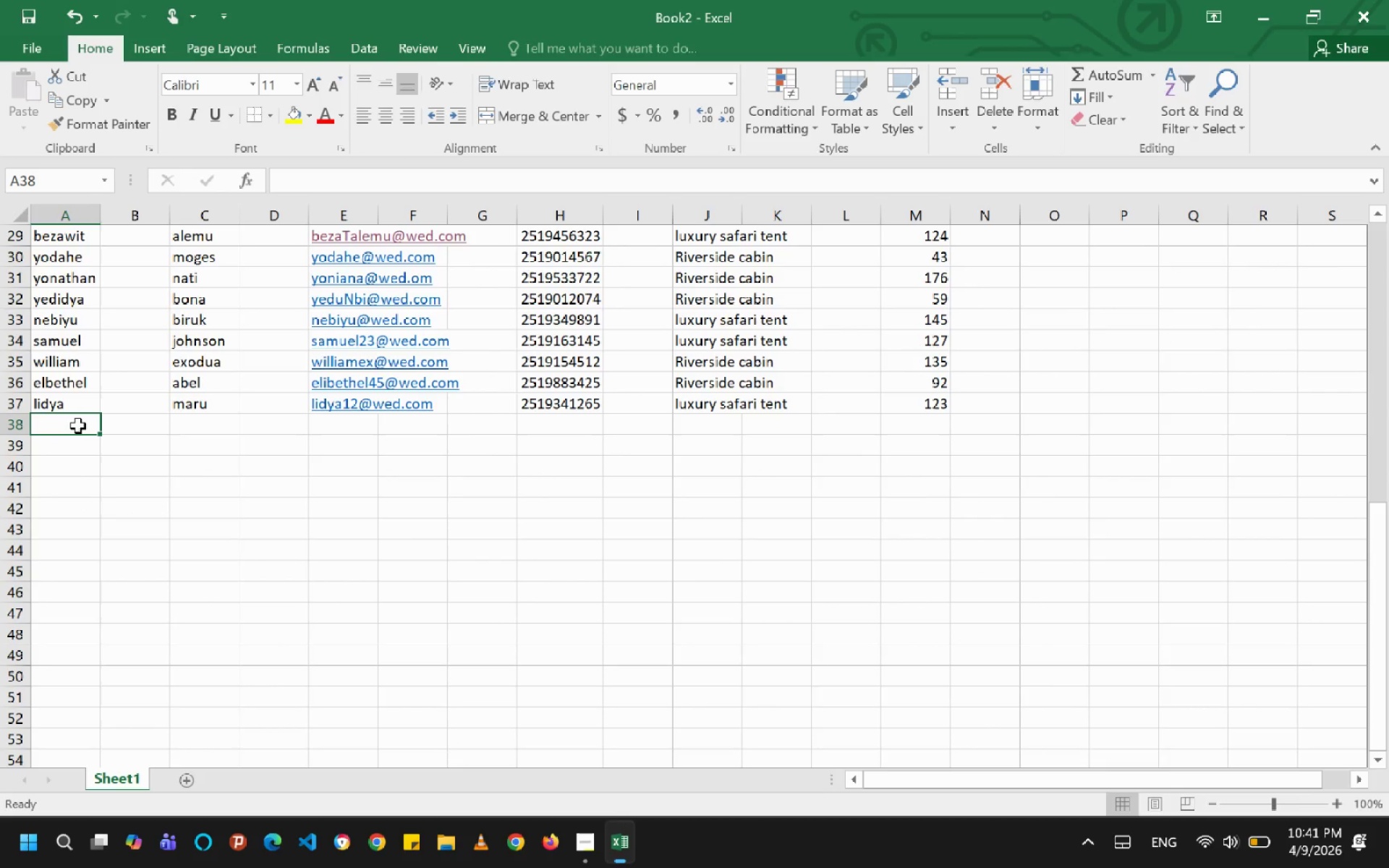 
type(root)
 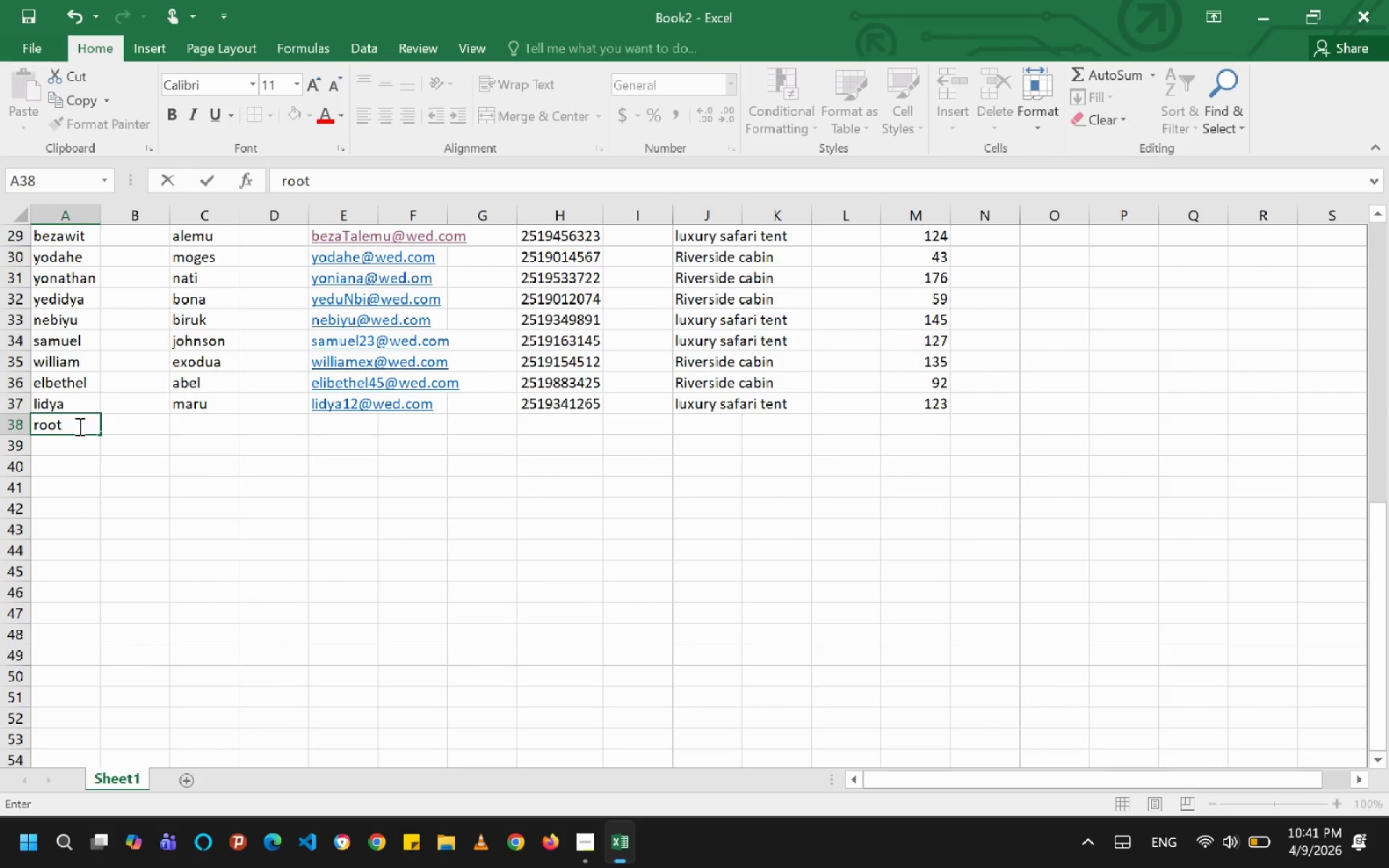 
key(ArrowRight)
 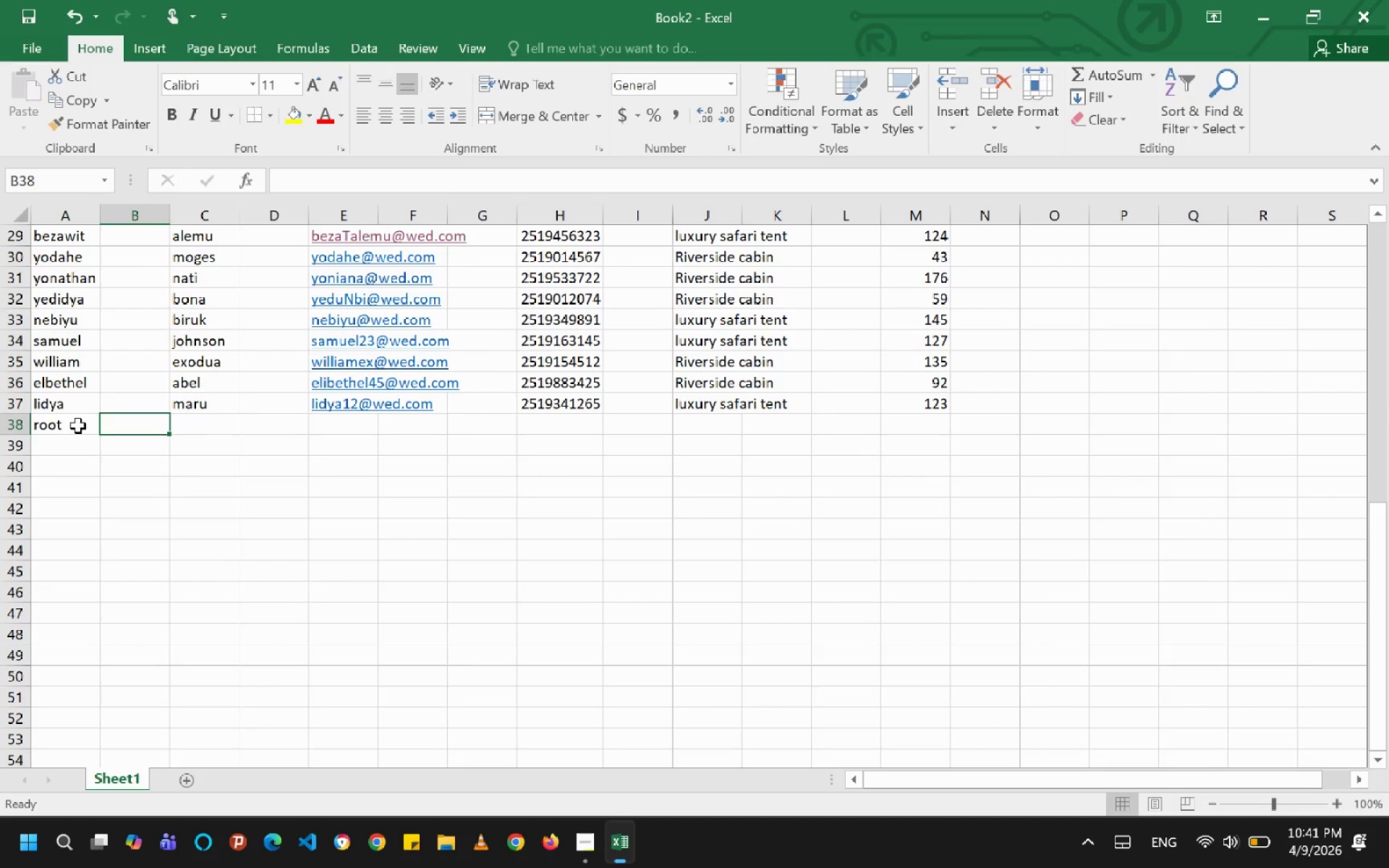 
key(ArrowRight)
 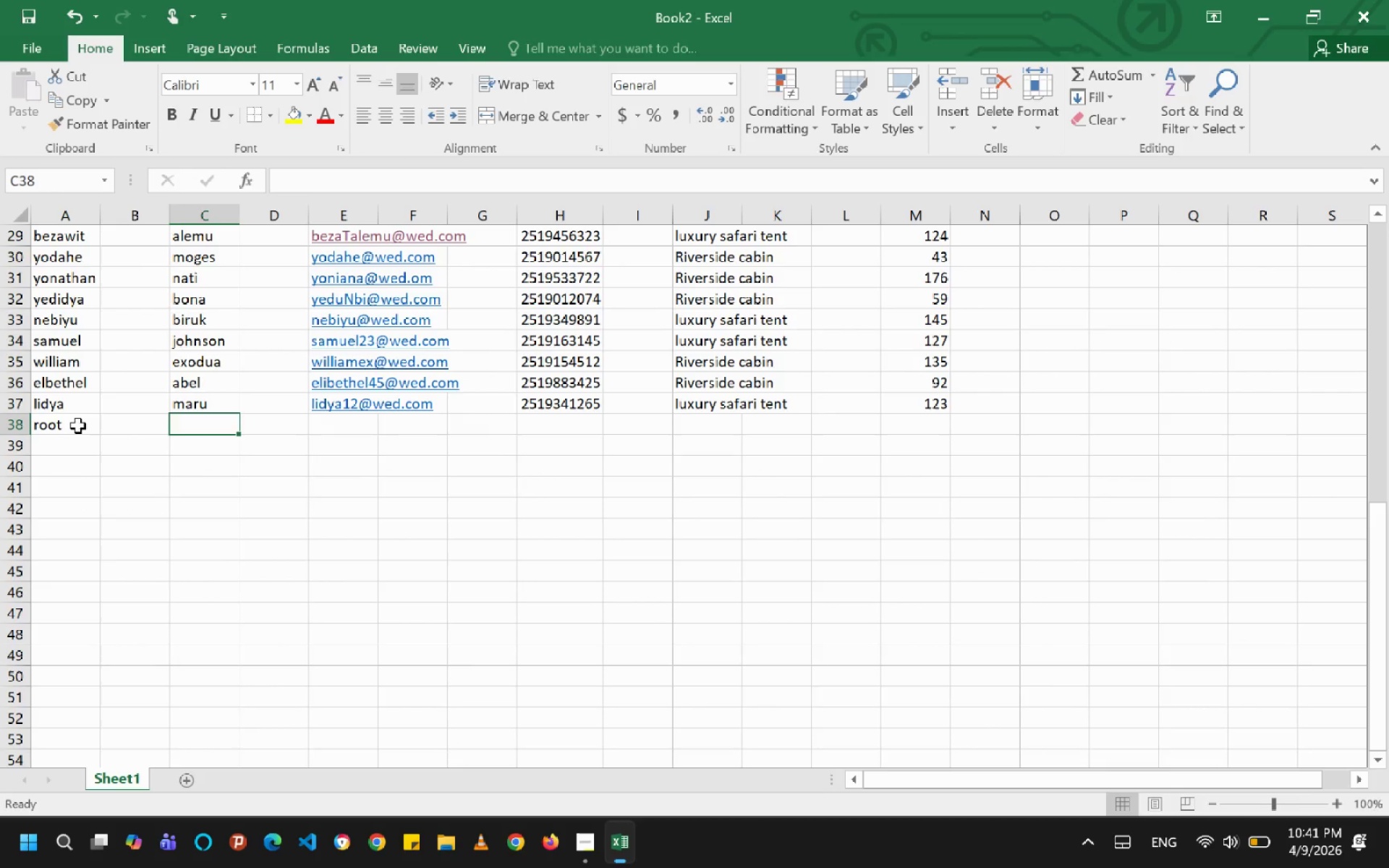 
type(smth)
 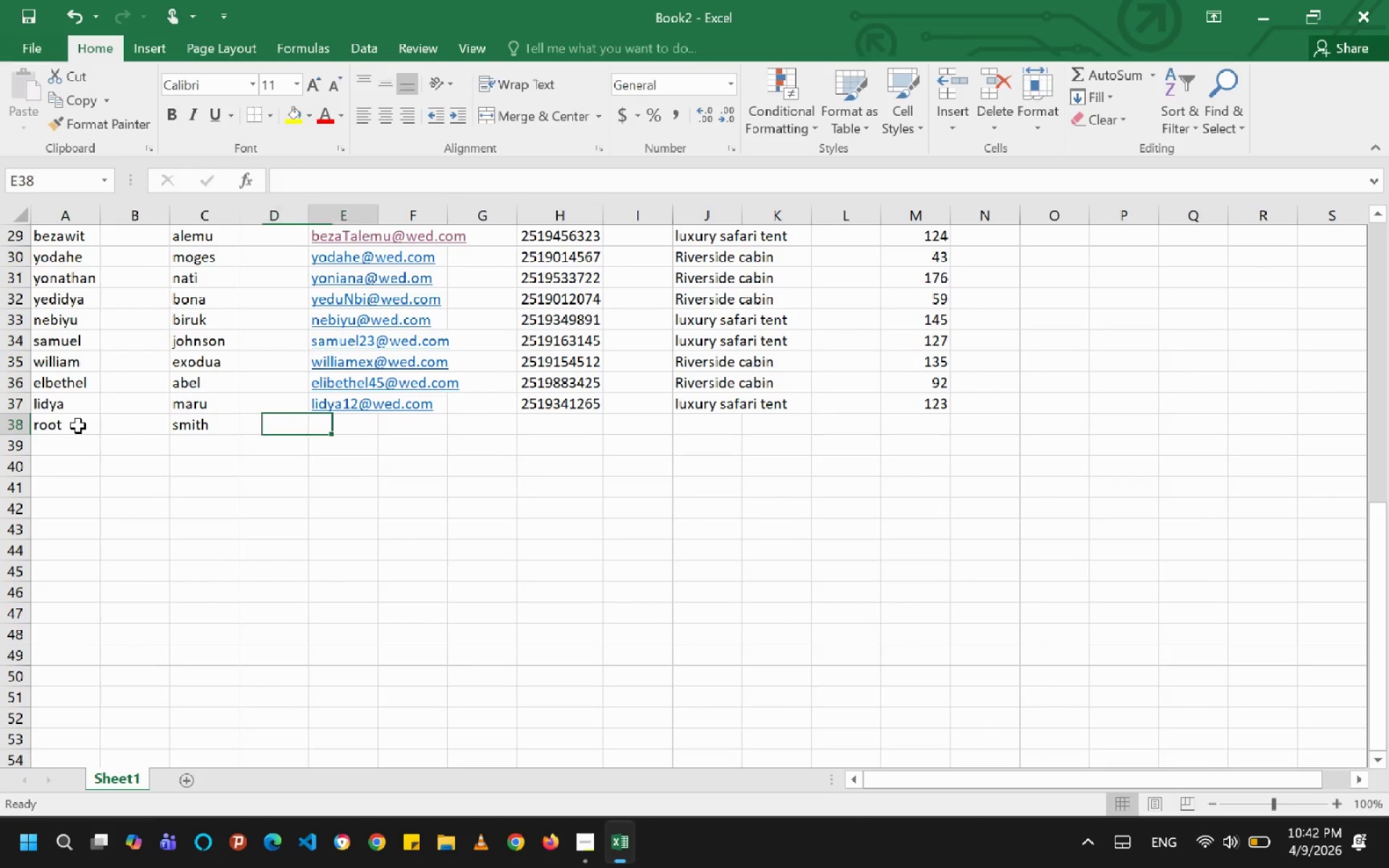 
hold_key(key=I, duration=0.31)
 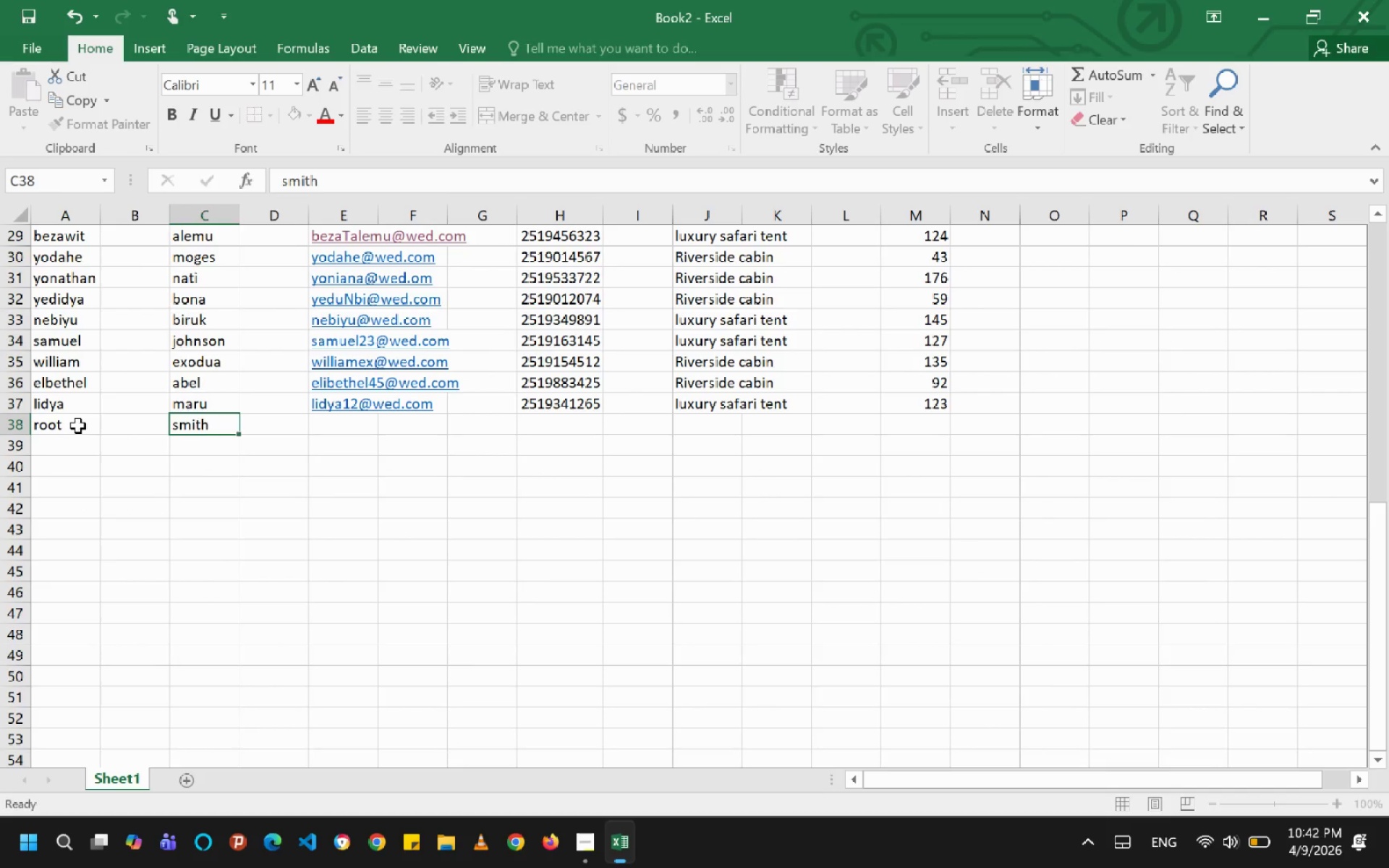 
key(ArrowRight)
 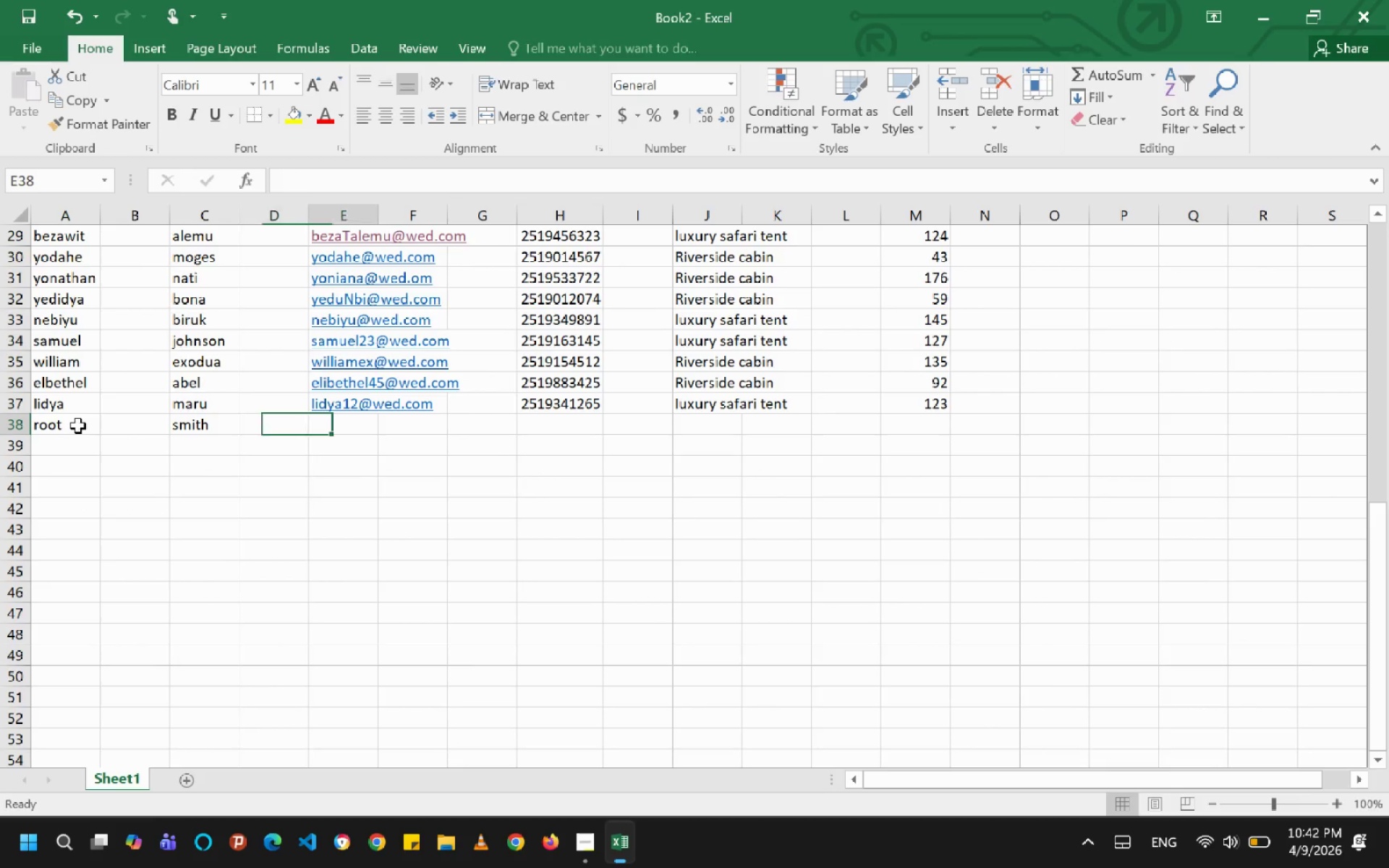 
key(ArrowRight)
 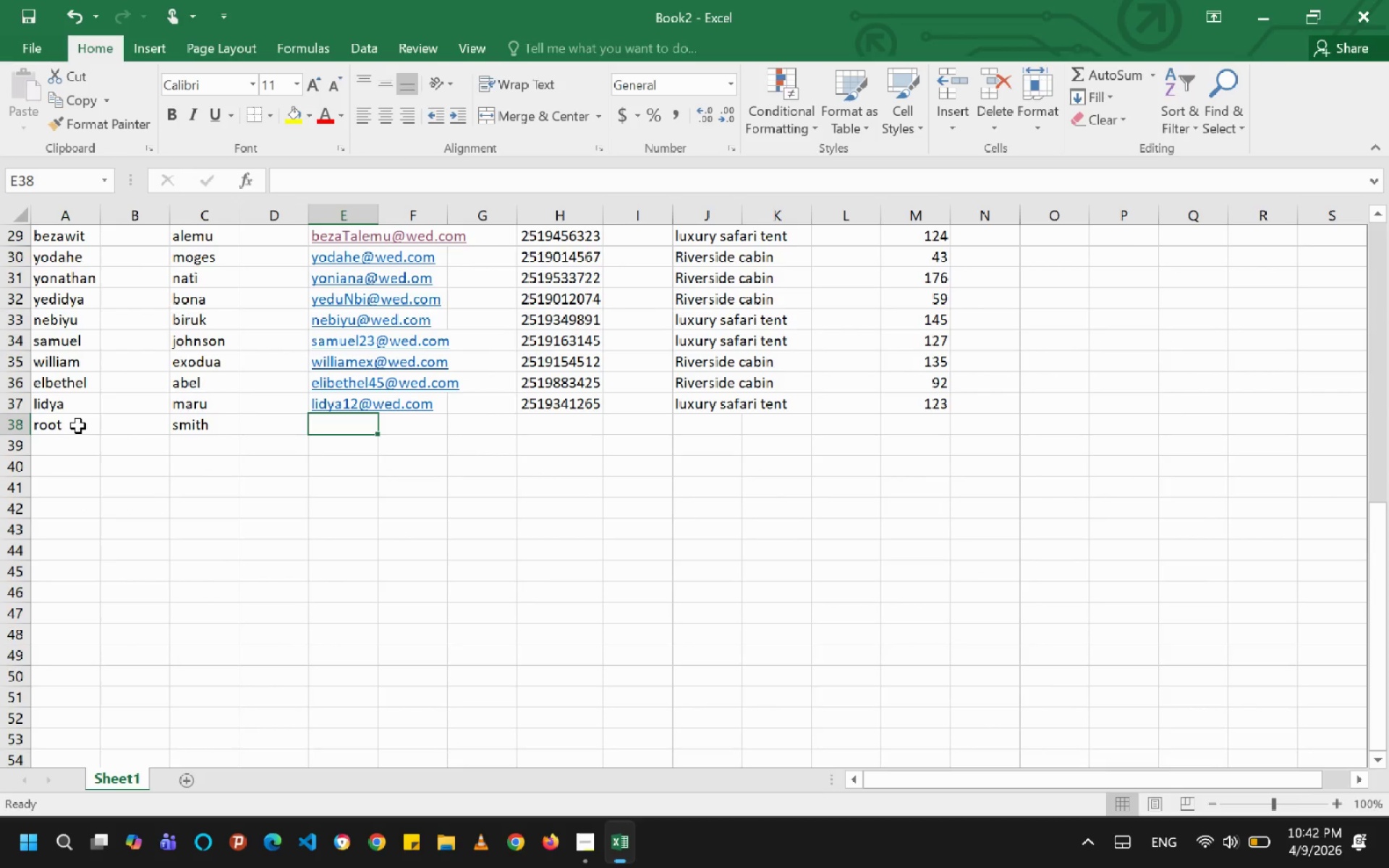 
type(root2sm@wed.cm)
 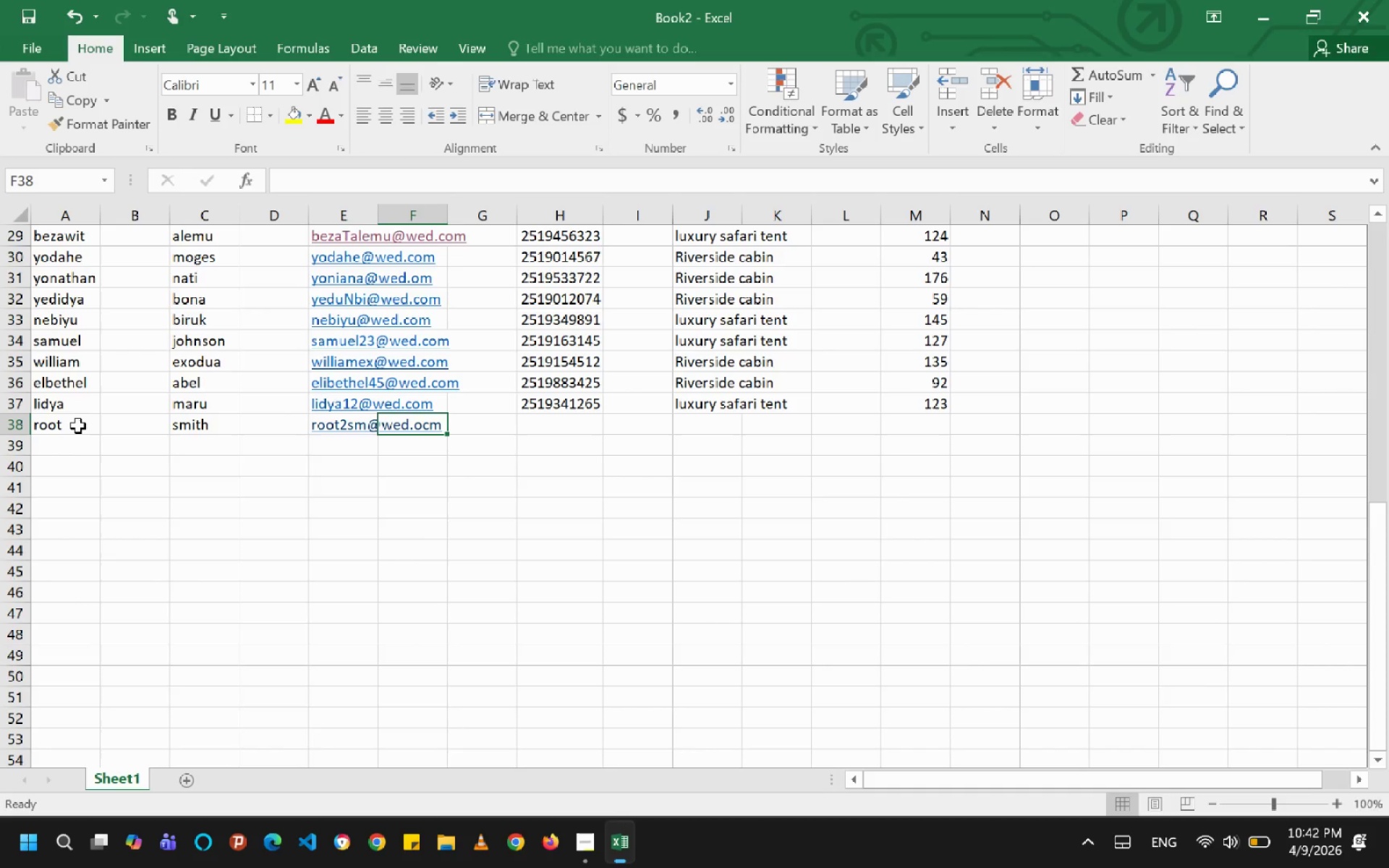 
 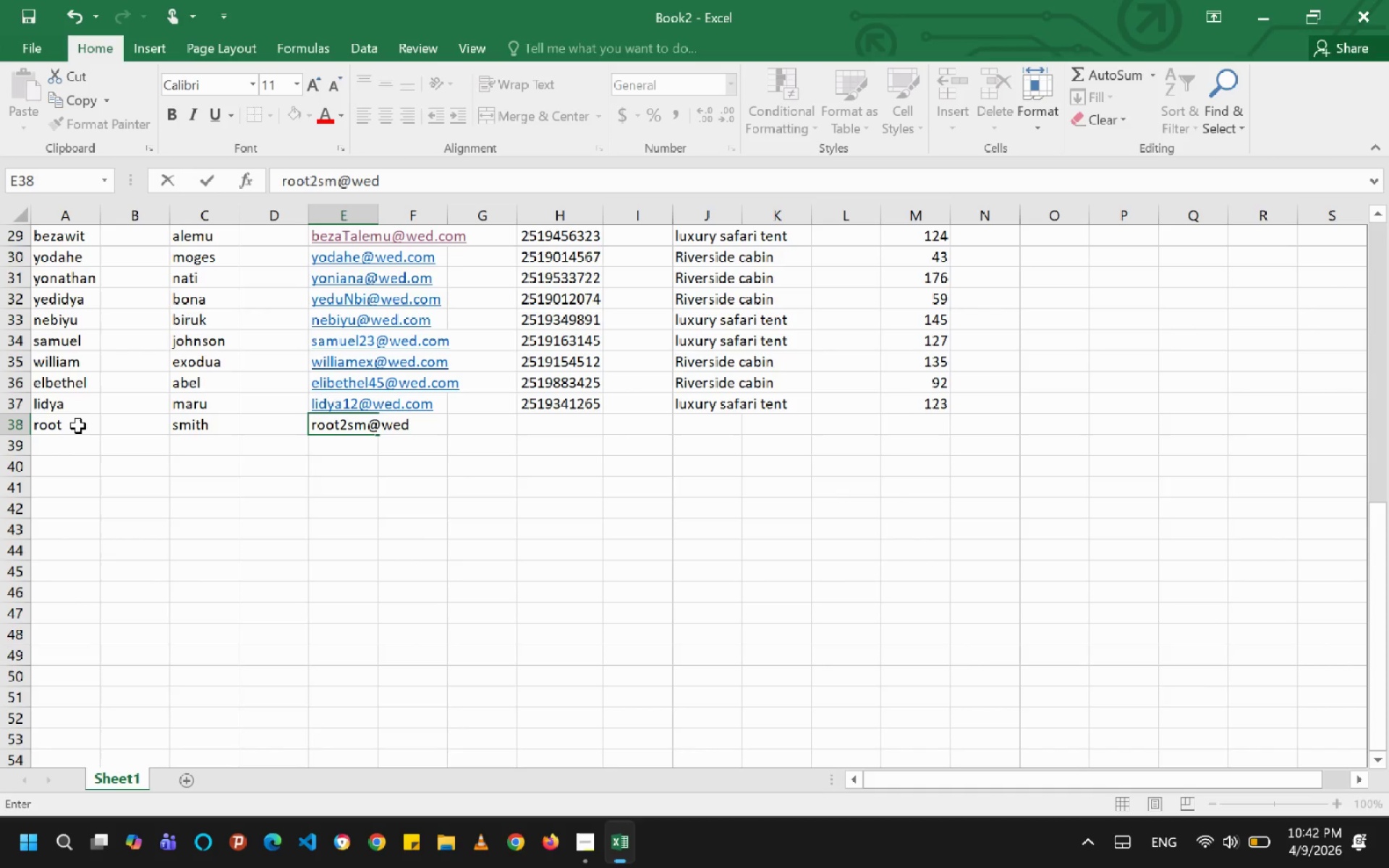 
hold_key(key=O, duration=0.41)
 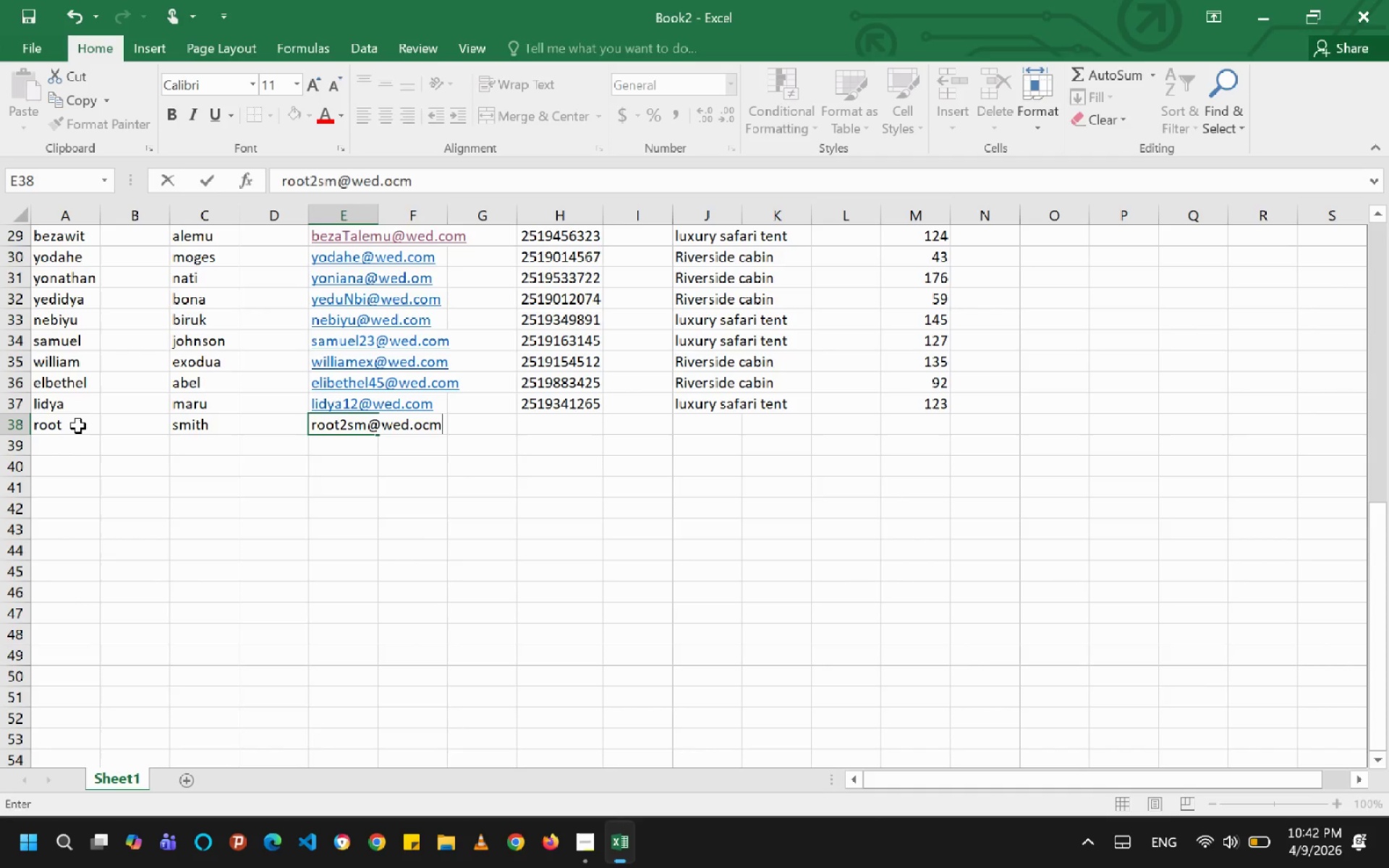 
key(ArrowRight)
 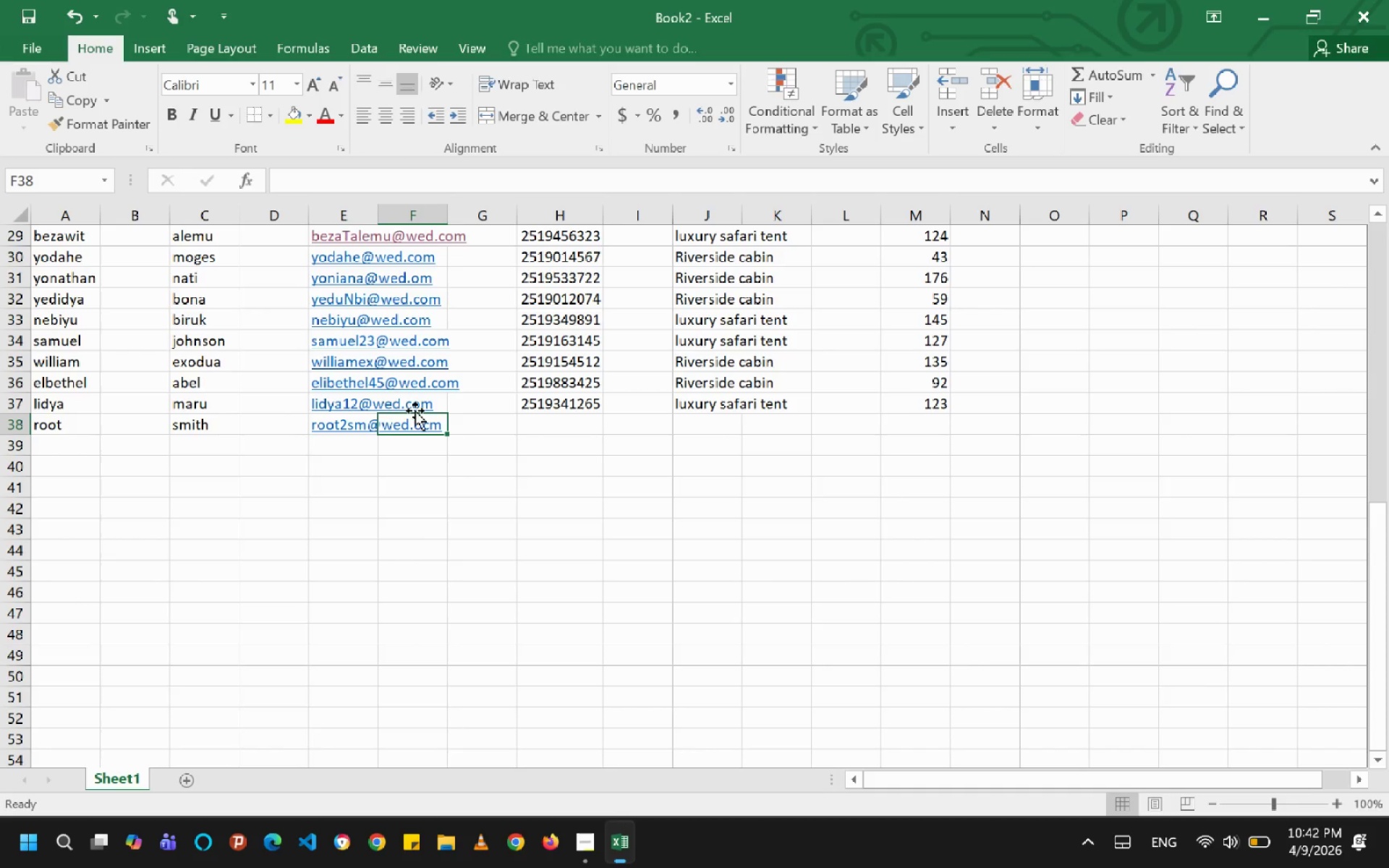 
left_click([435, 420])
 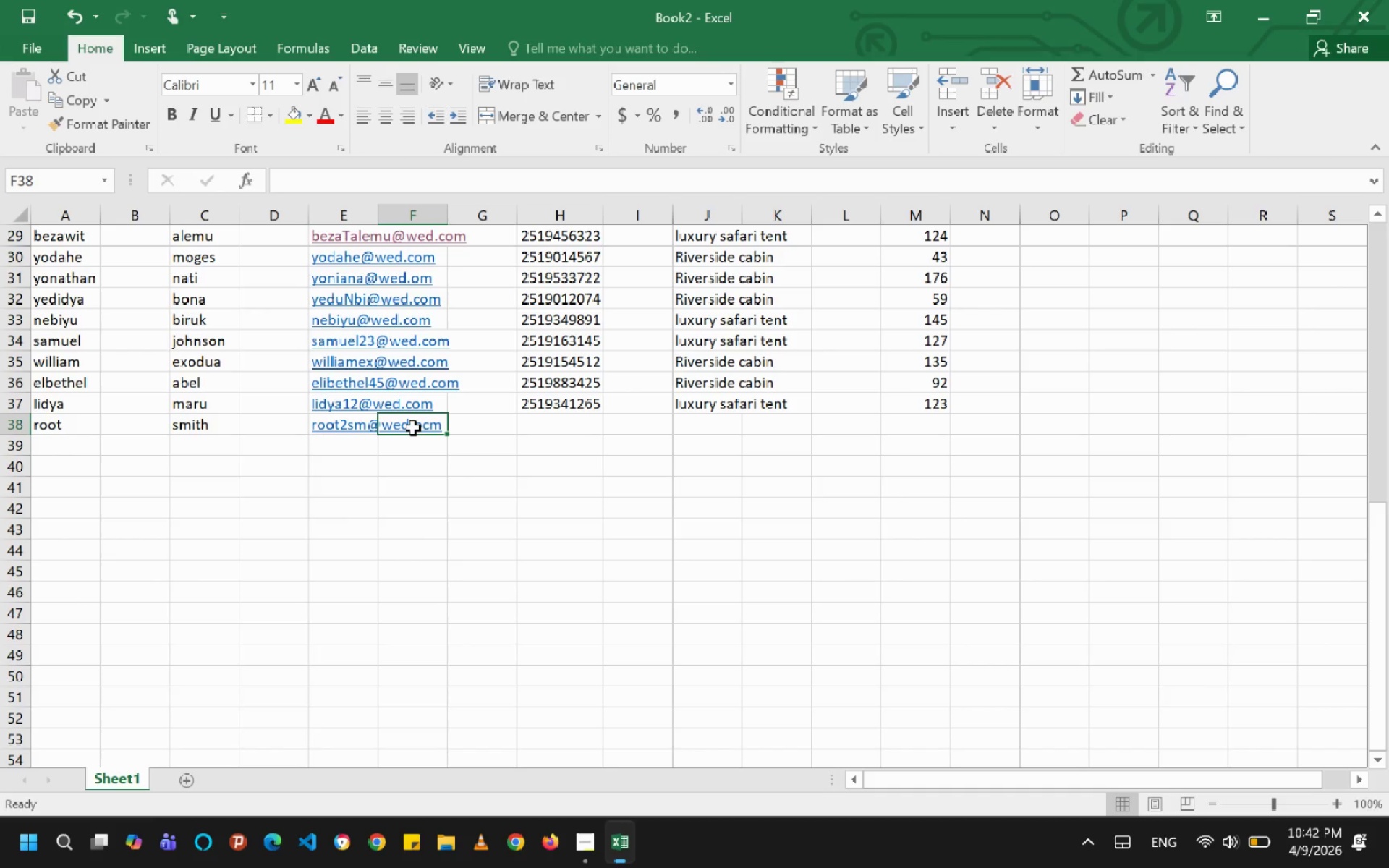 
left_click([413, 428])
 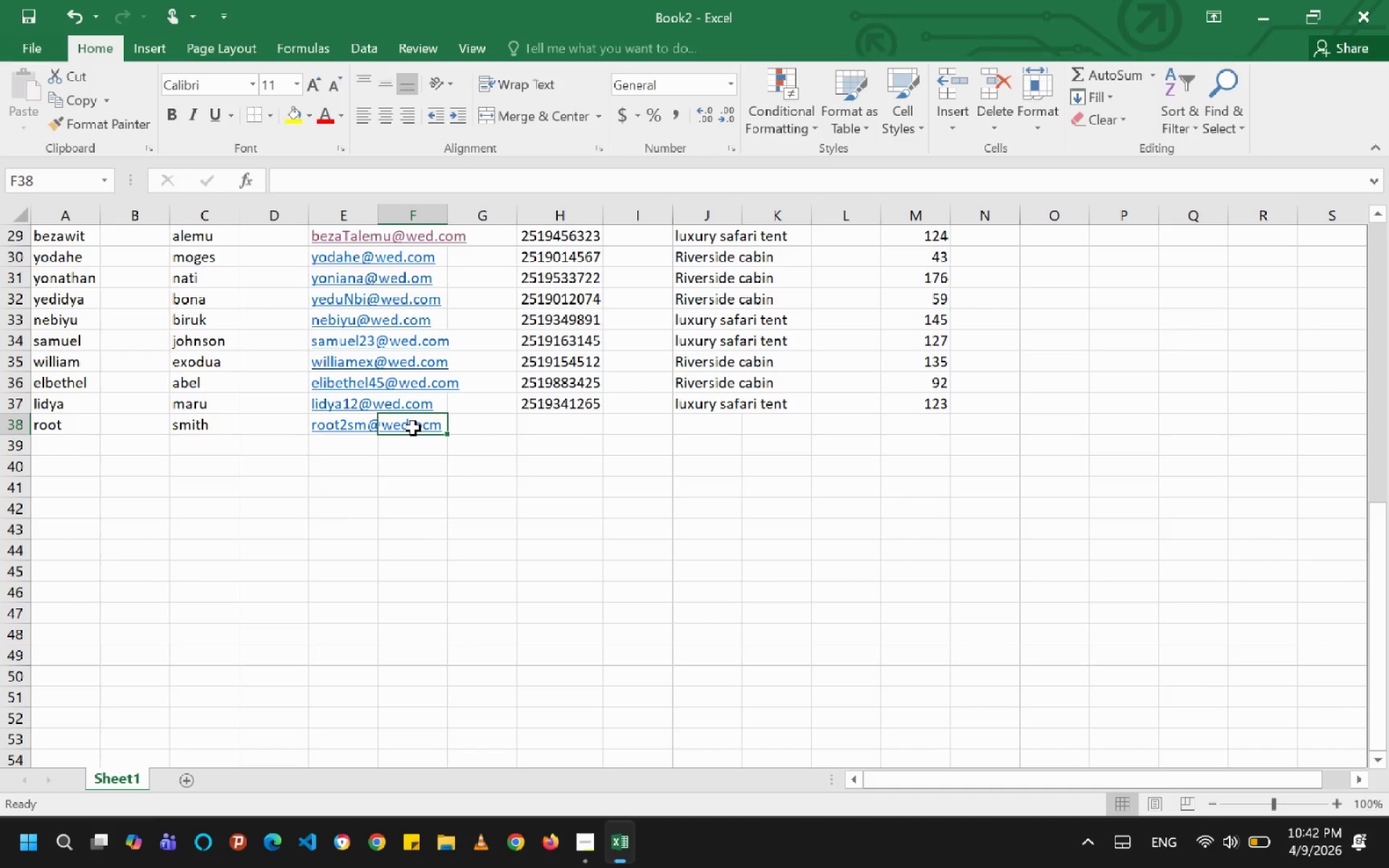 
type(wed.com)
 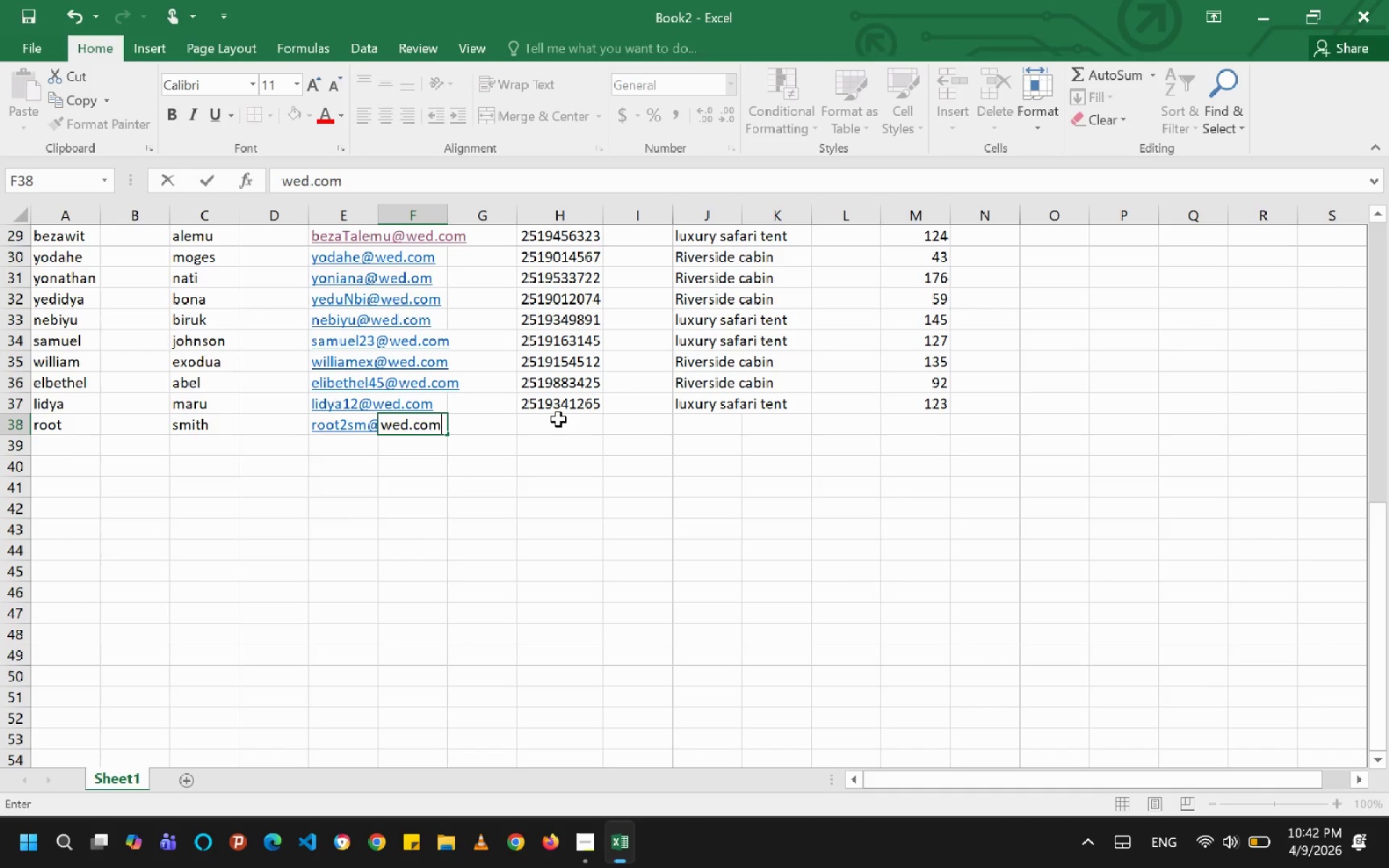 
left_click([556, 420])
 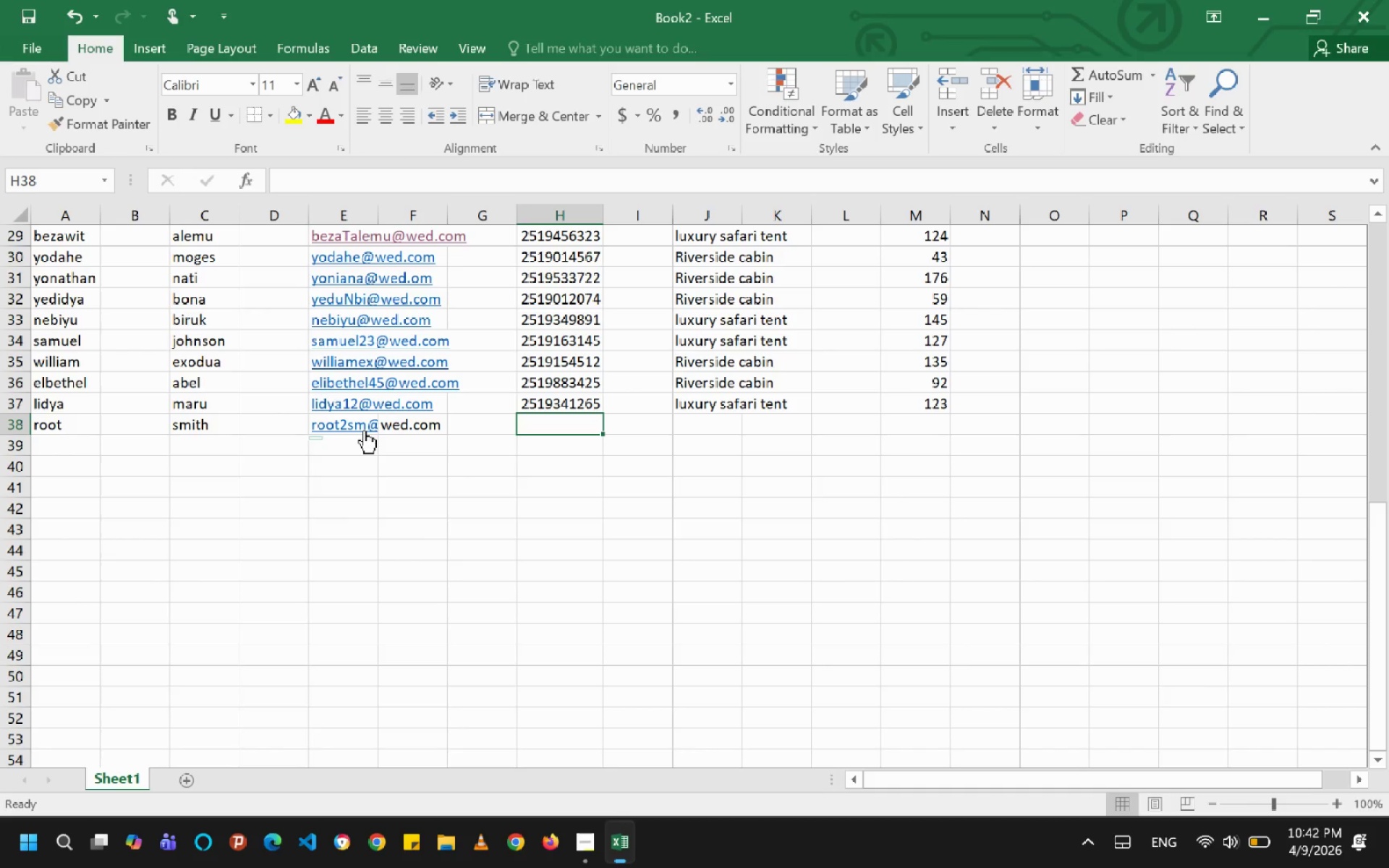 
left_click([364, 430])
 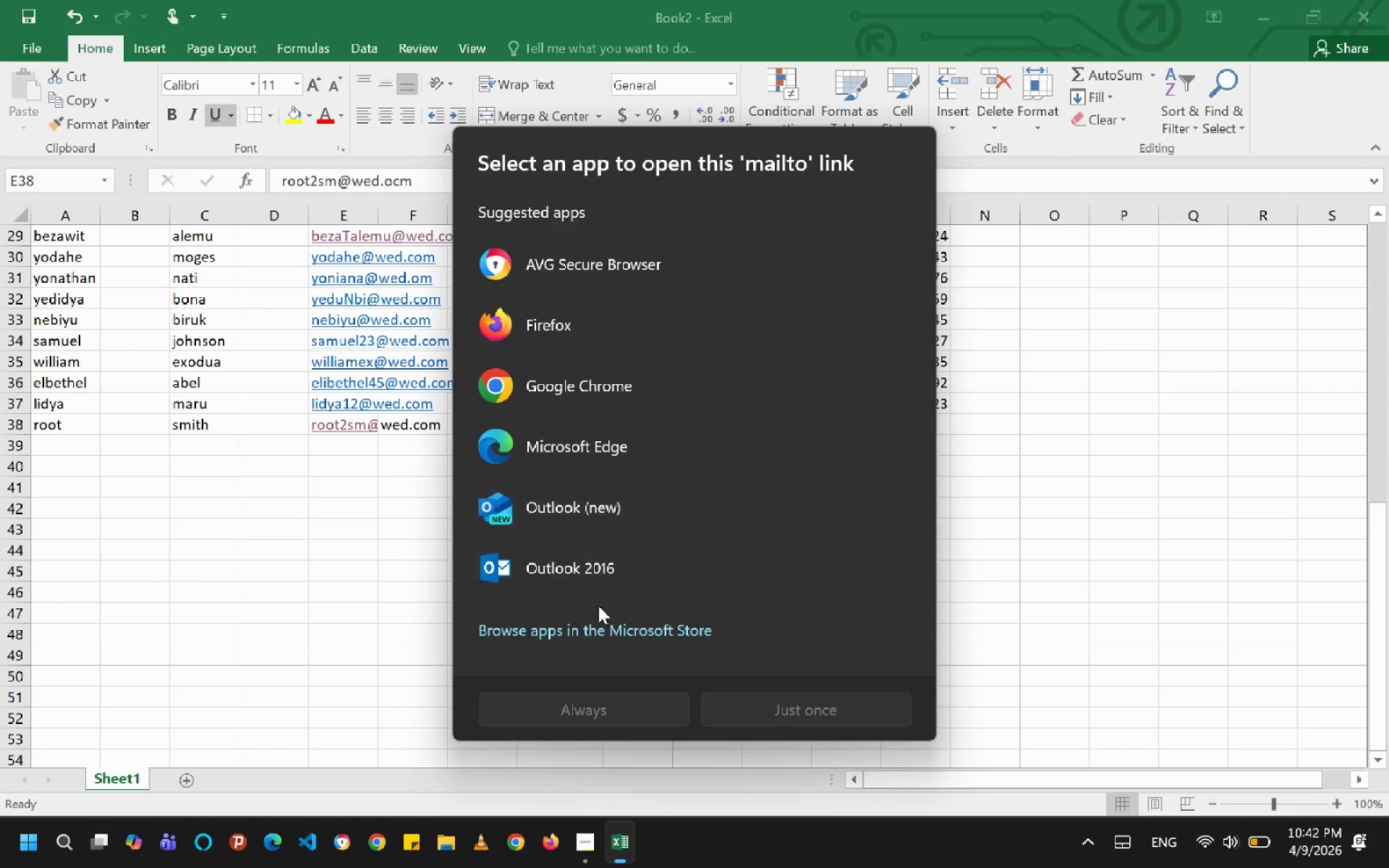 
left_click([986, 476])
 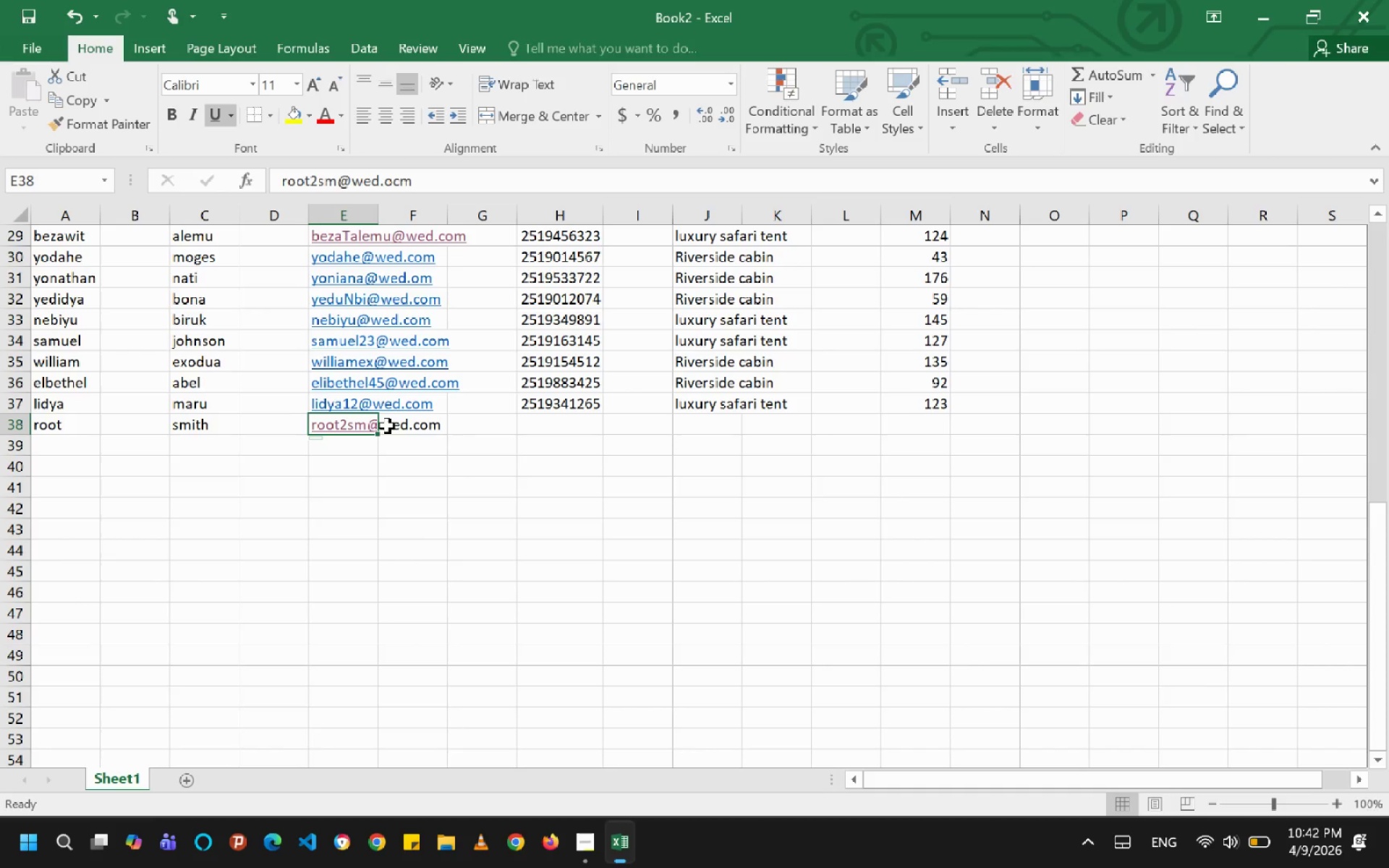 
wait(6.3)
 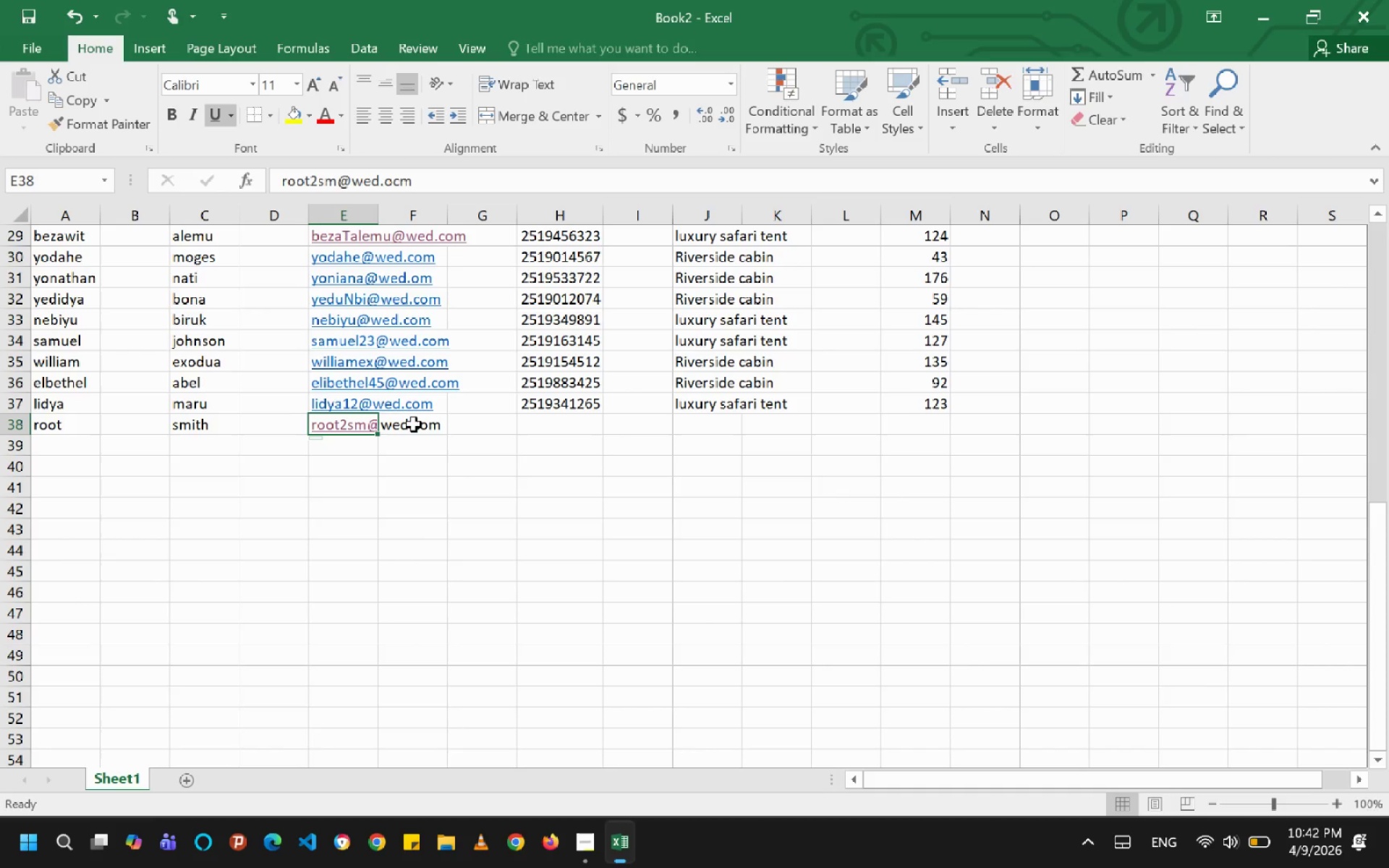 
type(roo)
key(Backspace)
key(Backspace)
key(Backspace)
type(roote@wed.com)
 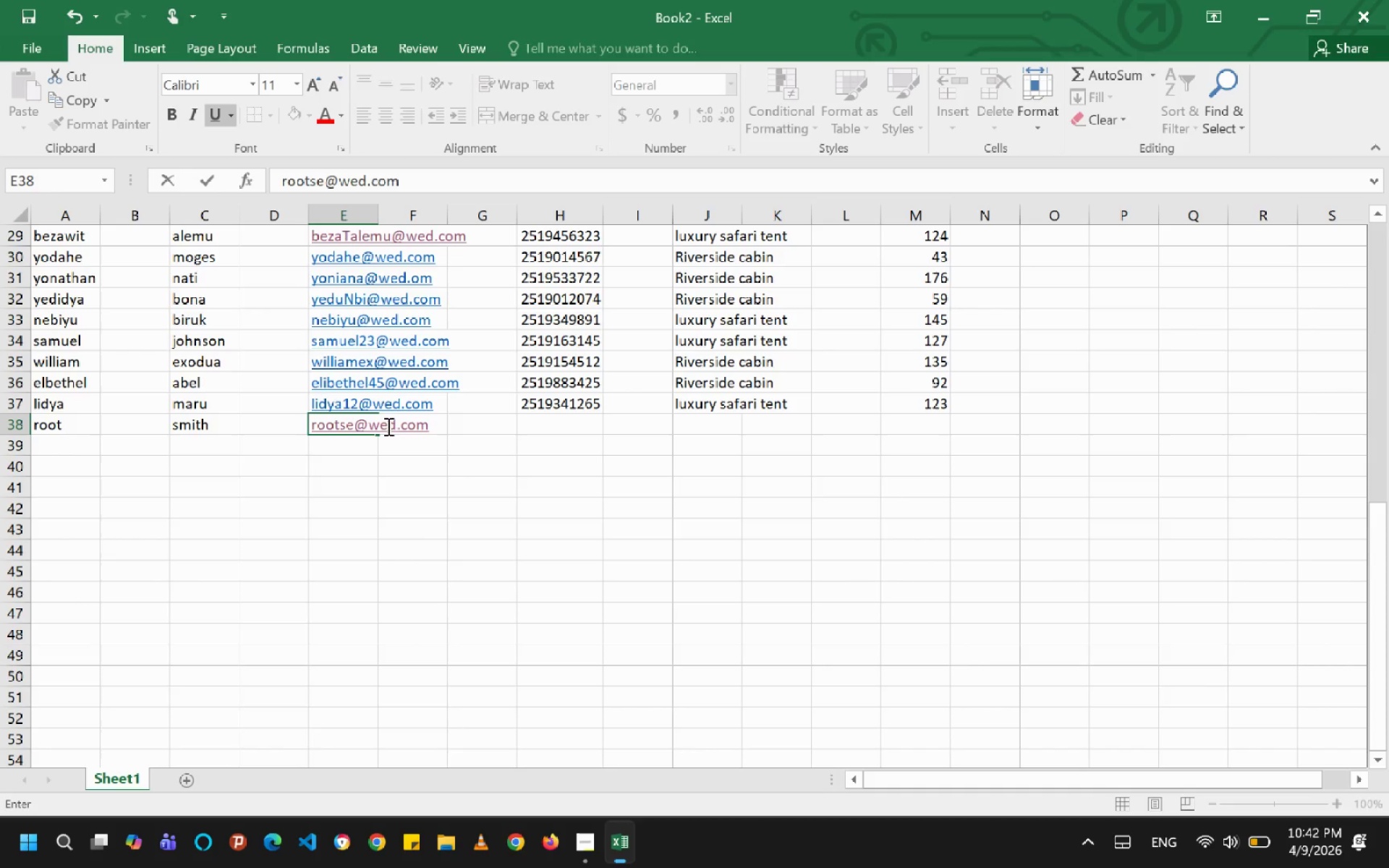 
hold_key(key=S, duration=0.38)
 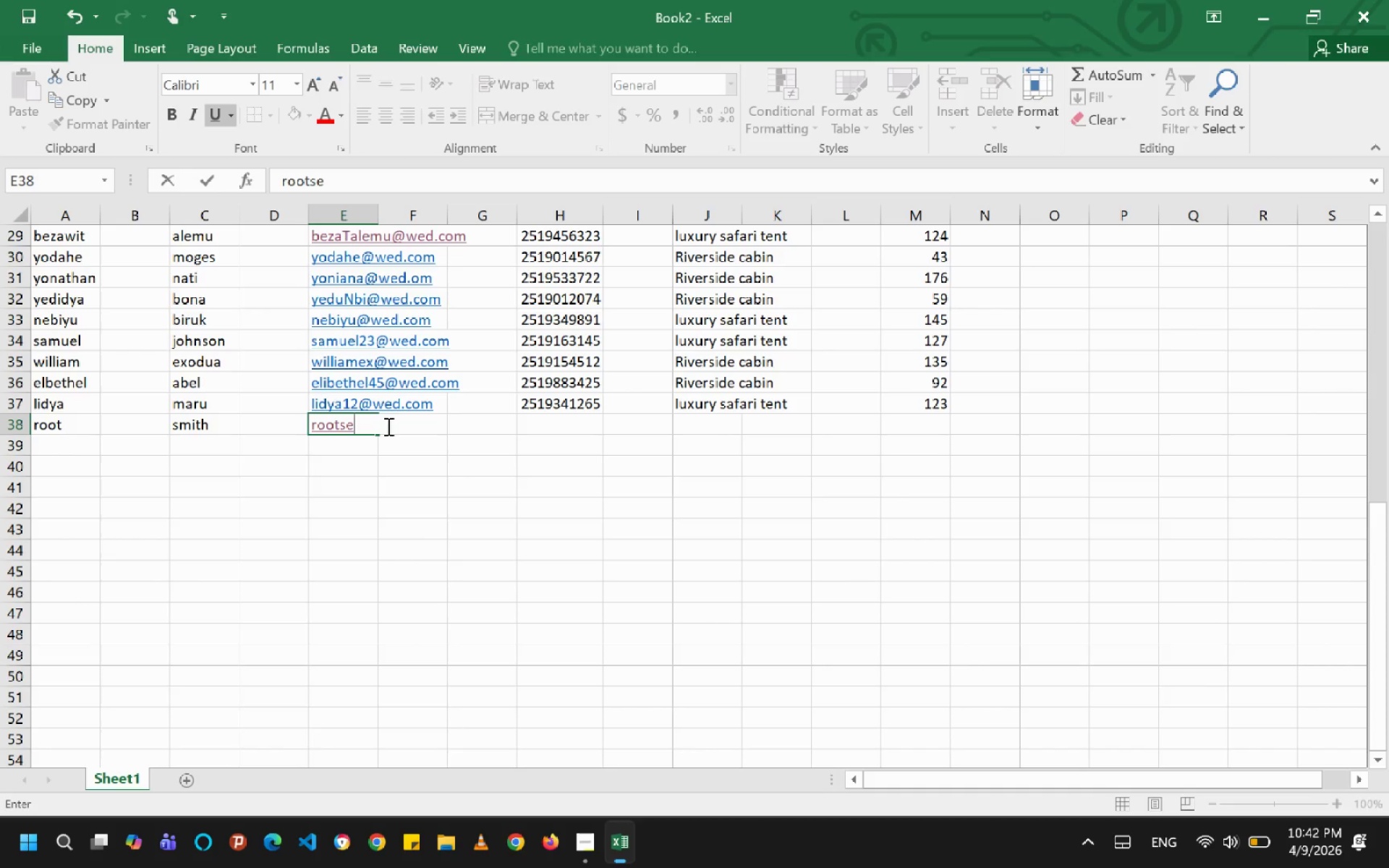 
left_click([546, 423])
 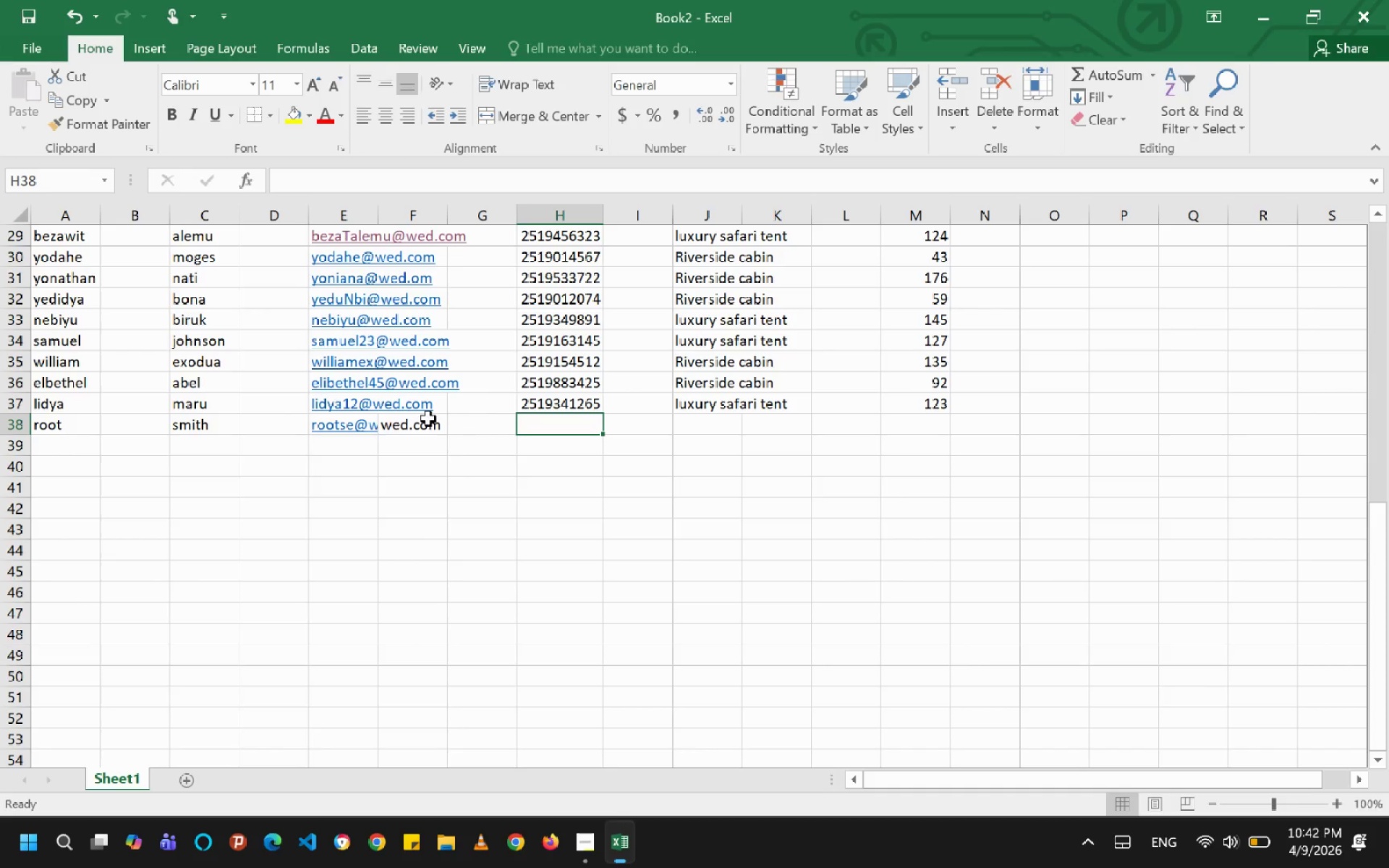 
left_click([397, 428])
 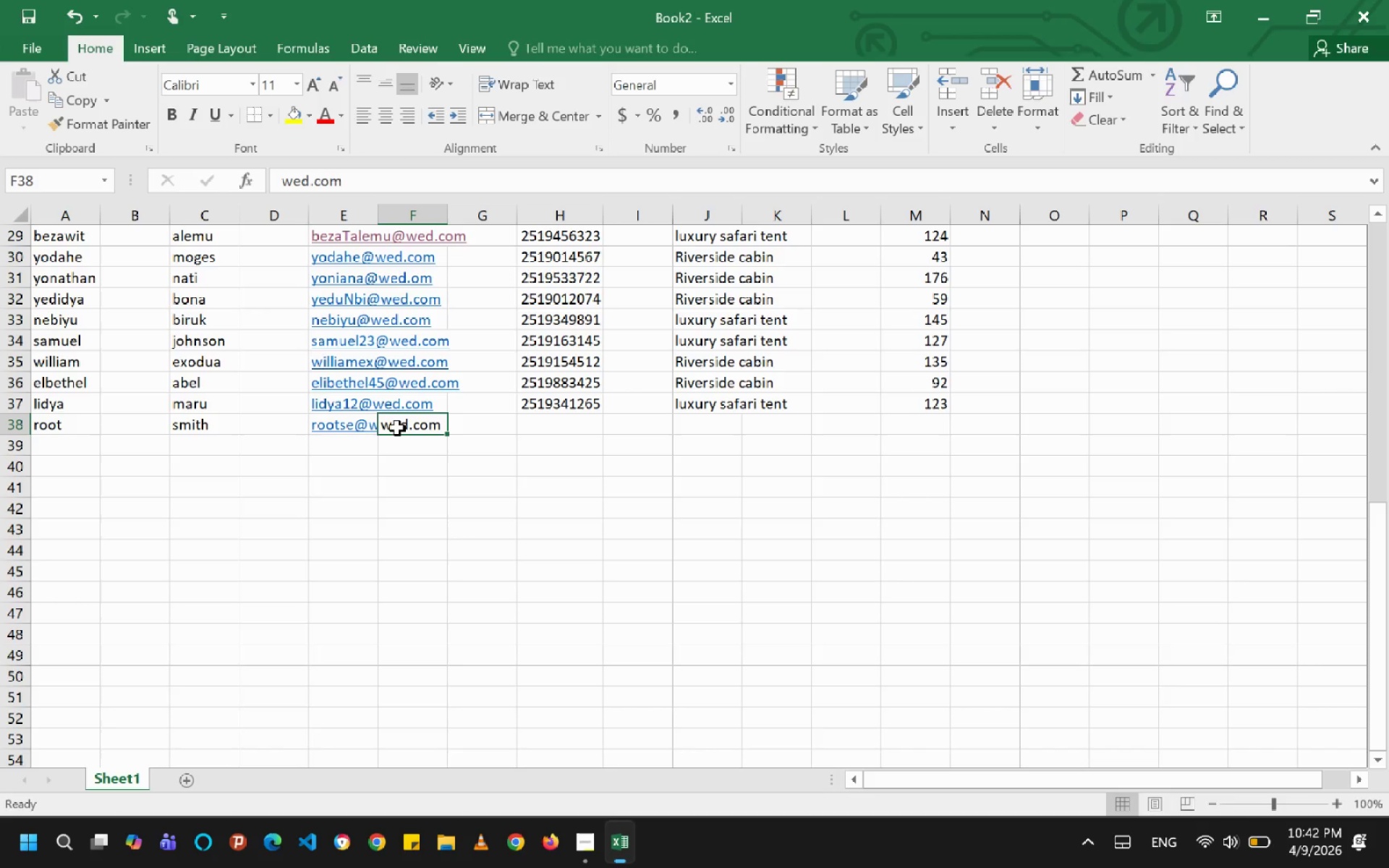 
hold_key(key=Delete, duration=0.42)
 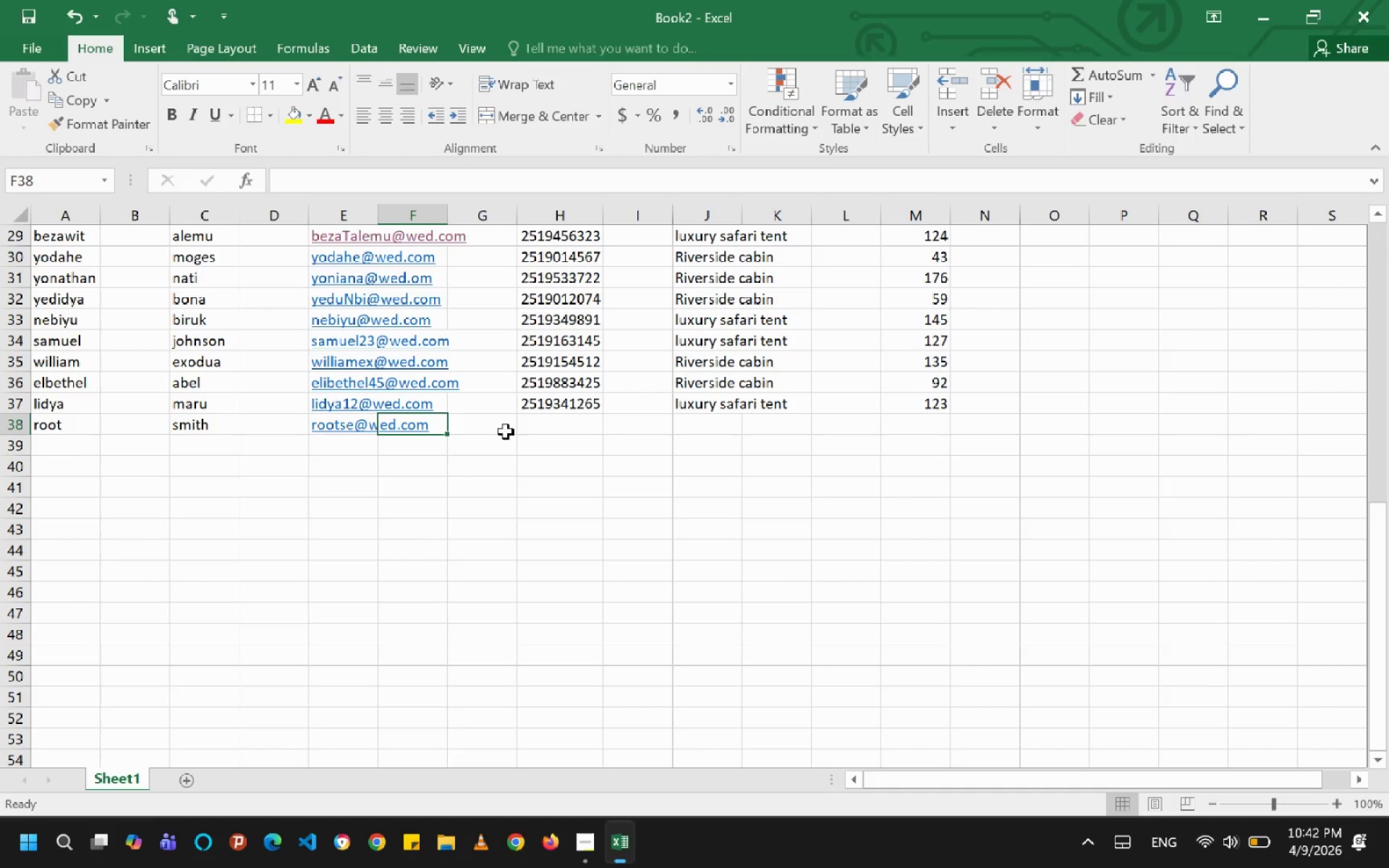 
left_click([521, 427])
 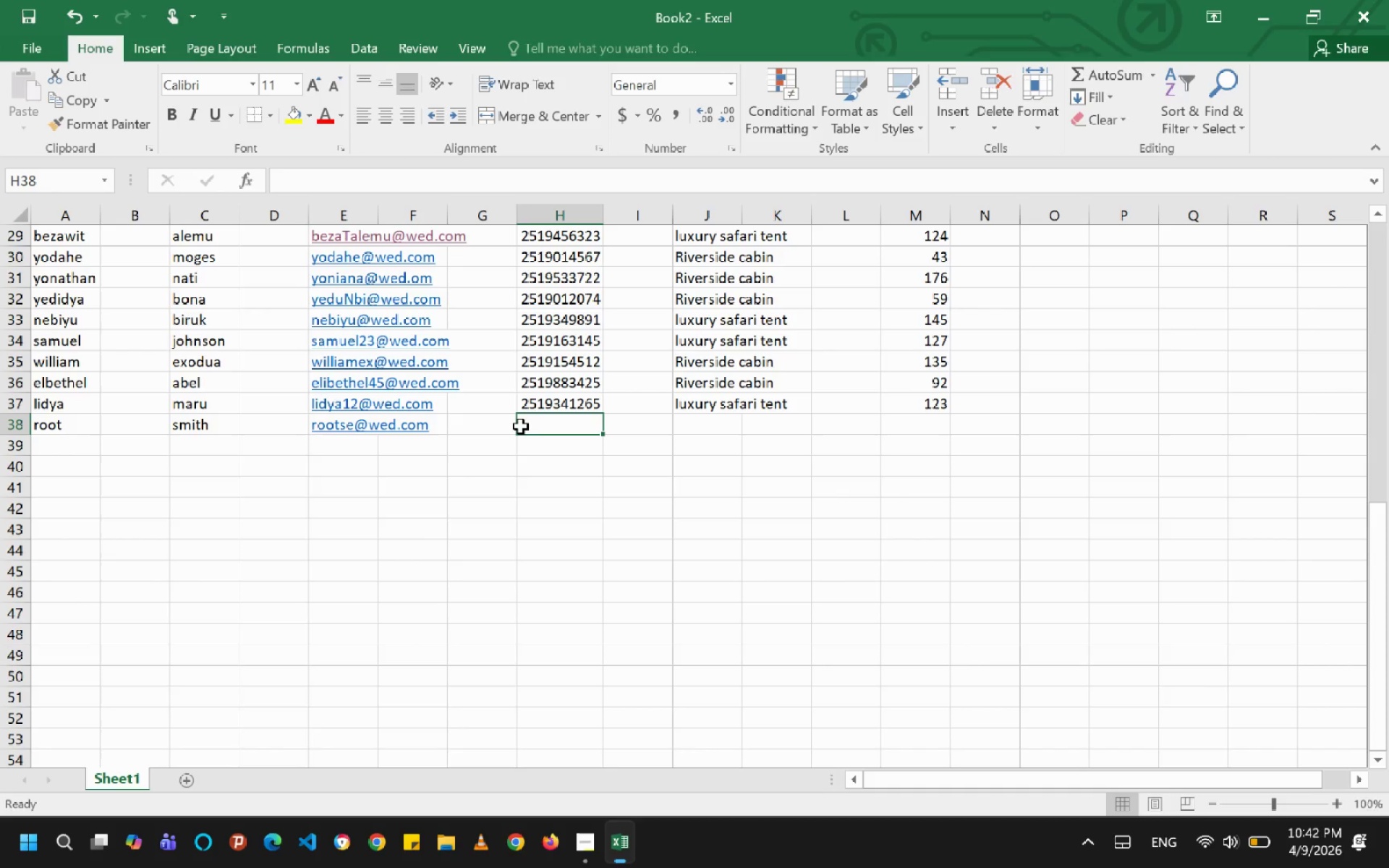 
type(251934128)
 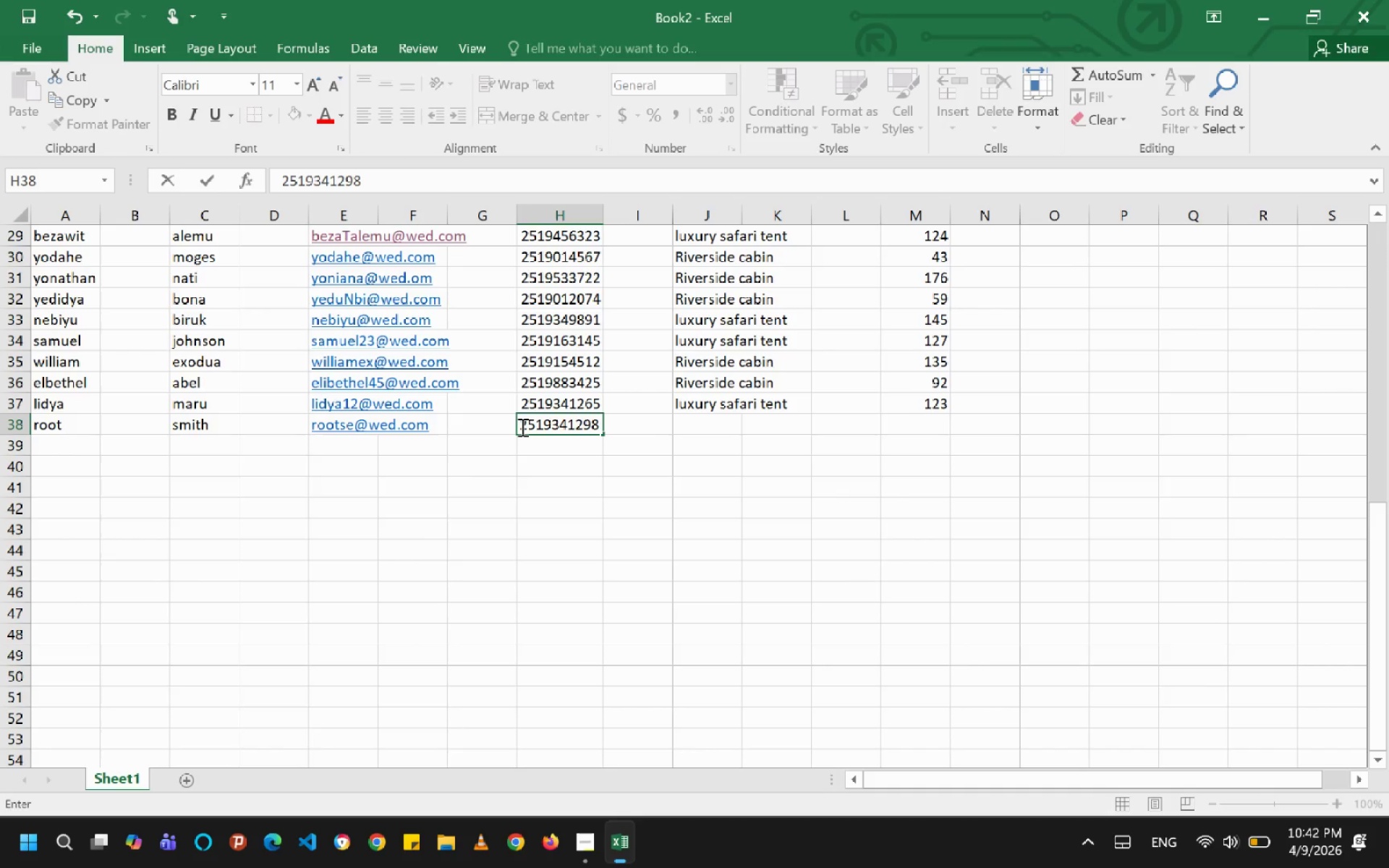 
hold_key(key=9, duration=0.31)
 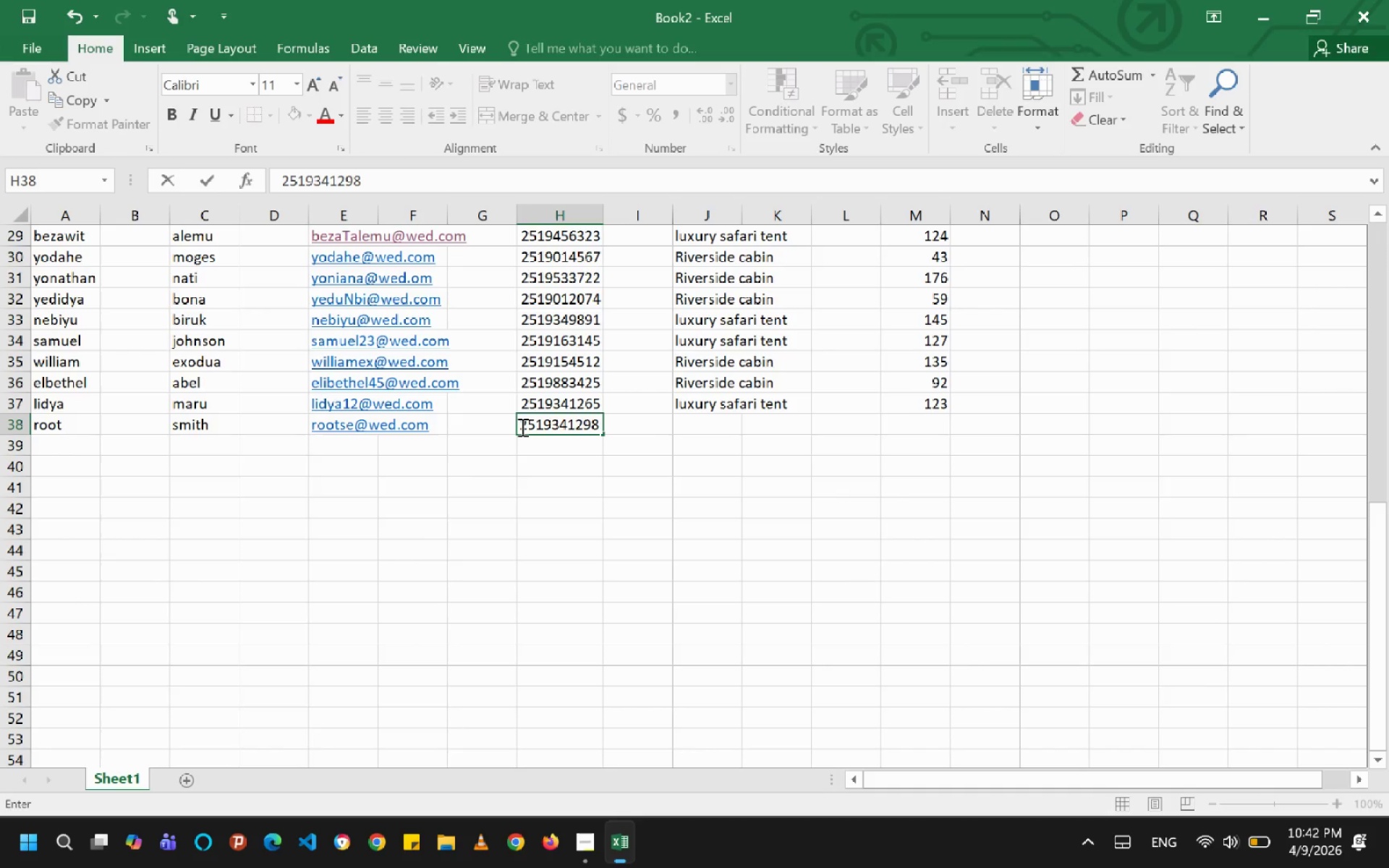 
key(ArrowRight)
 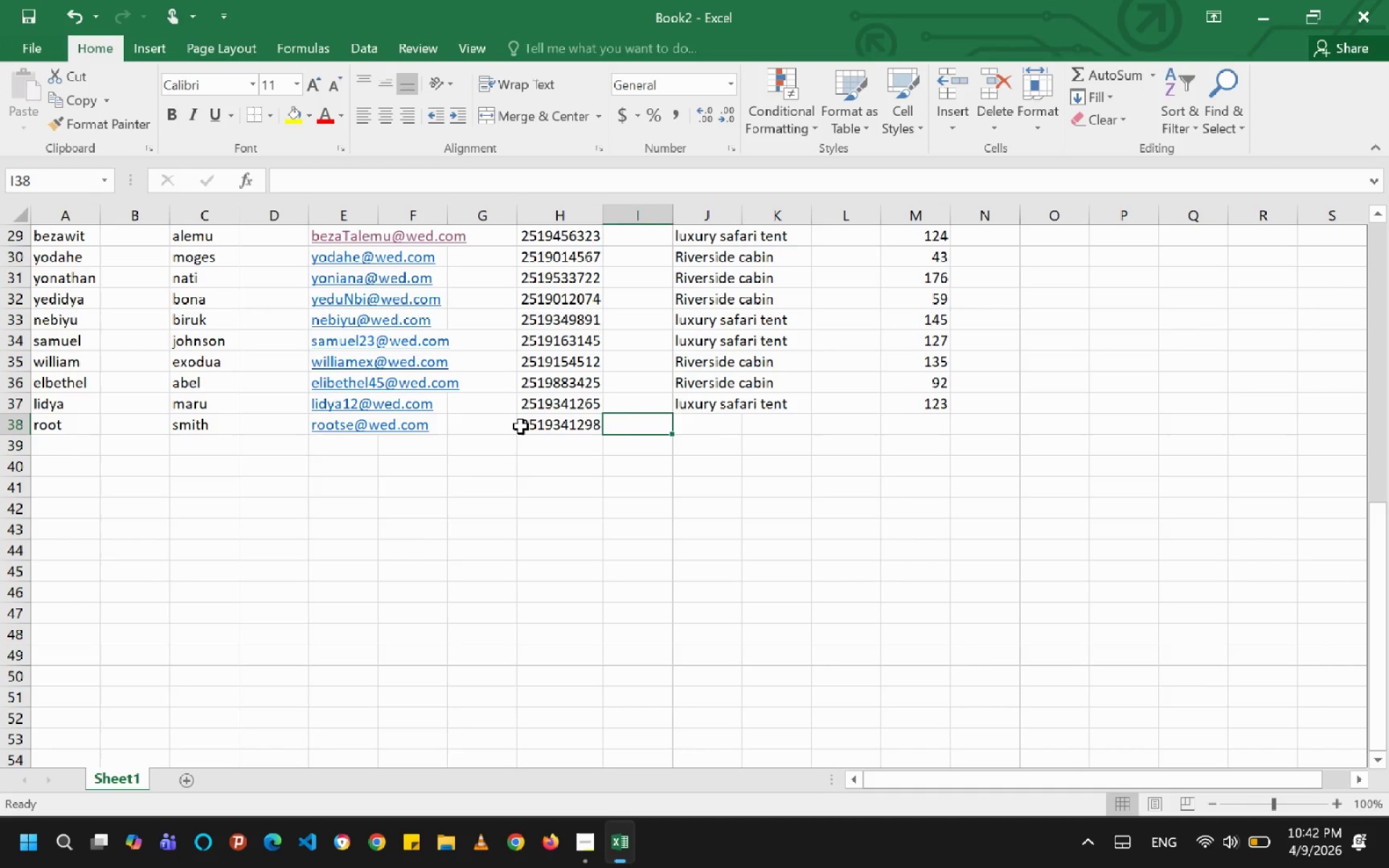 
key(ArrowRight)
 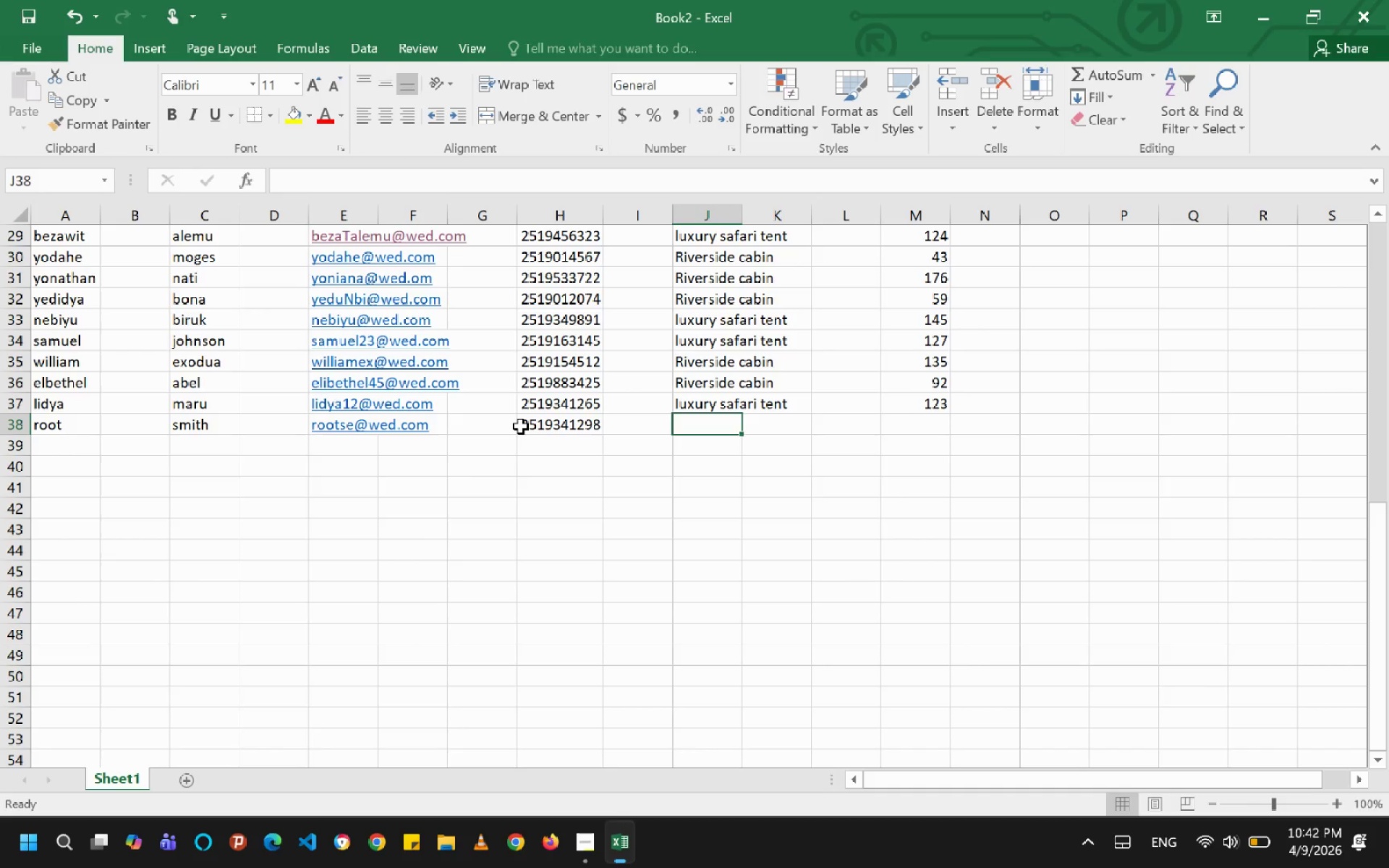 
key(L)
 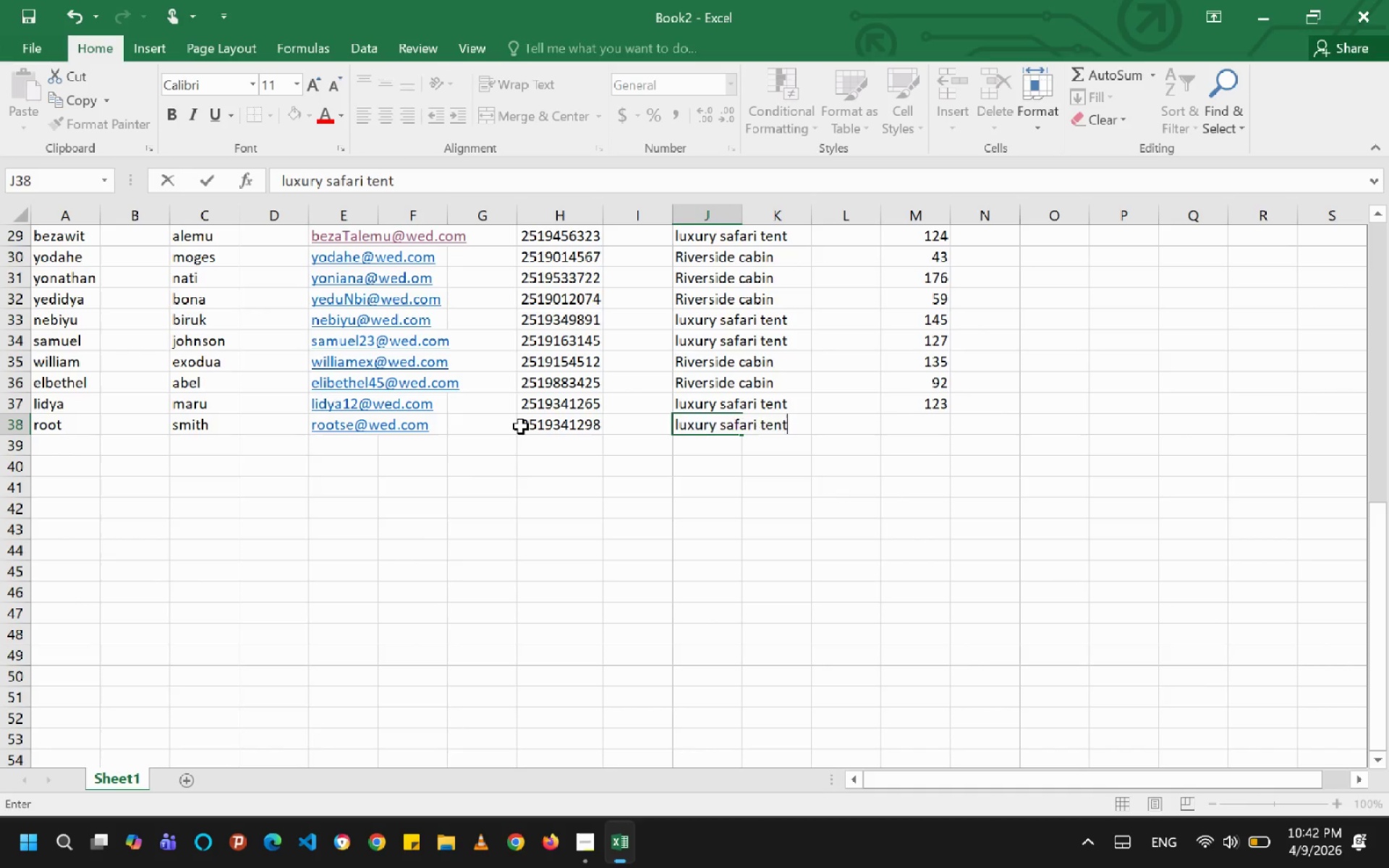 
key(ArrowRight)
 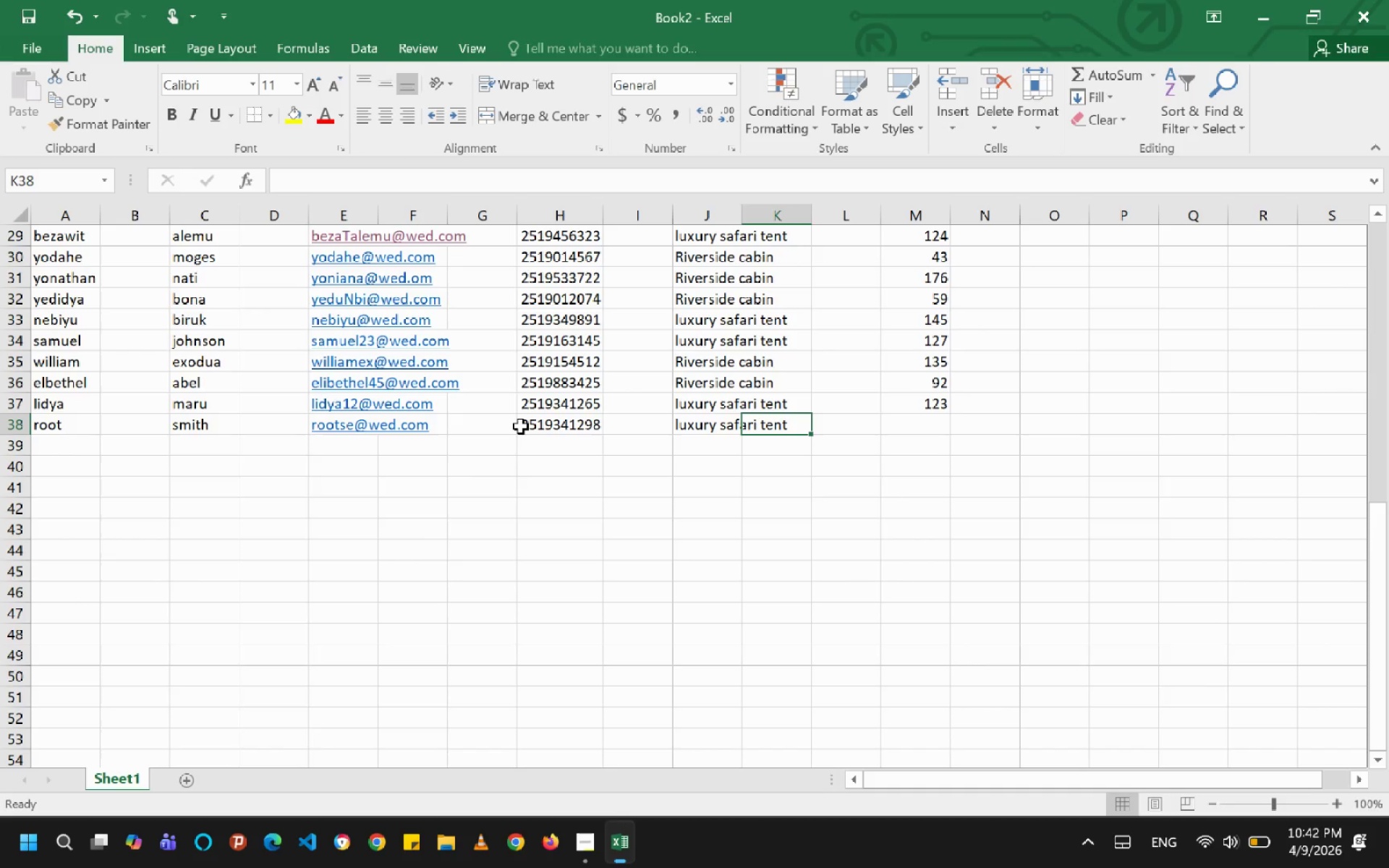 
key(ArrowRight)
 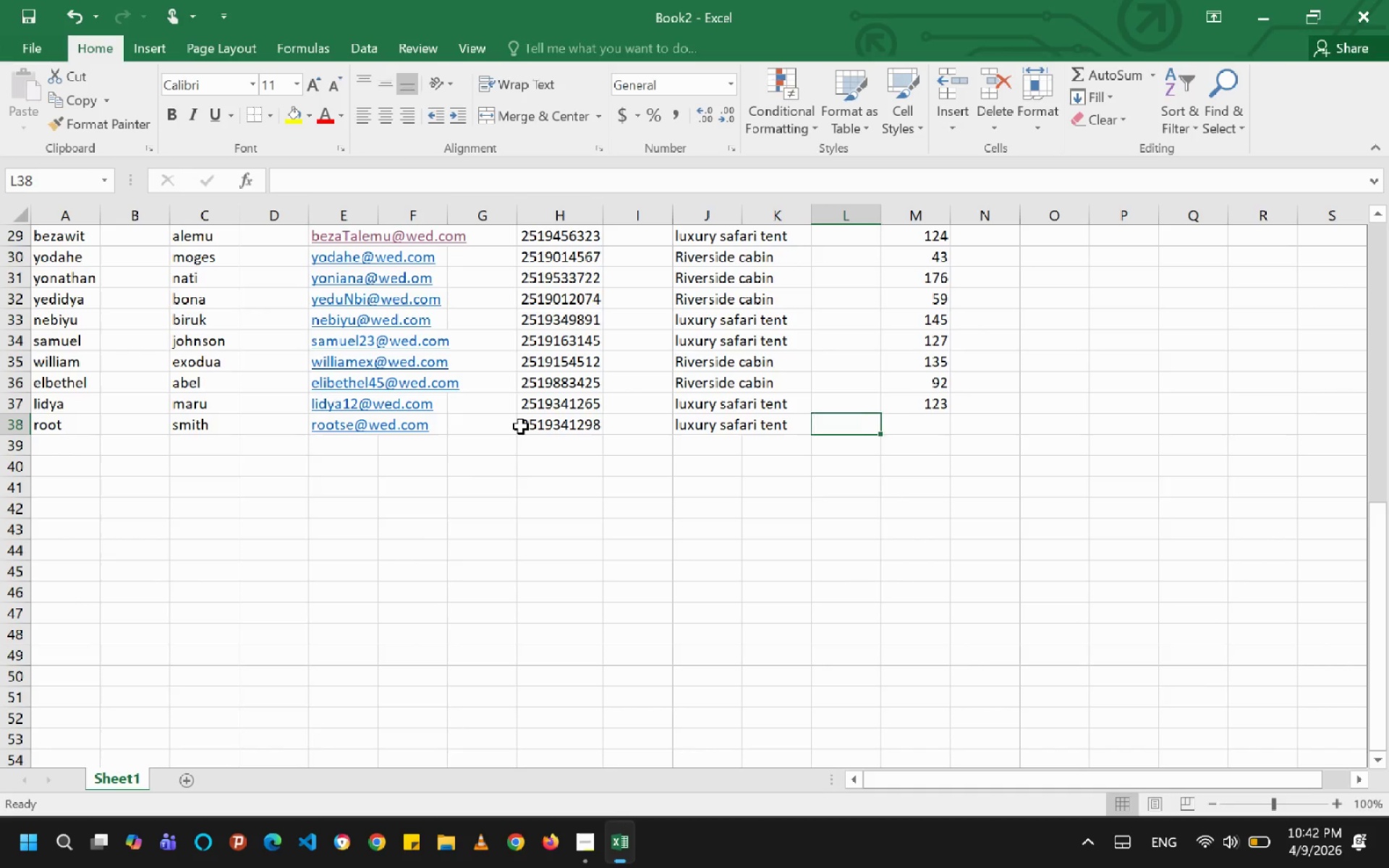 
key(ArrowRight)
 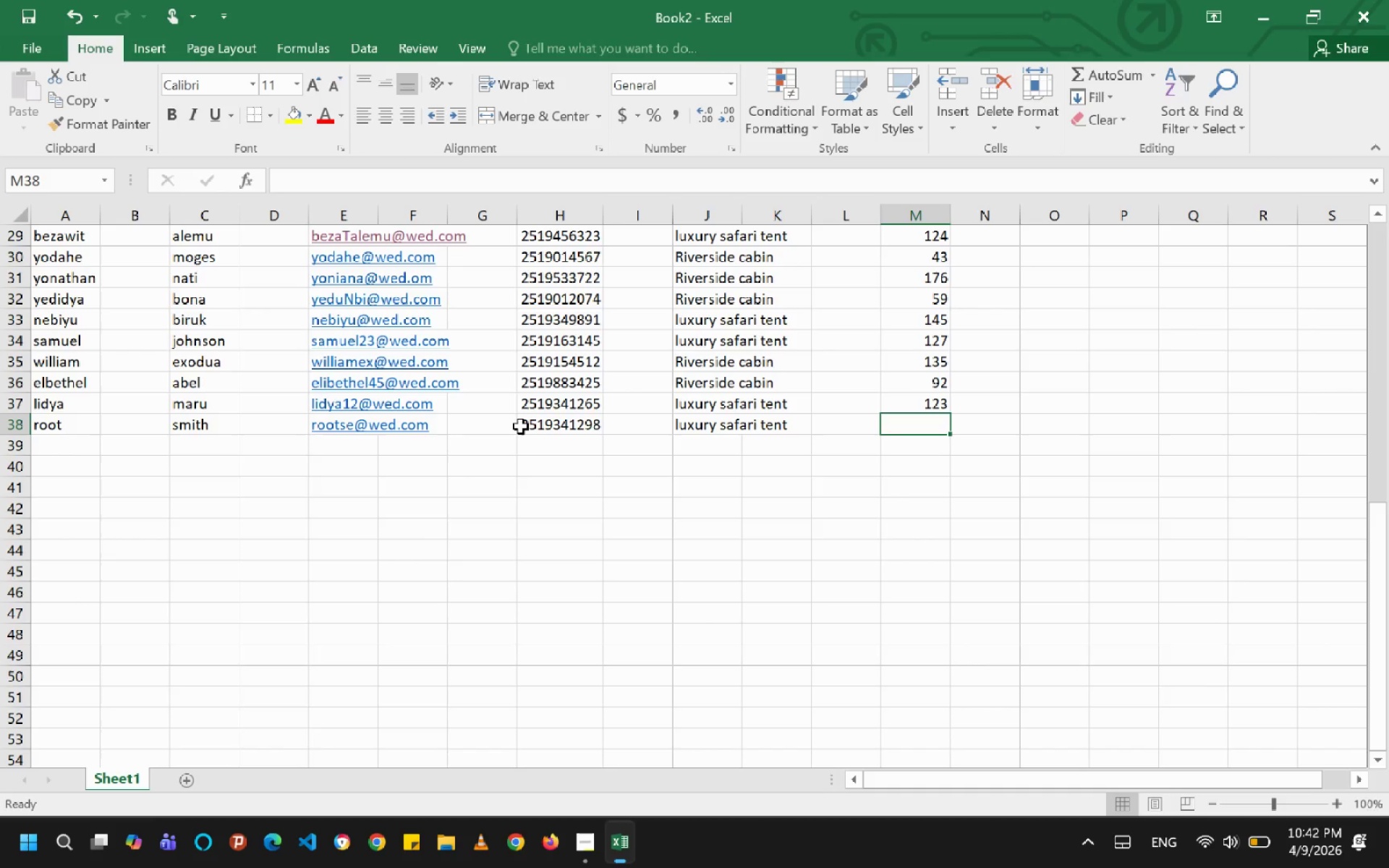 
type(69)
 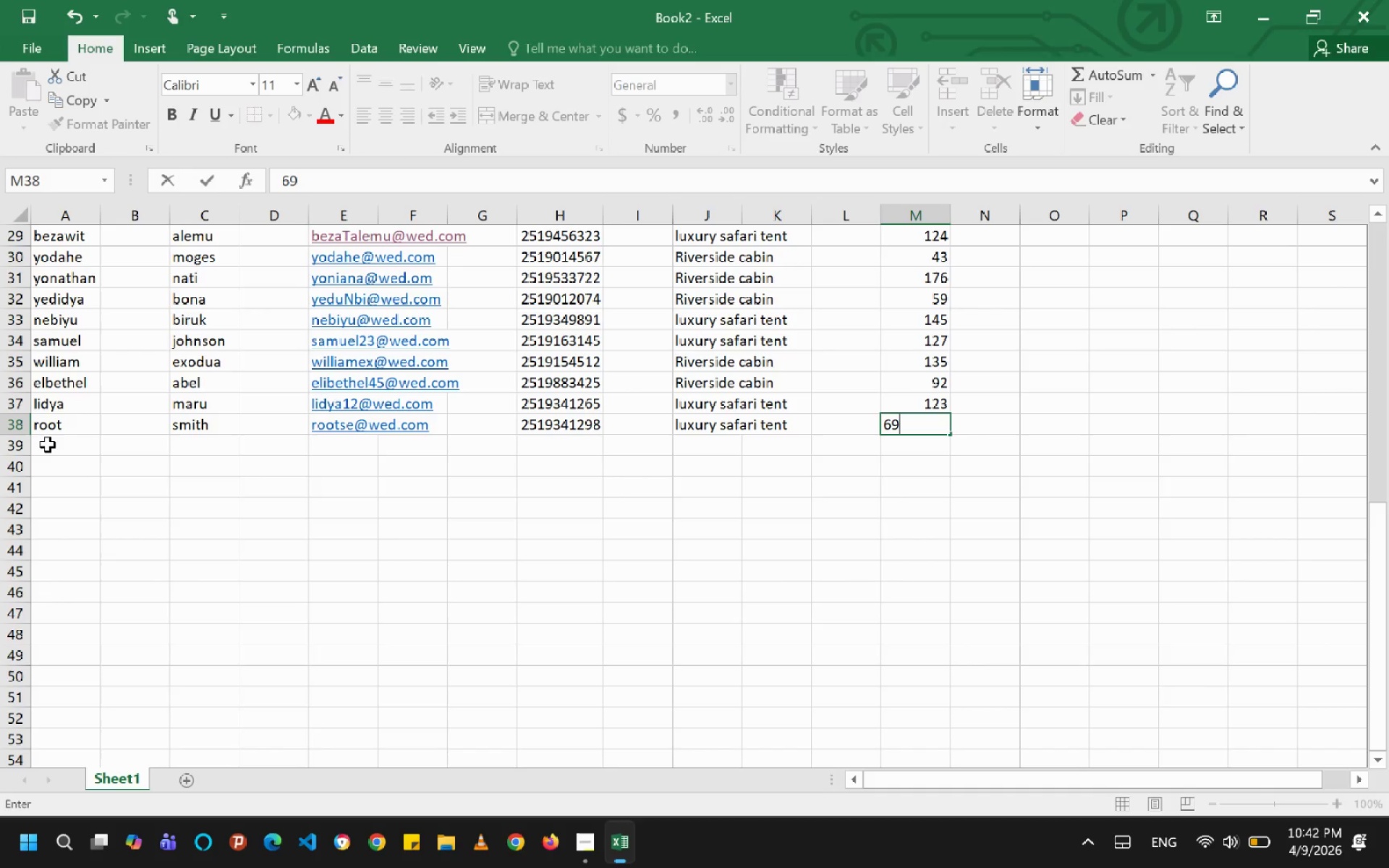 
left_click([51, 448])
 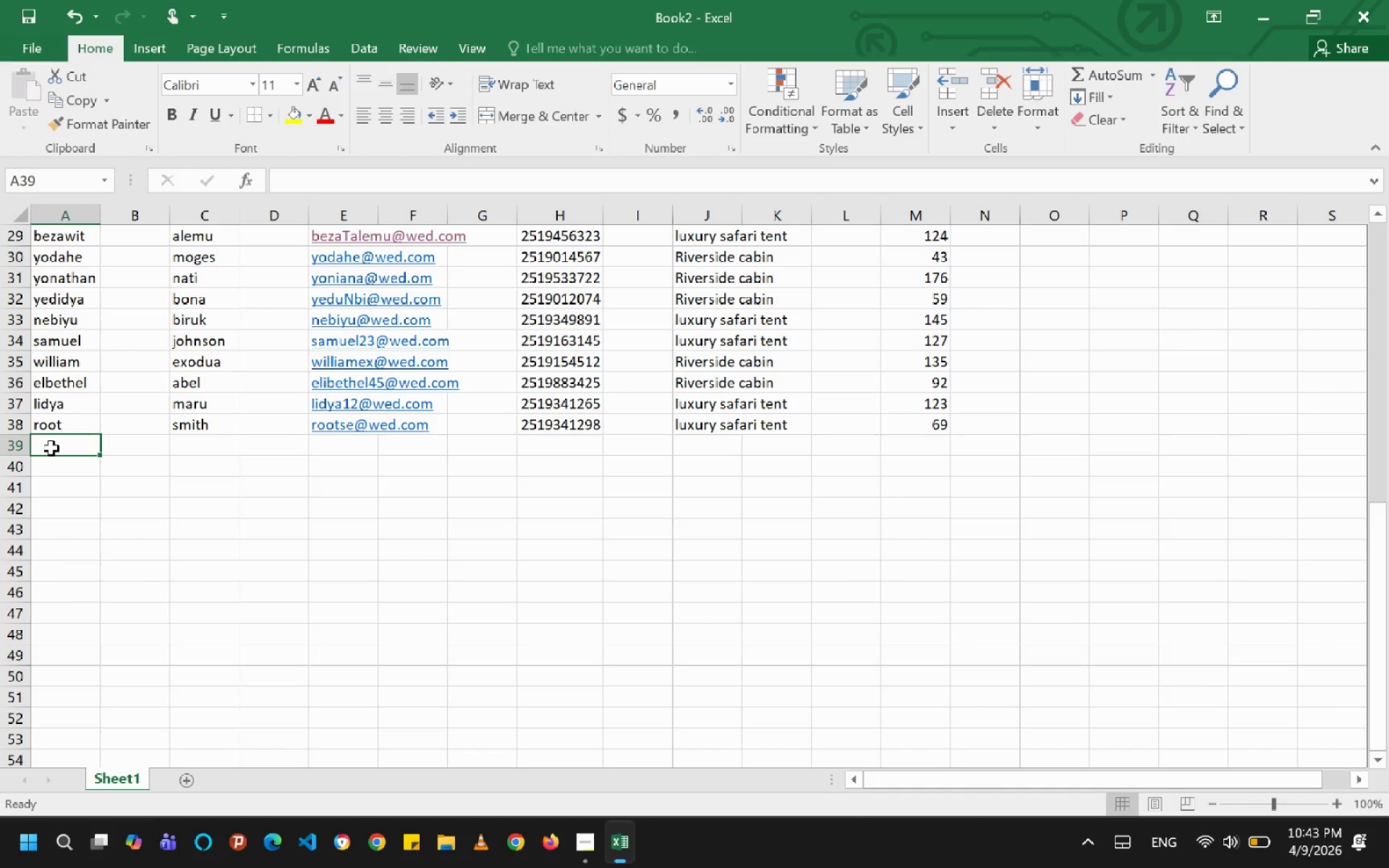 
type(eden)
 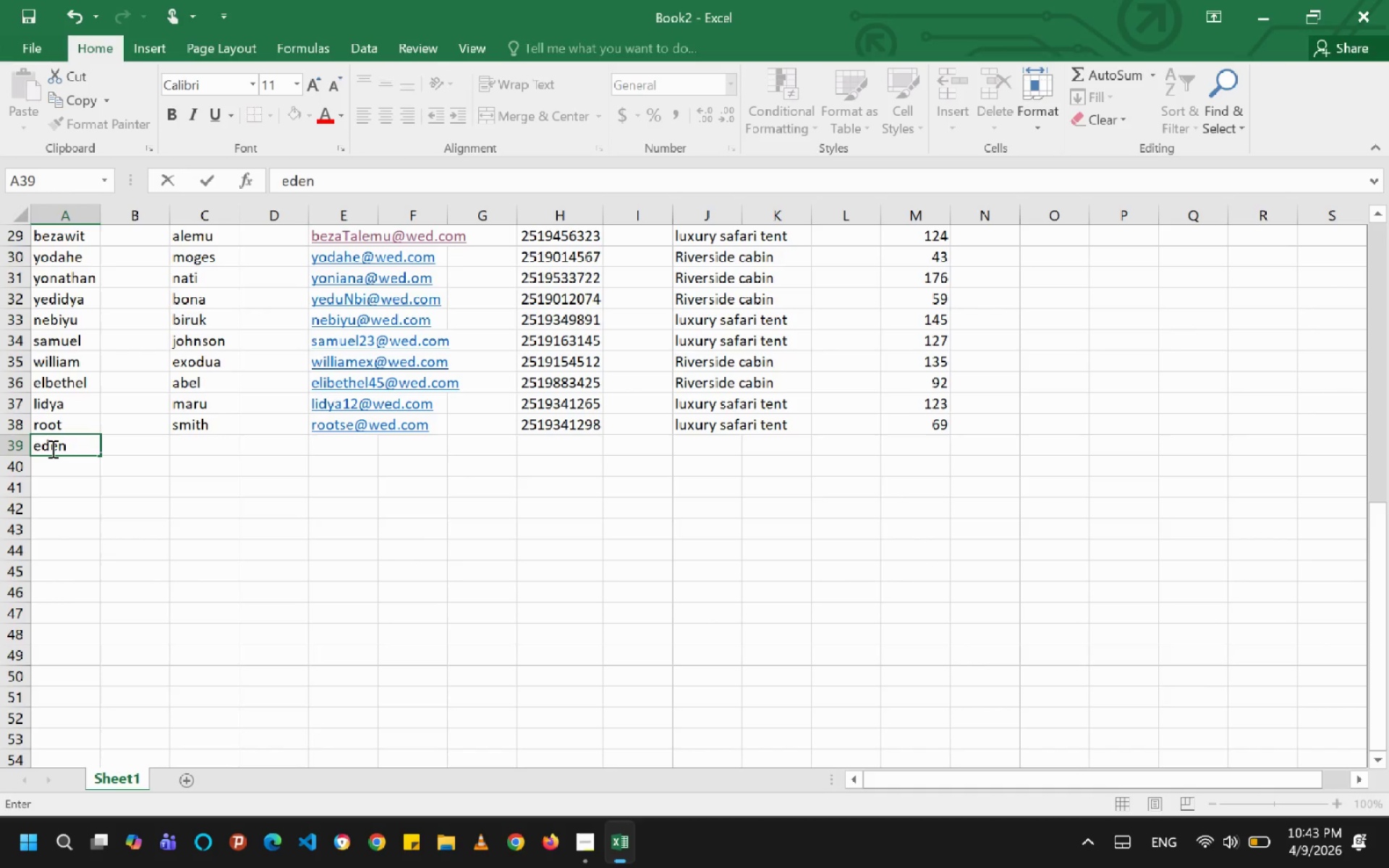 
key(ArrowRight)
 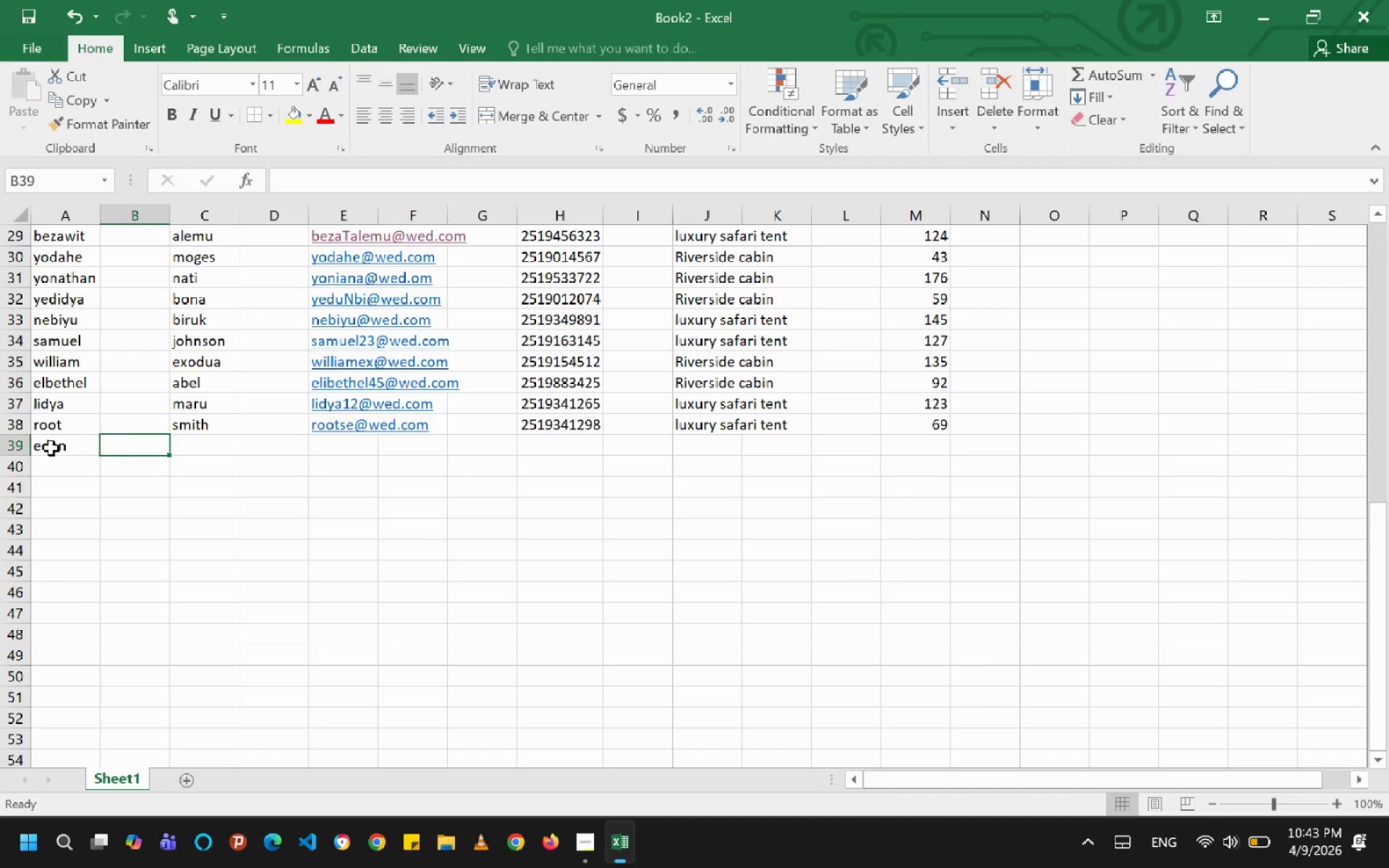 
key(ArrowRight)
 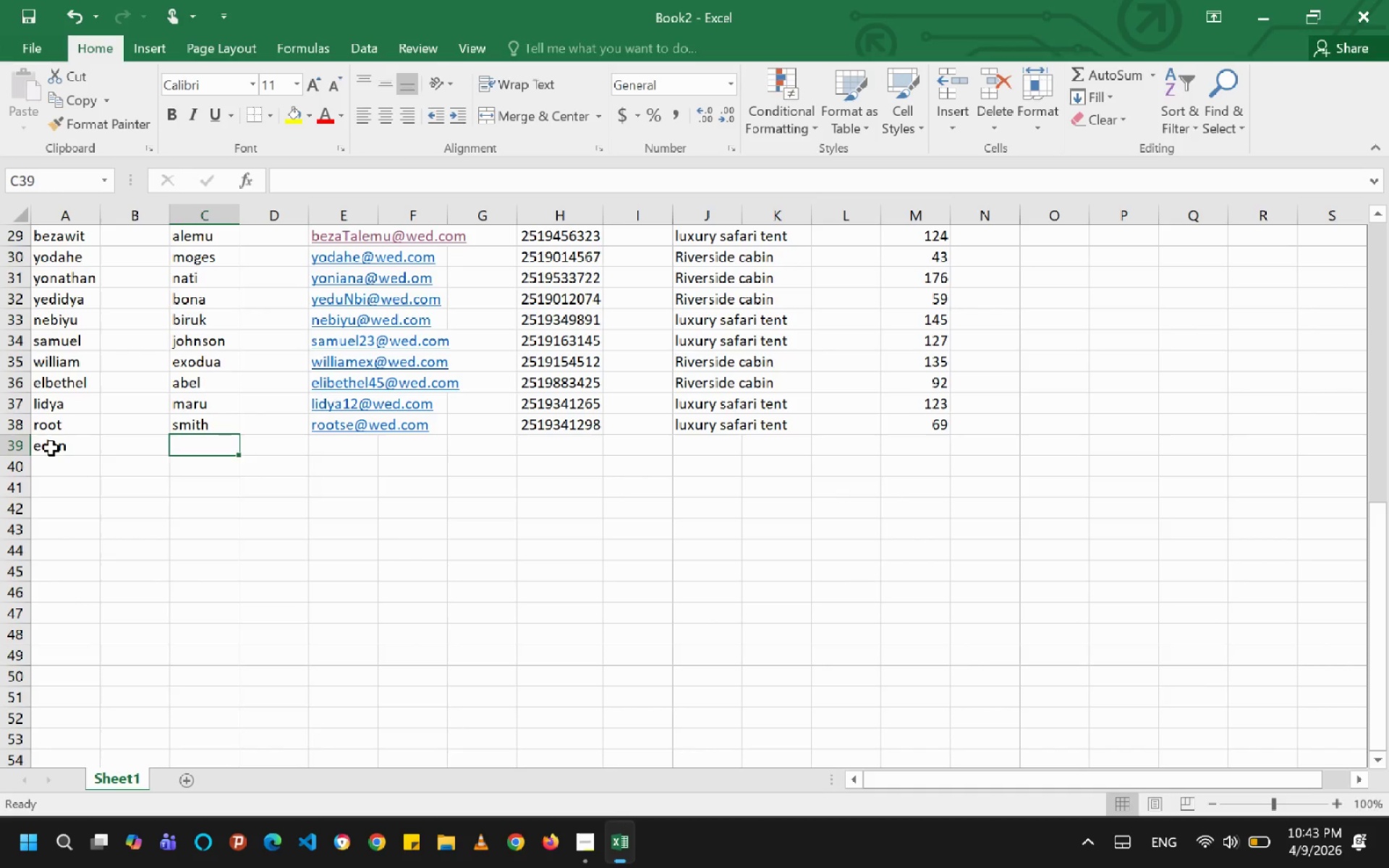 
type(sisay)
 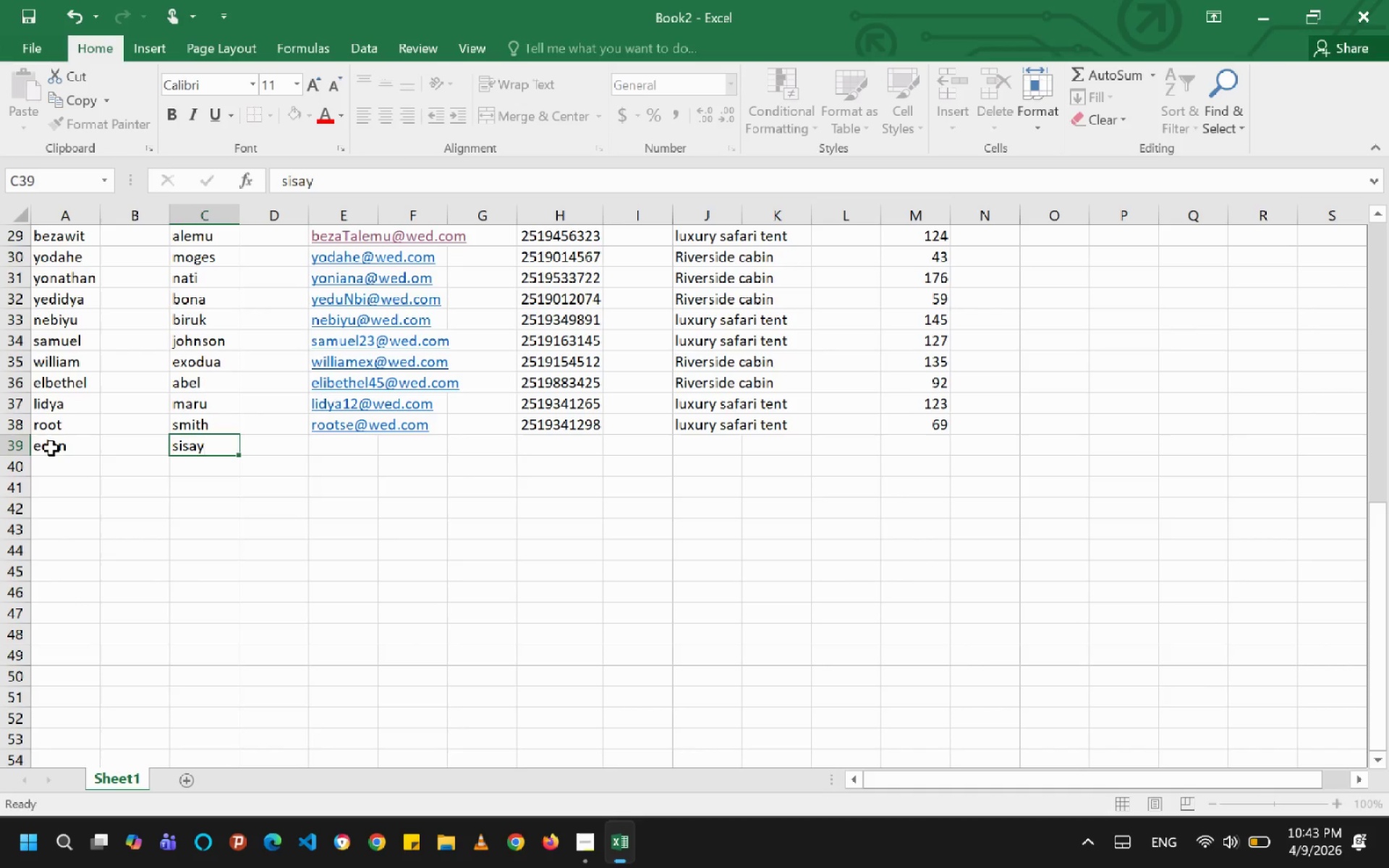 
key(ArrowRight)
 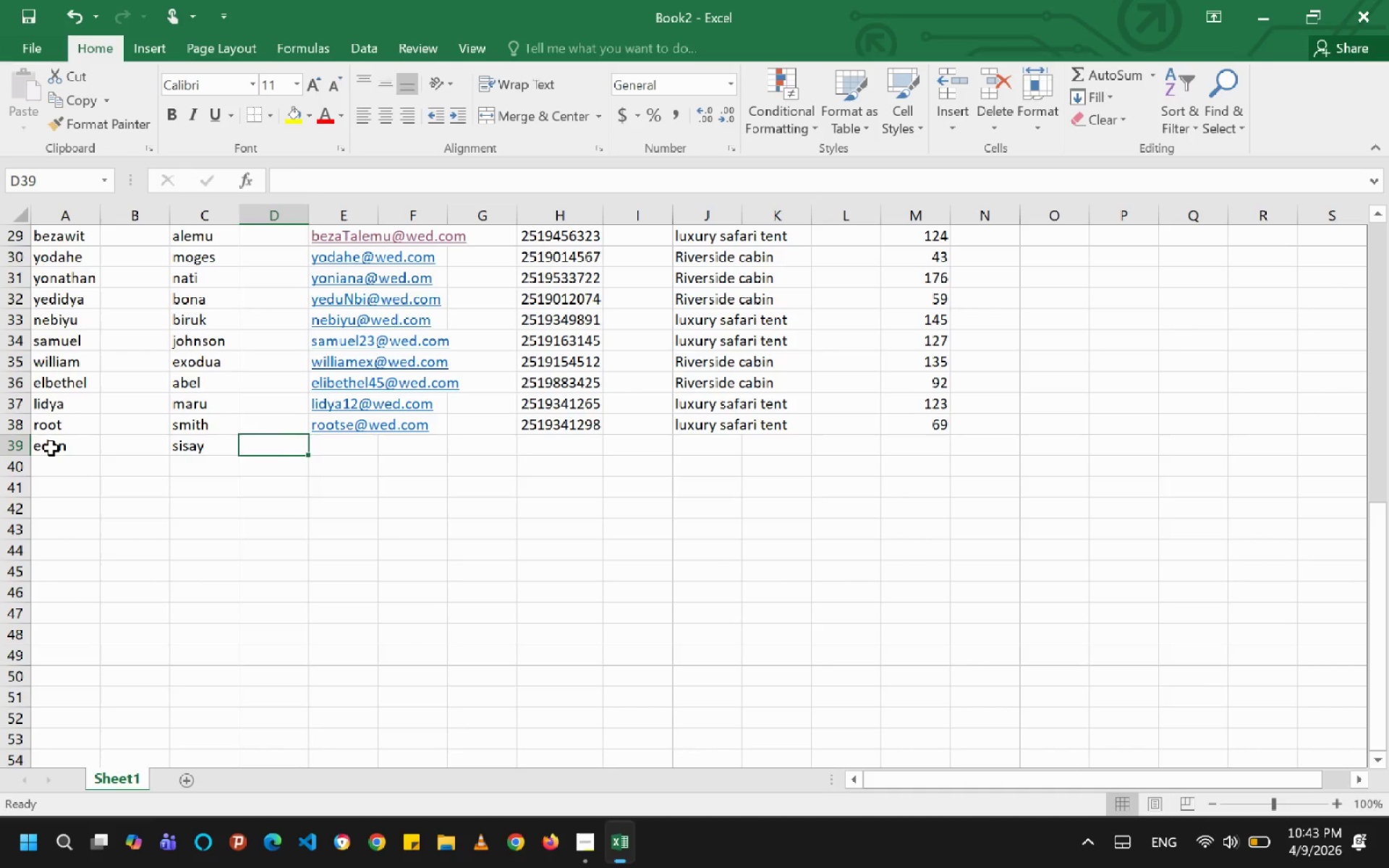 
key(ArrowRight)
 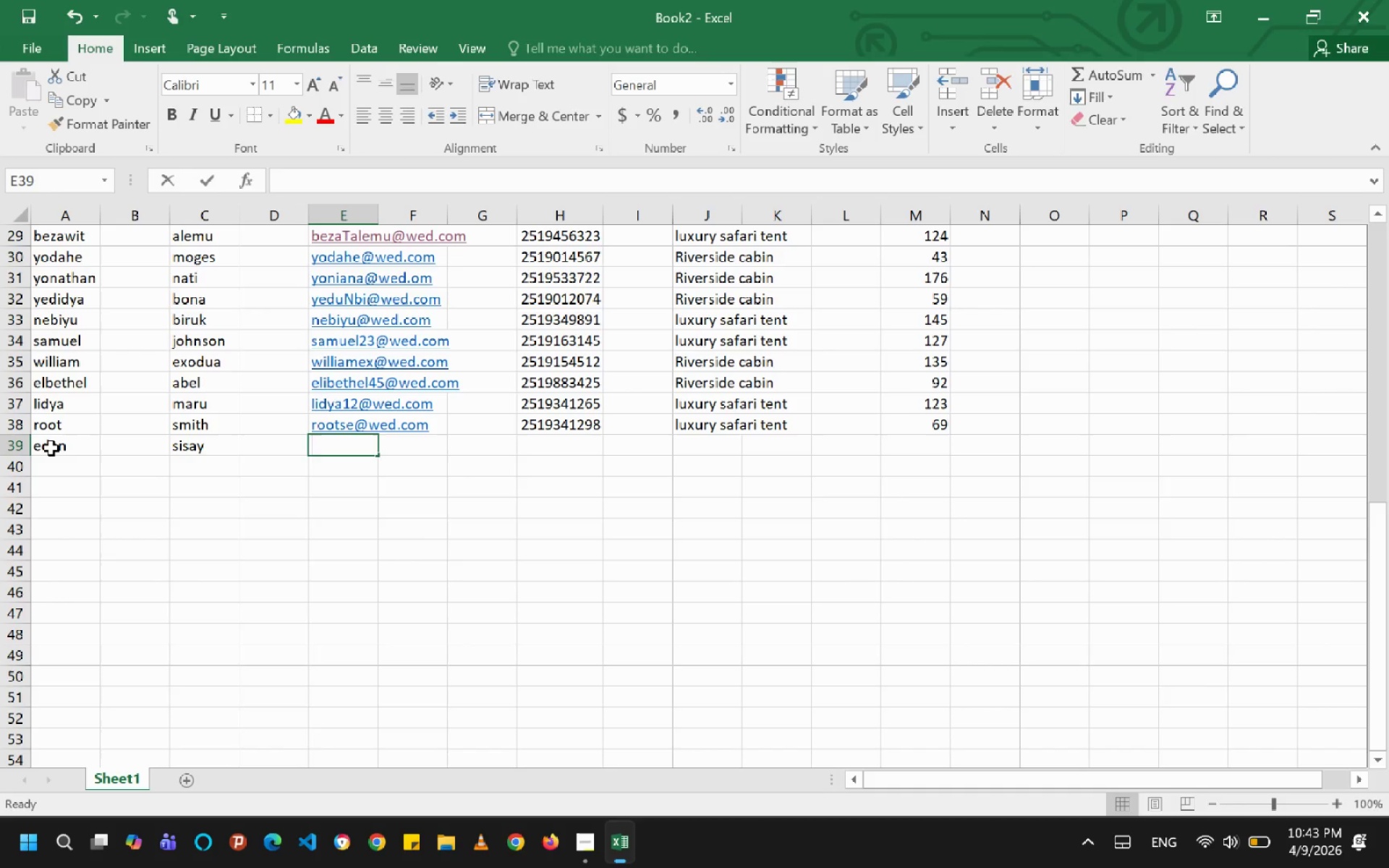 
type(w)
key(Backspace)
type(edem)
key(Backspace)
type(nsi@wed.com)
 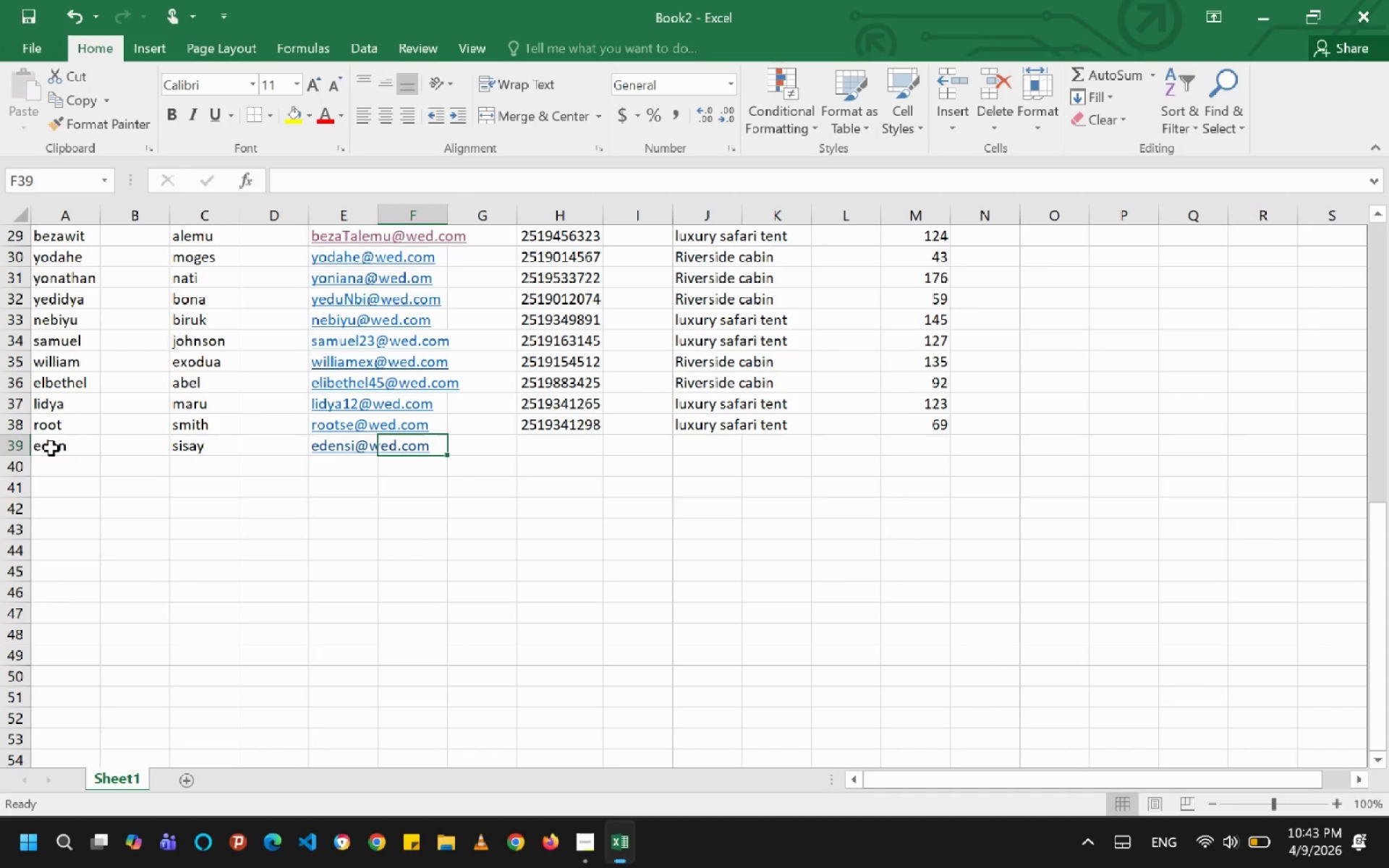 
 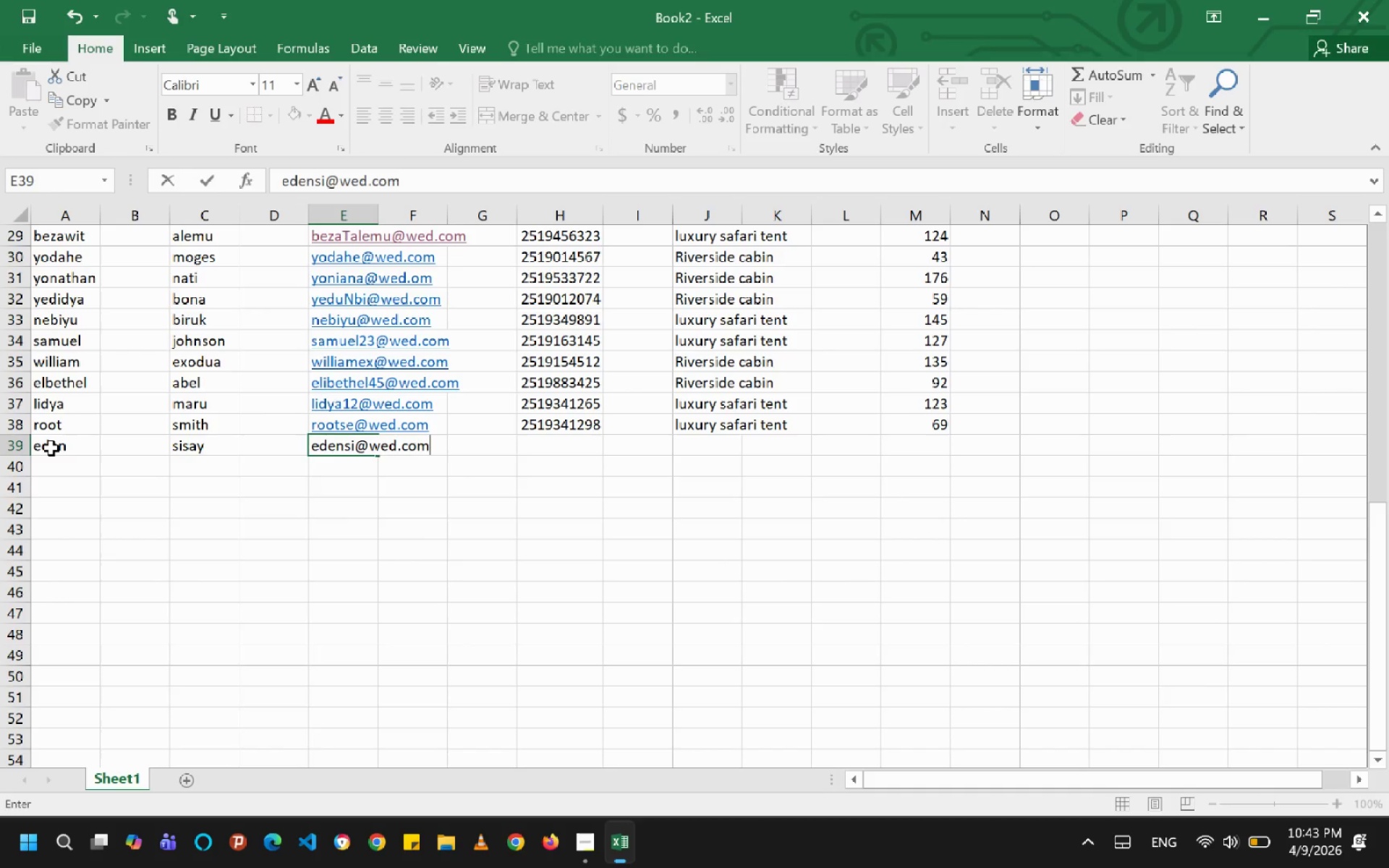 
key(ArrowRight)
 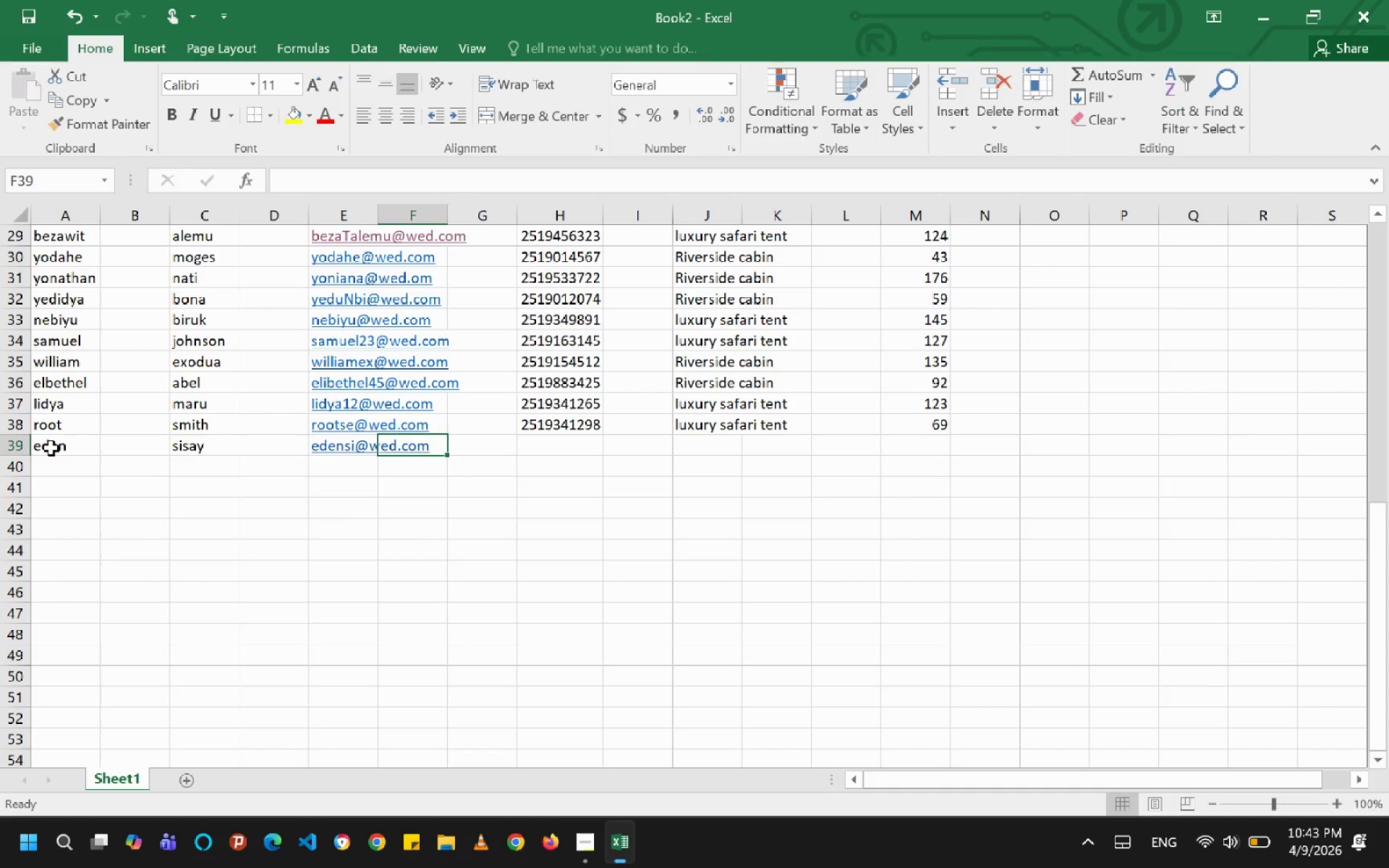 
key(ArrowRight)
 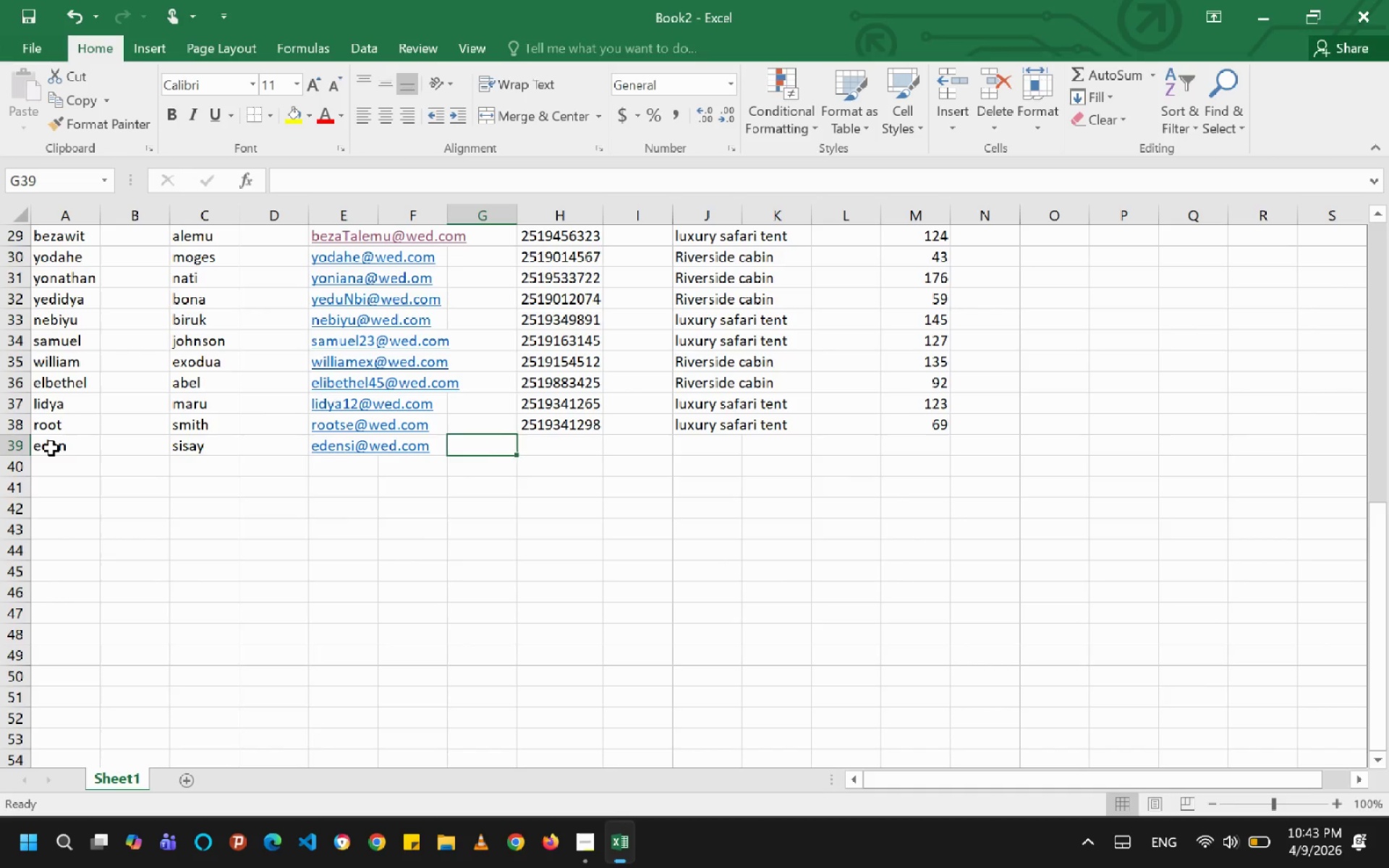 
key(ArrowRight)
 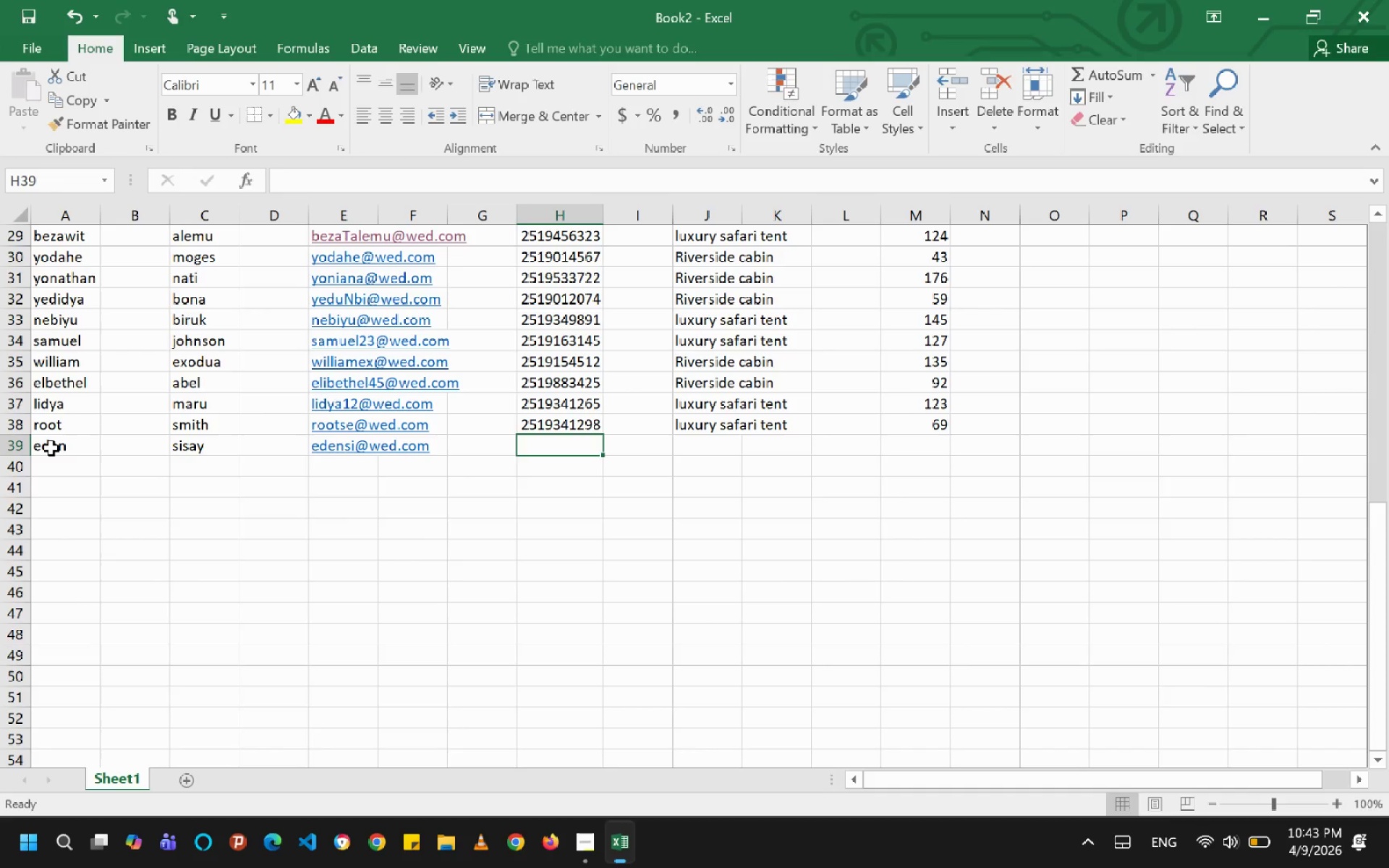 
type(2516673456)
 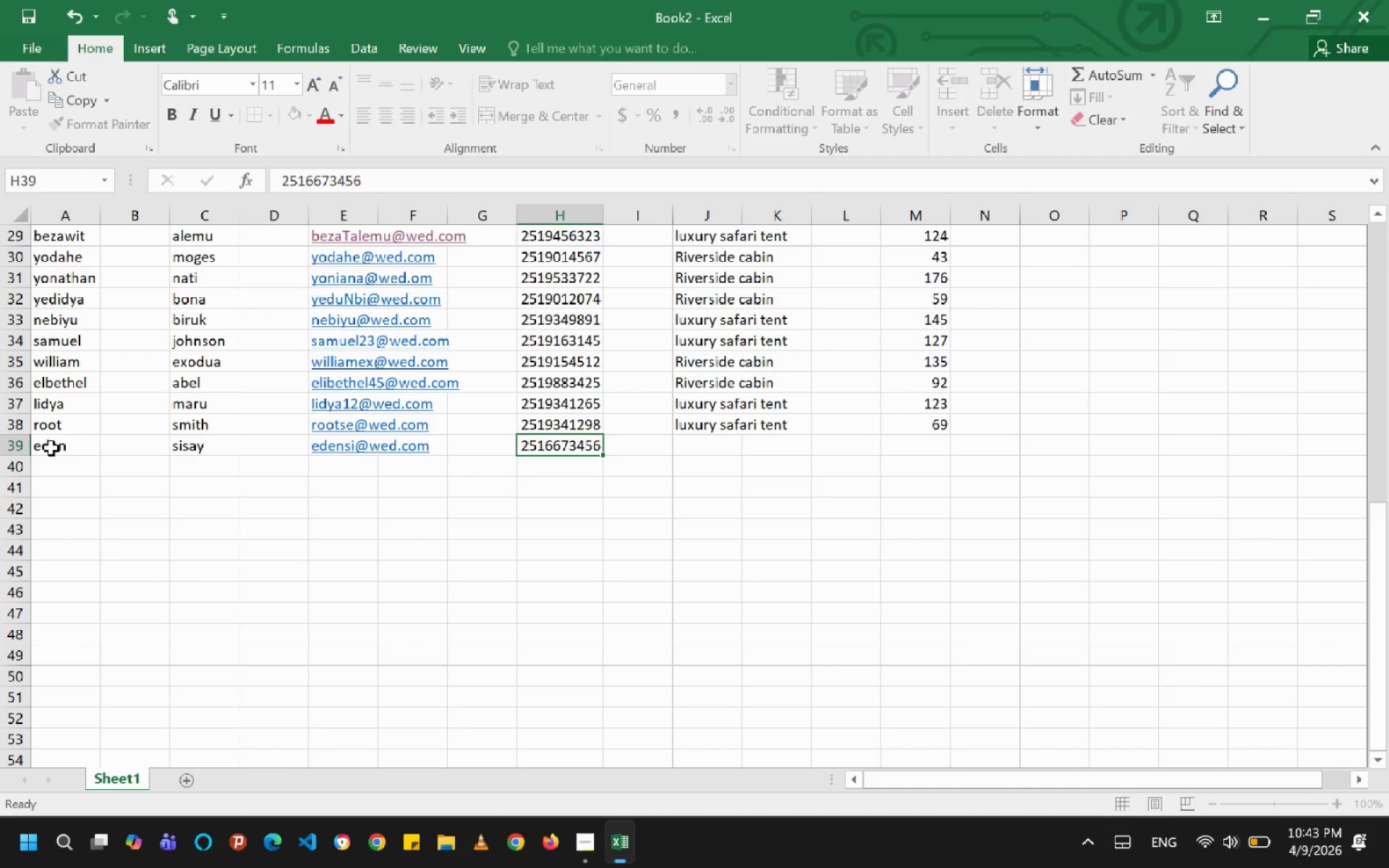 
key(ArrowRight)
 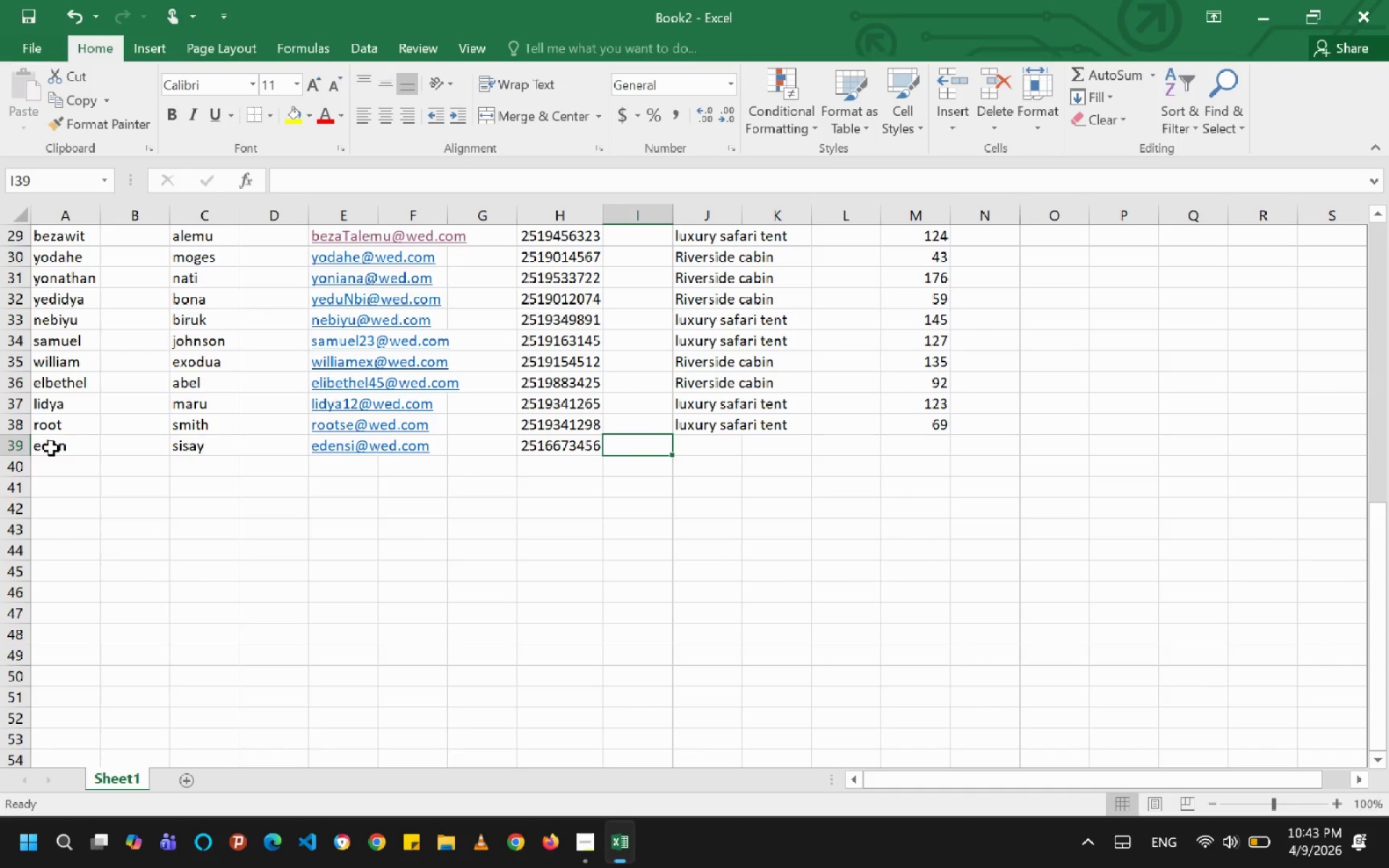 
key(ArrowRight)
 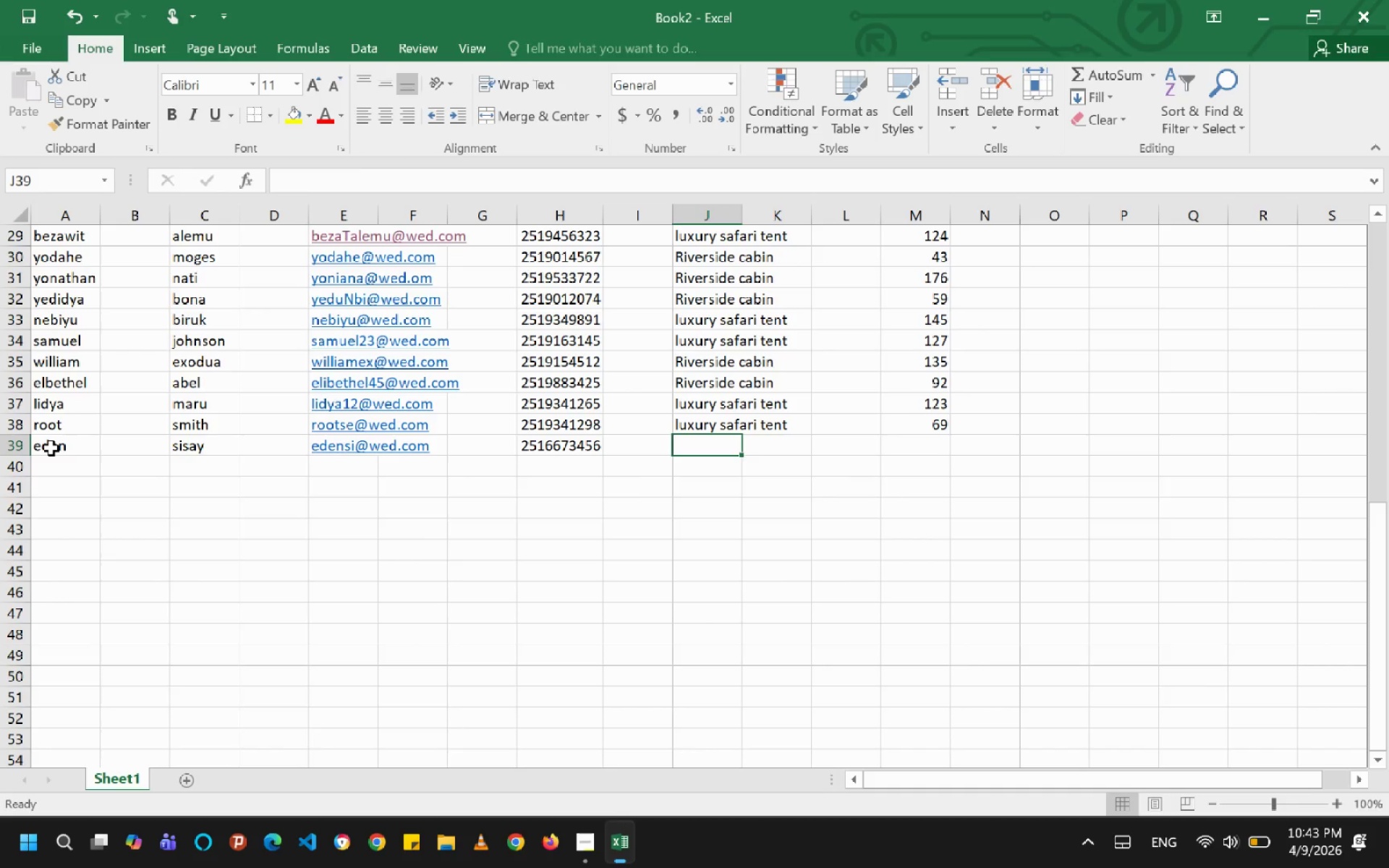 
key(R)
 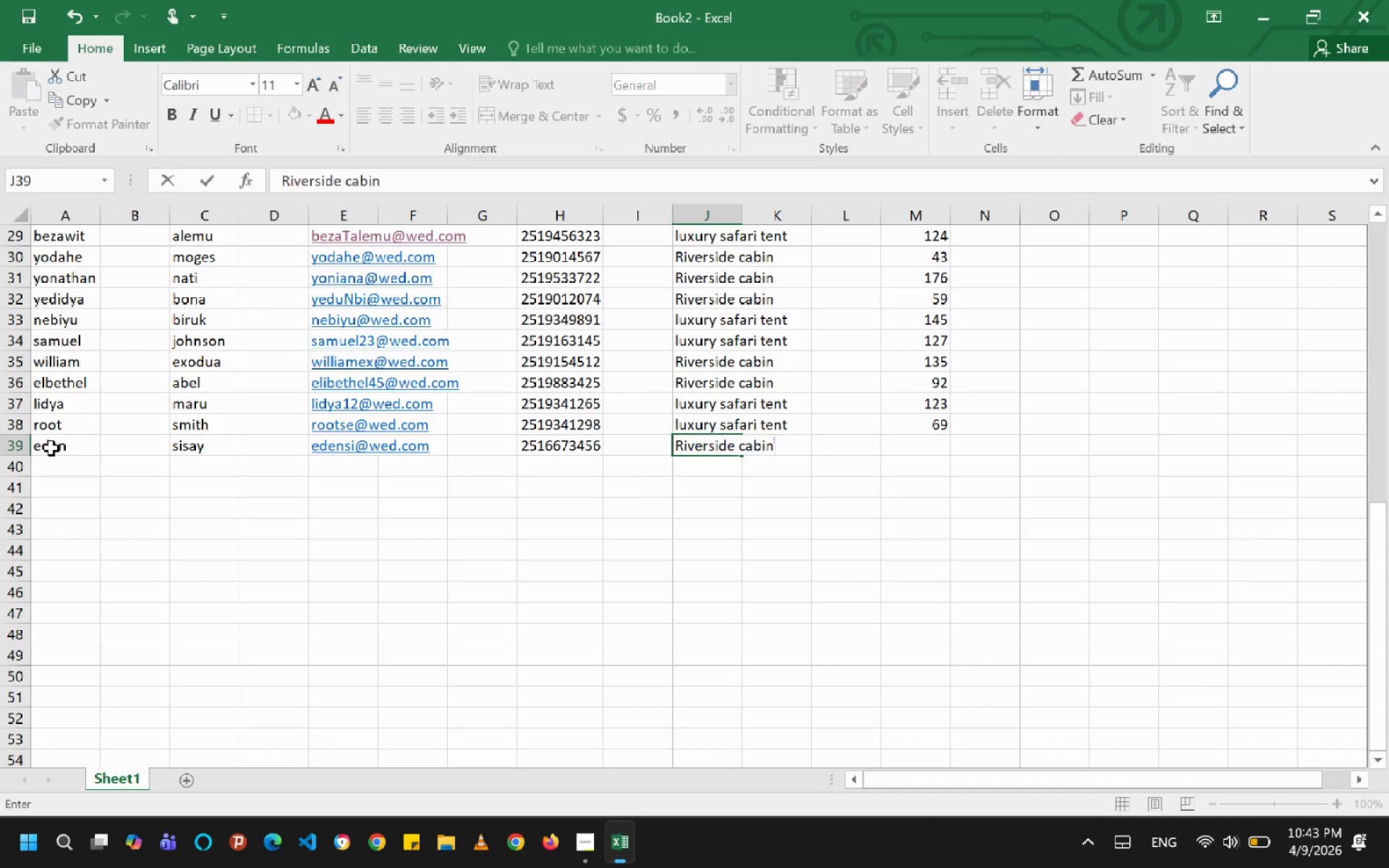 
key(ArrowRight)
 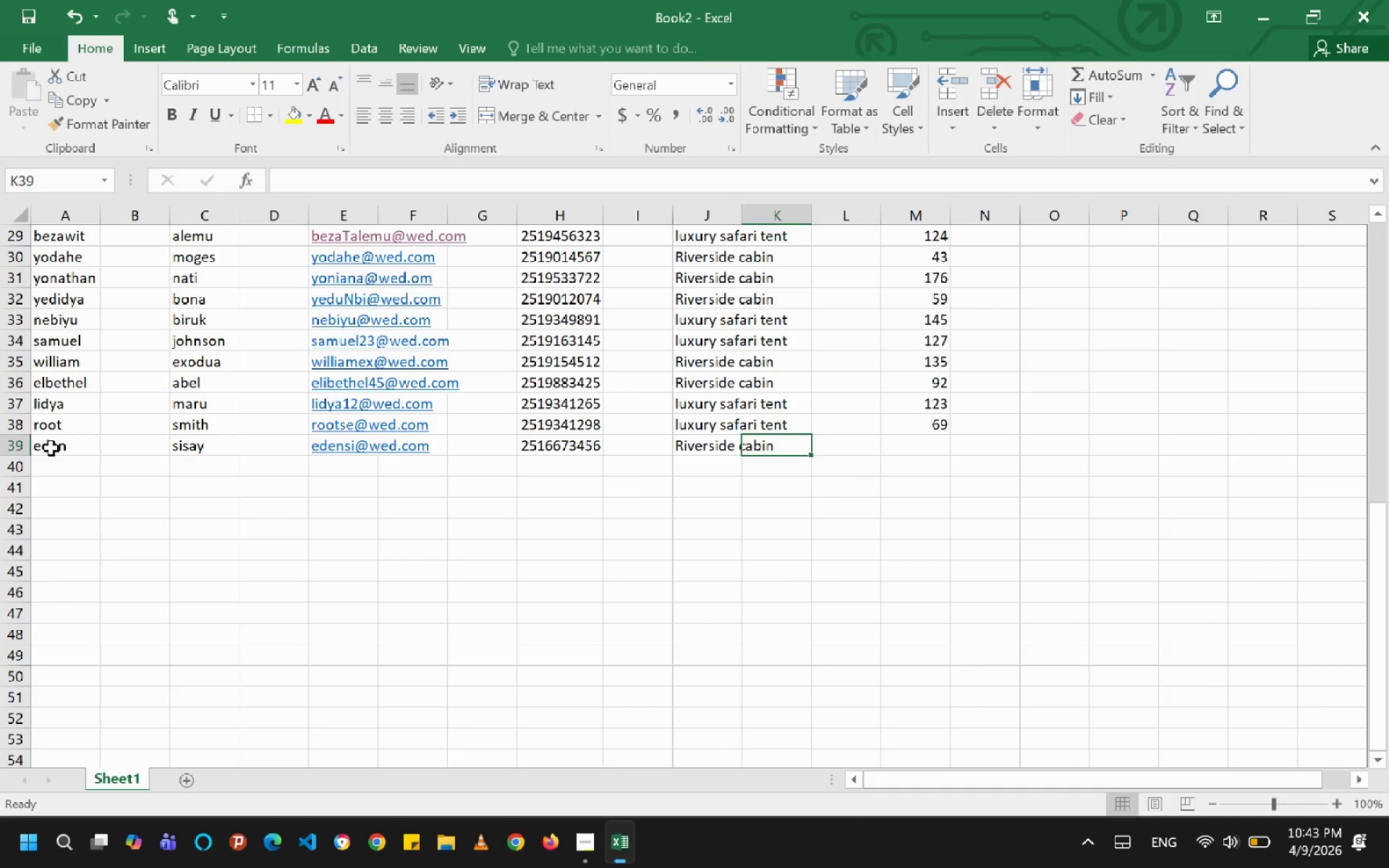 
key(ArrowRight)
 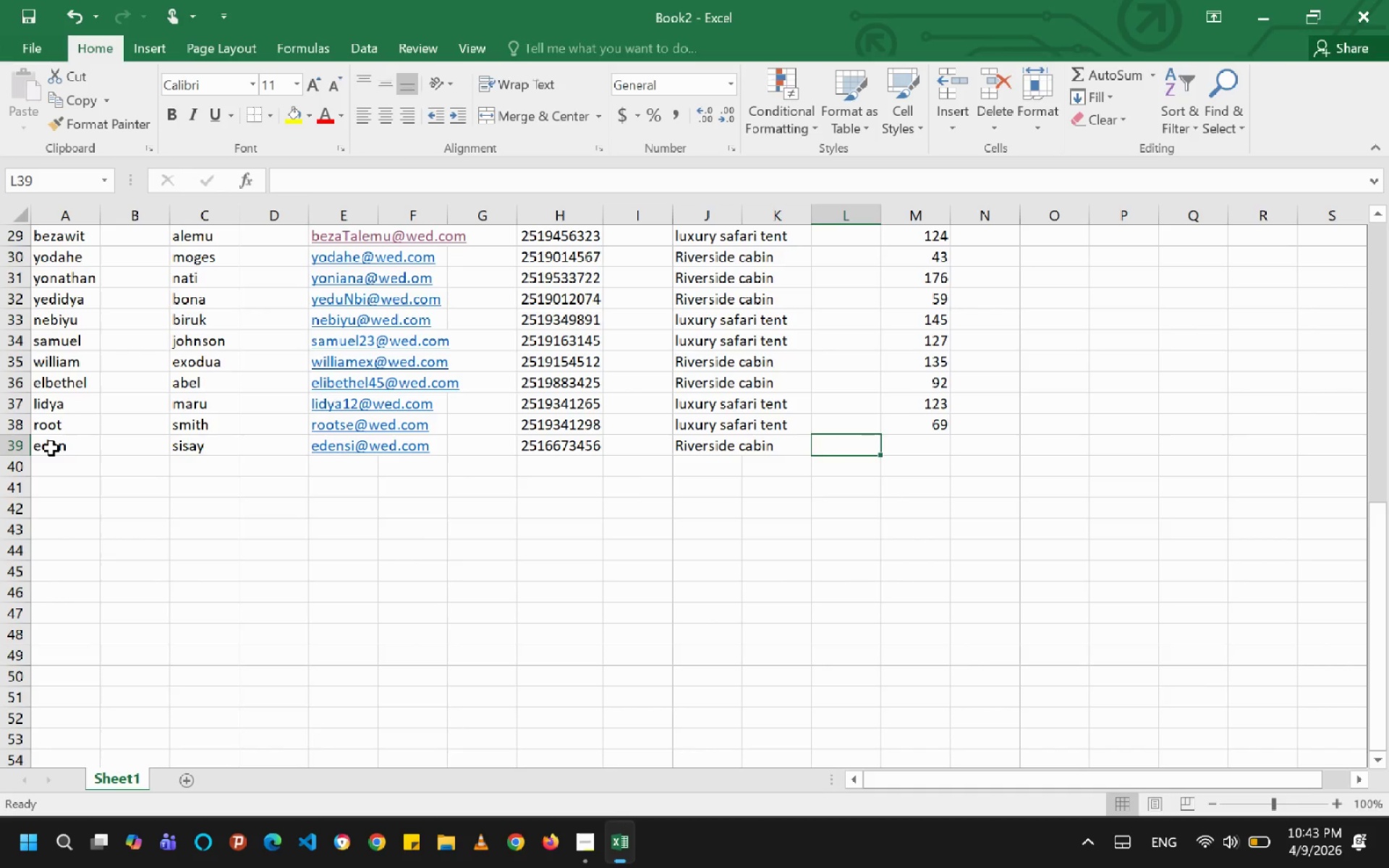 
key(ArrowRight)
 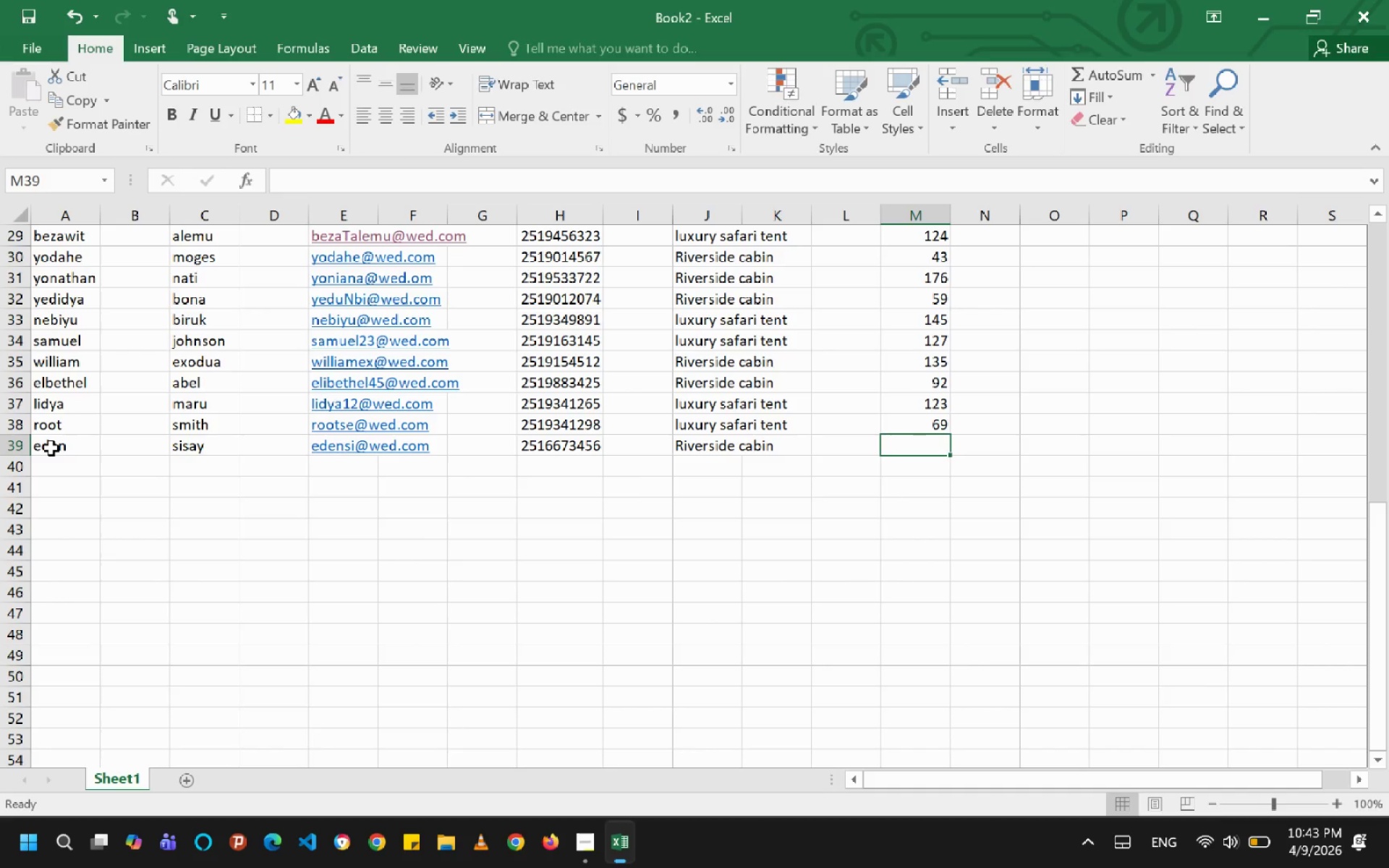 
type(134)
 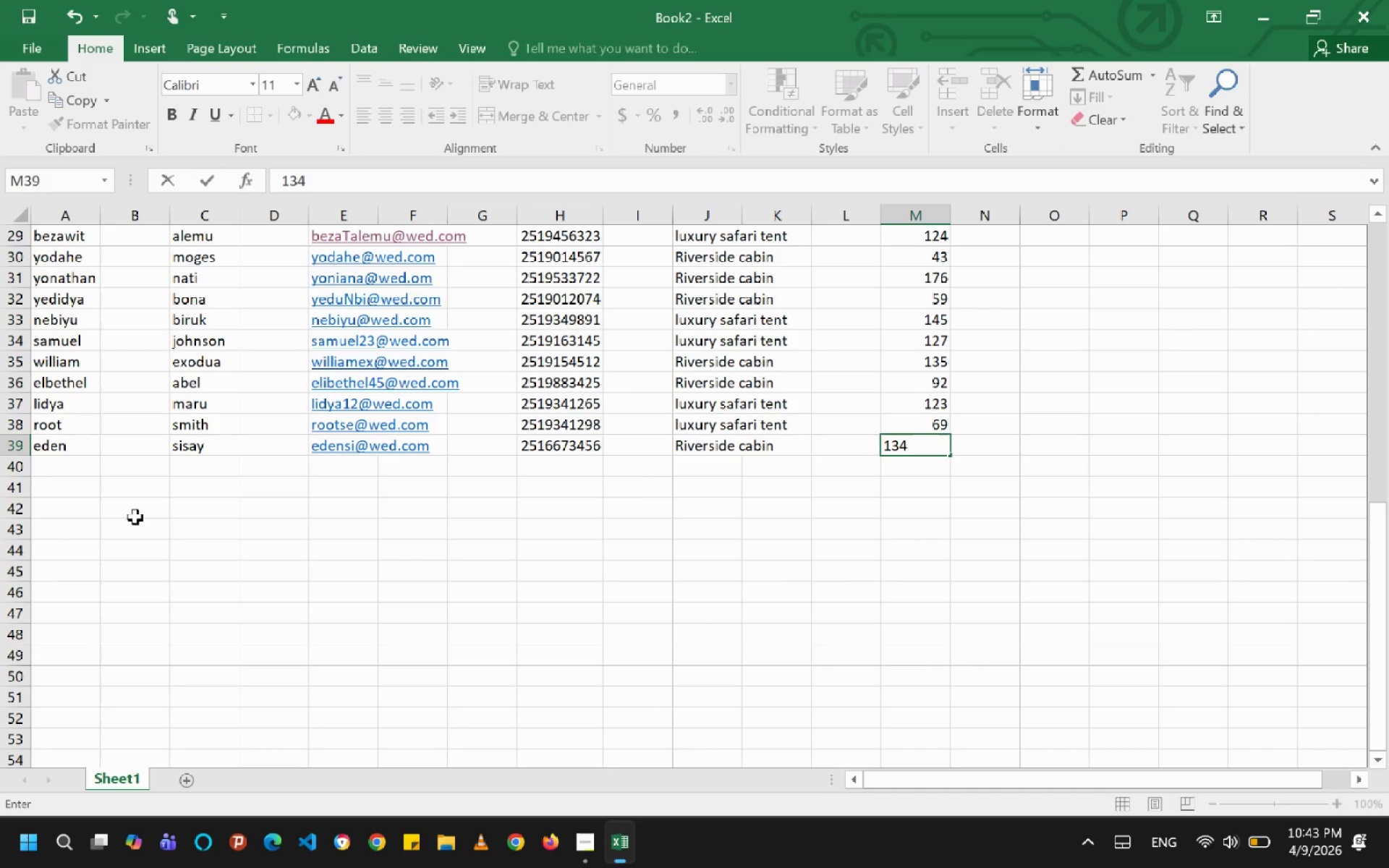 
left_click([56, 468])
 